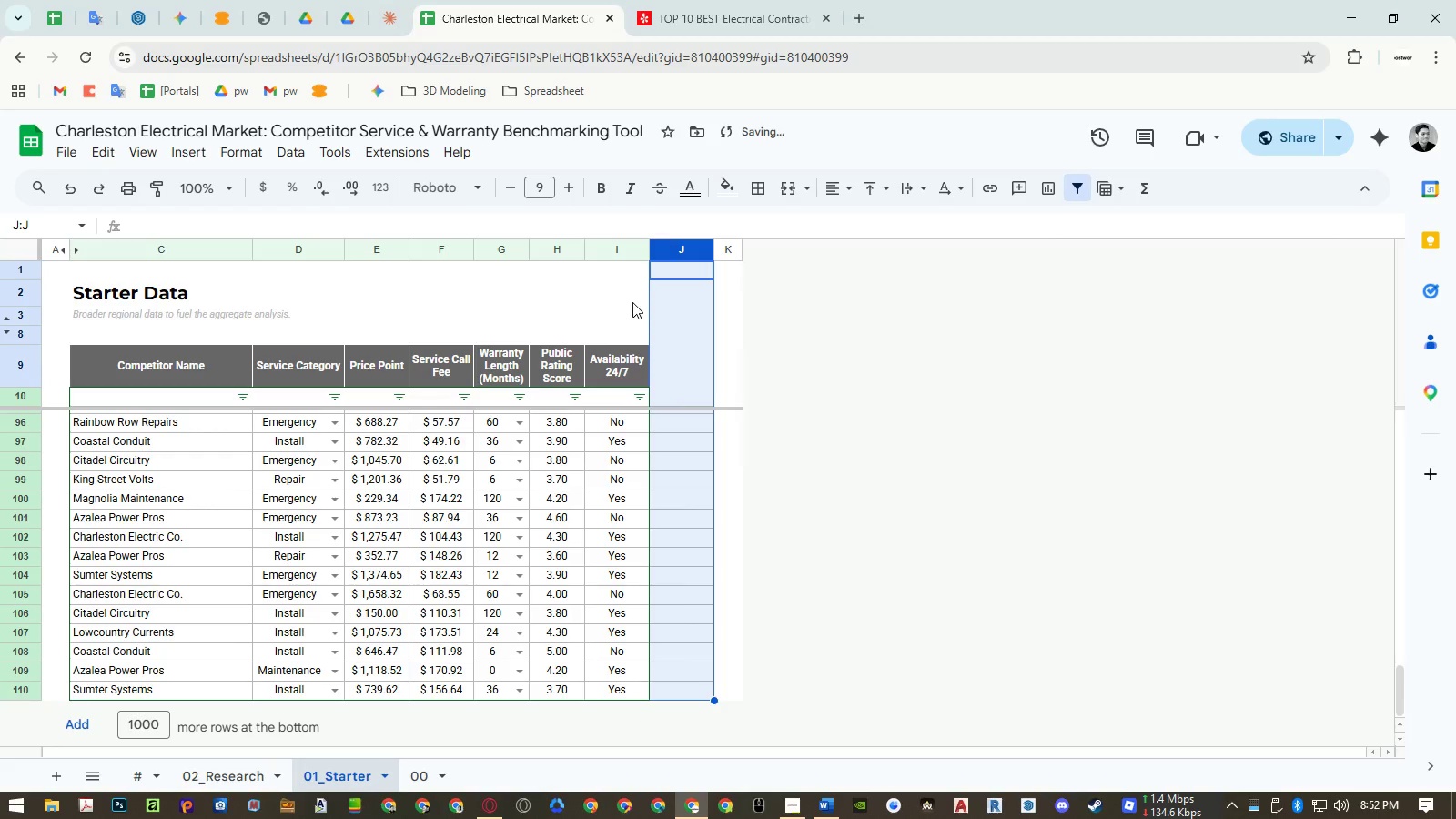 
left_click([617, 310])
 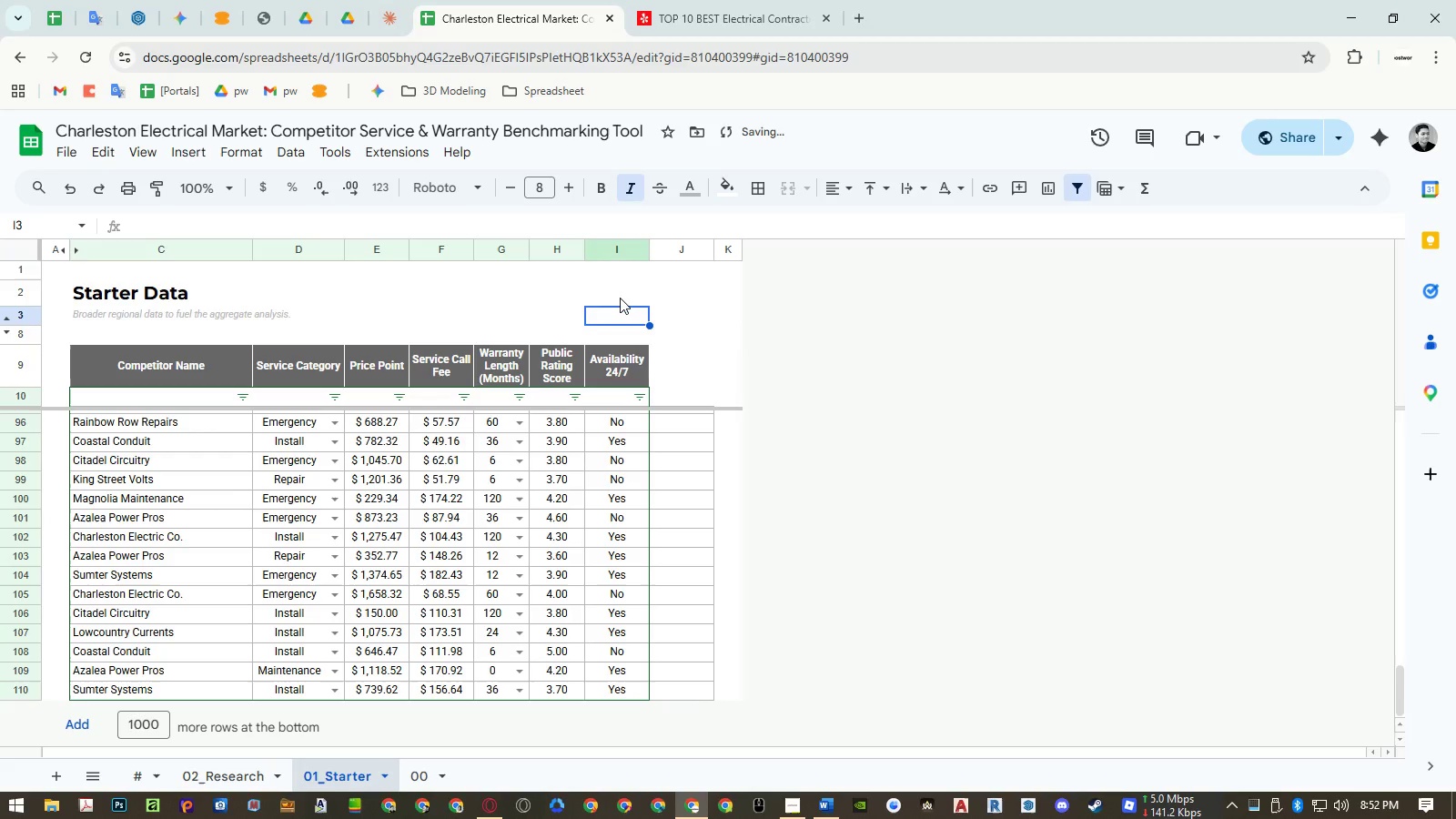 
key(Control+Z)
 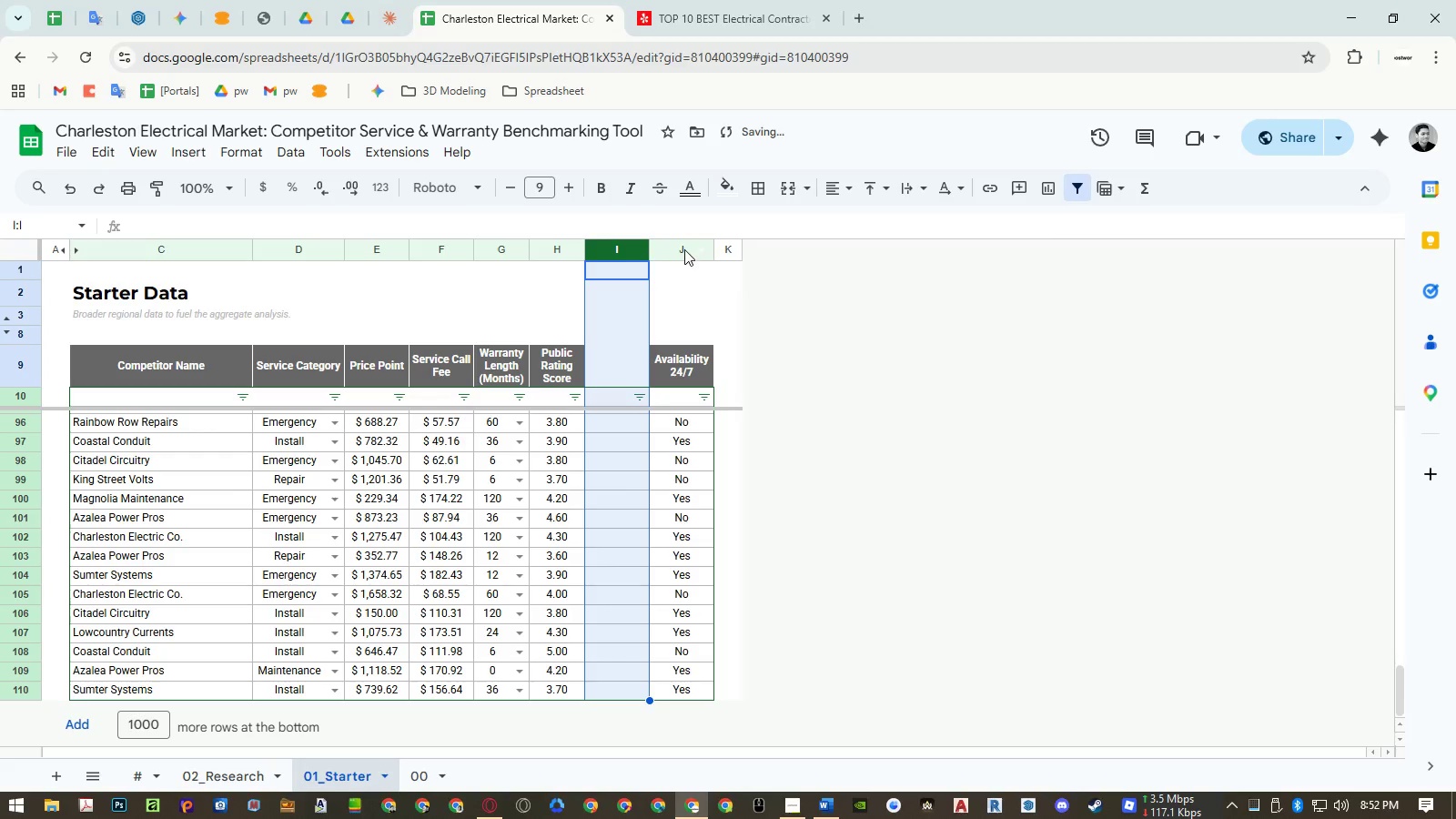 
left_click([684, 249])
 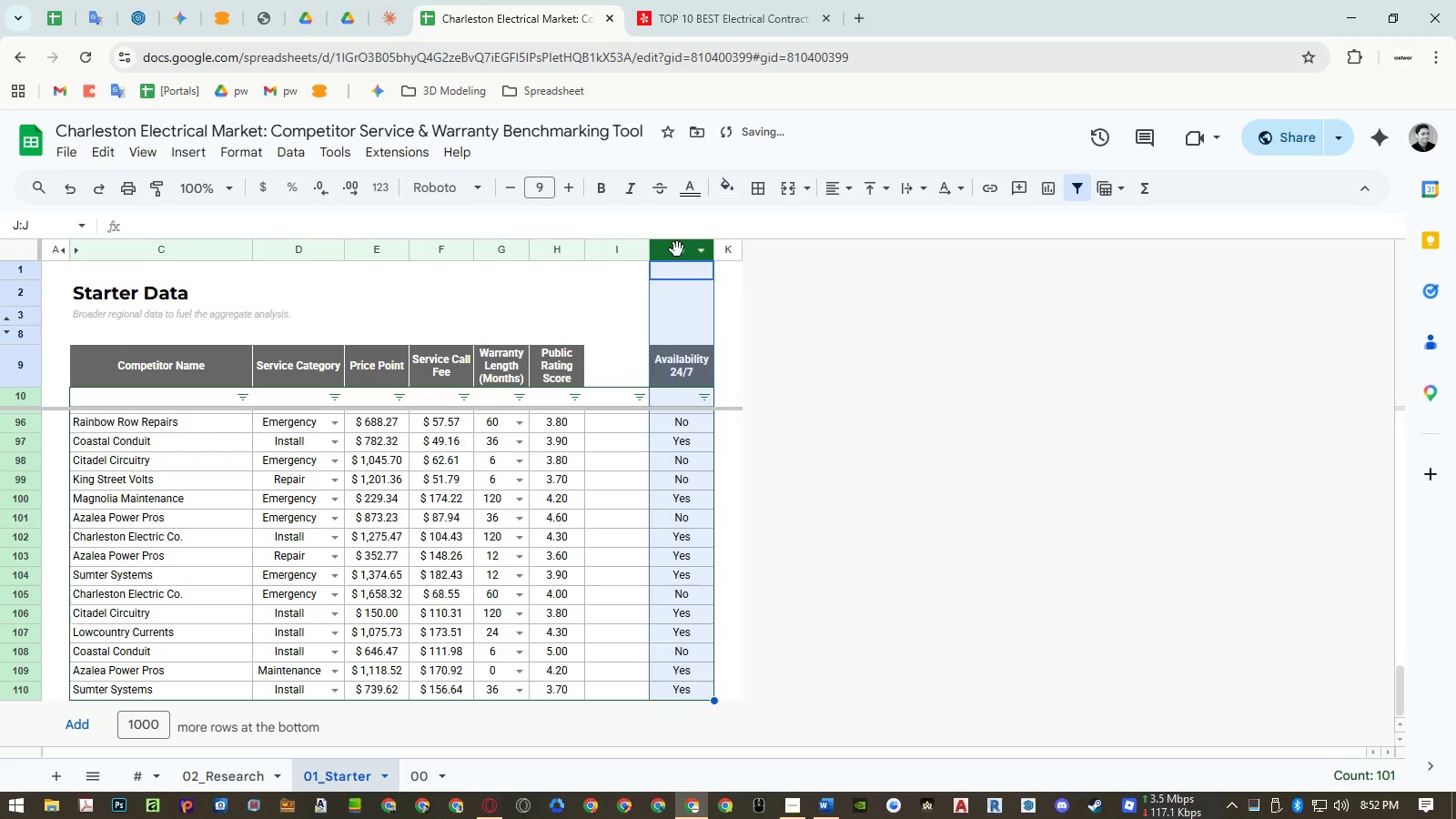 
left_click_drag(start_coordinate=[677, 248], to_coordinate=[628, 253])
 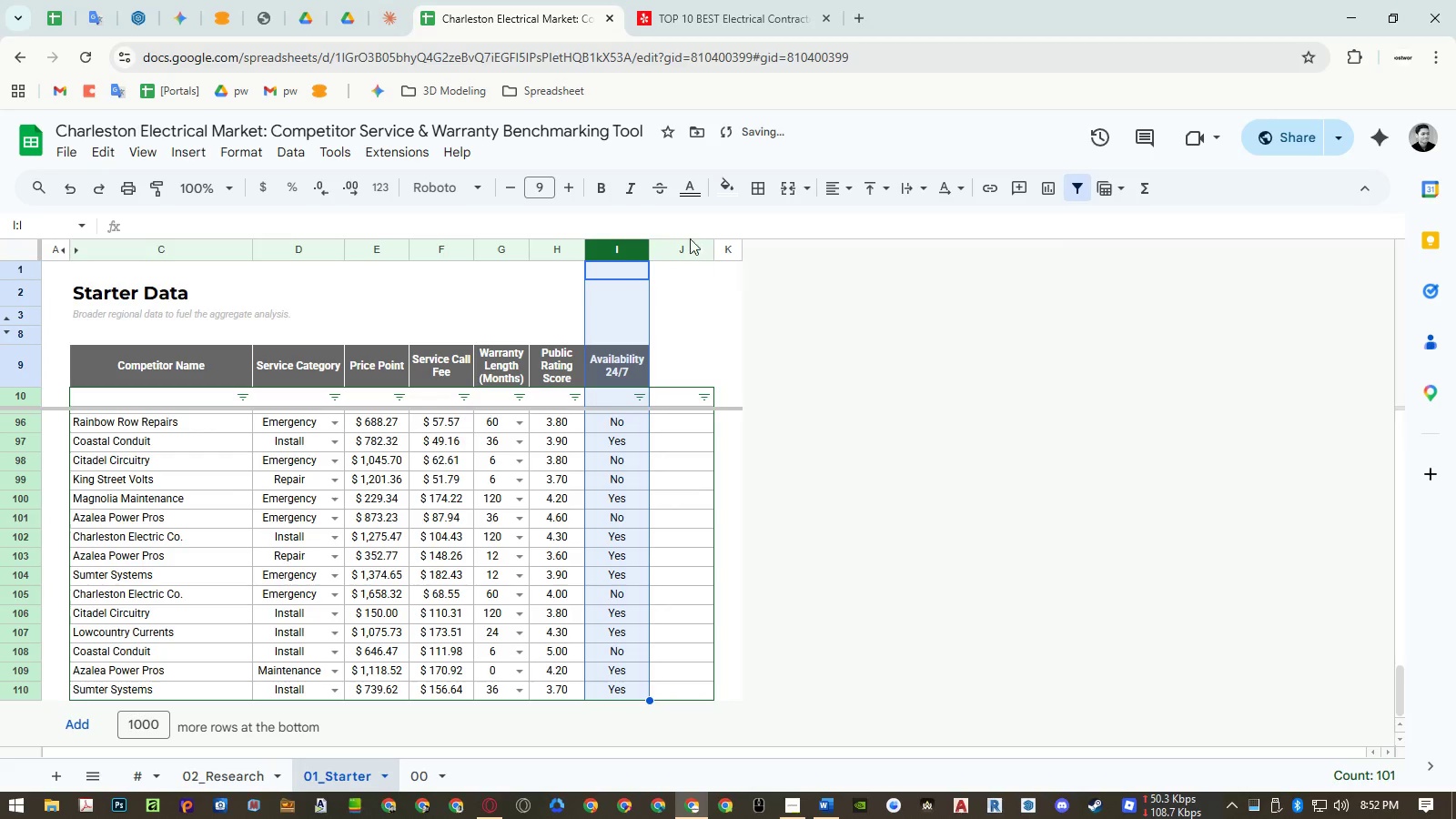 
right_click([683, 253])
 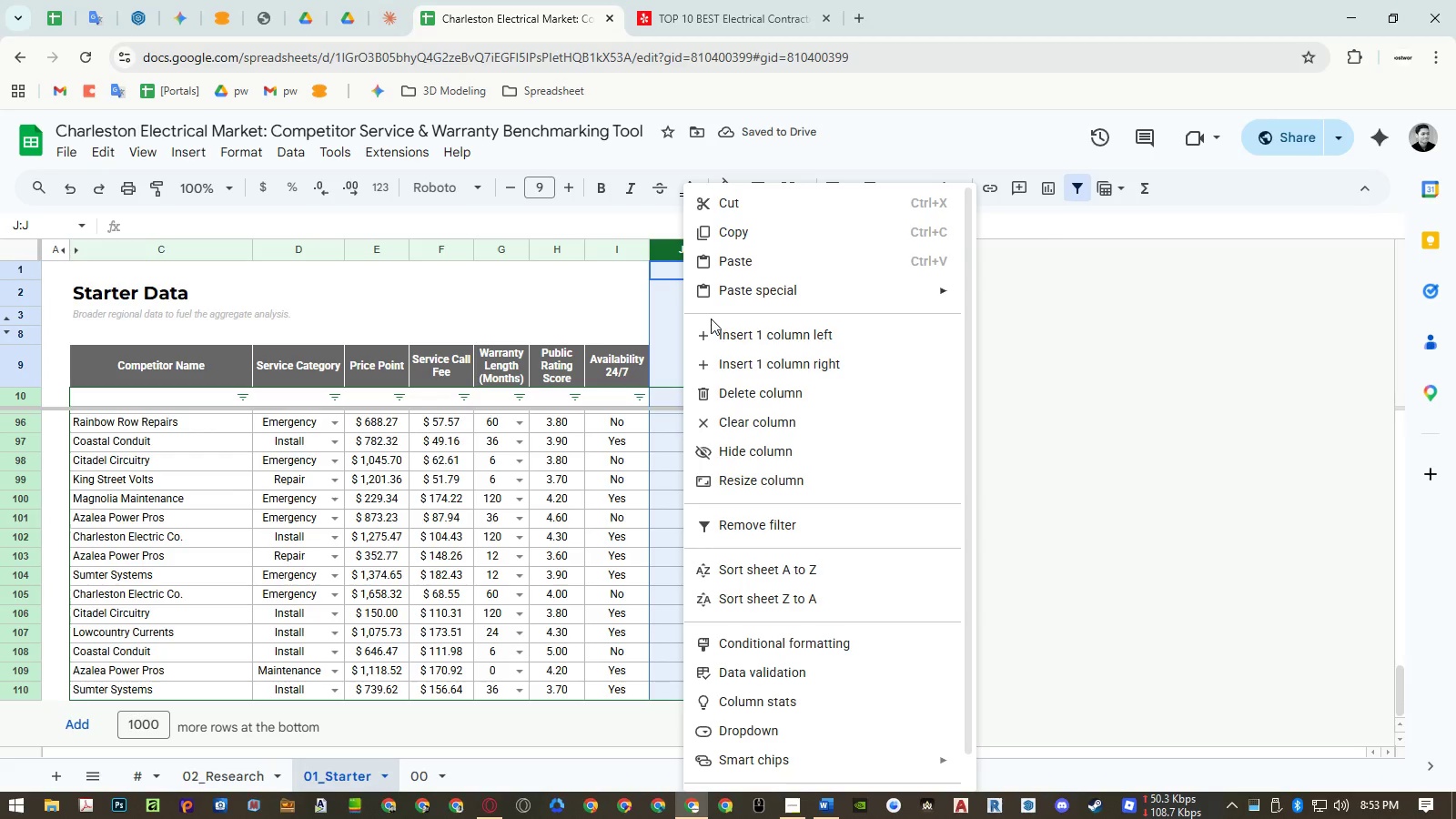 
left_click([718, 333])
 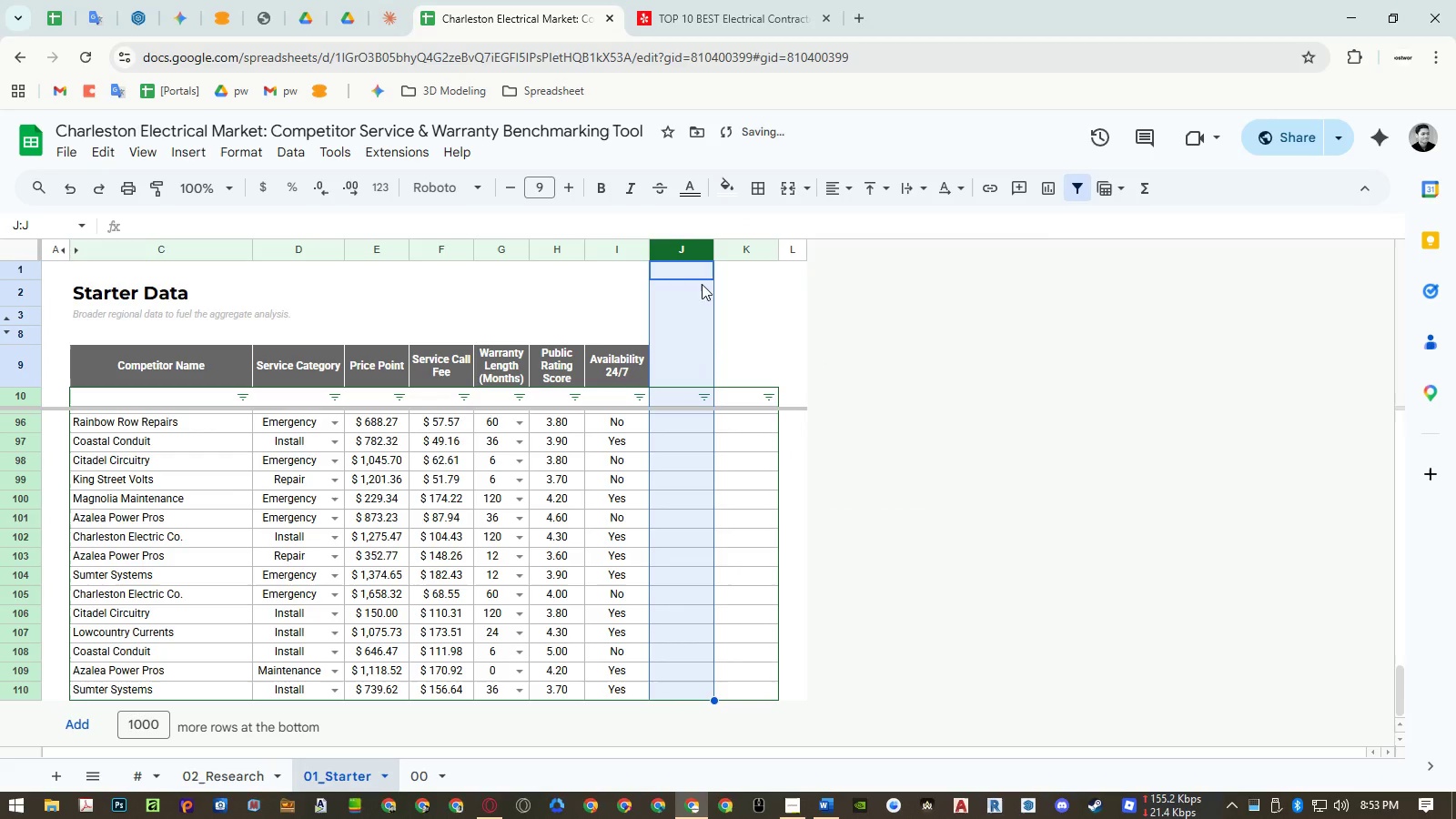 
right_click([689, 251])
 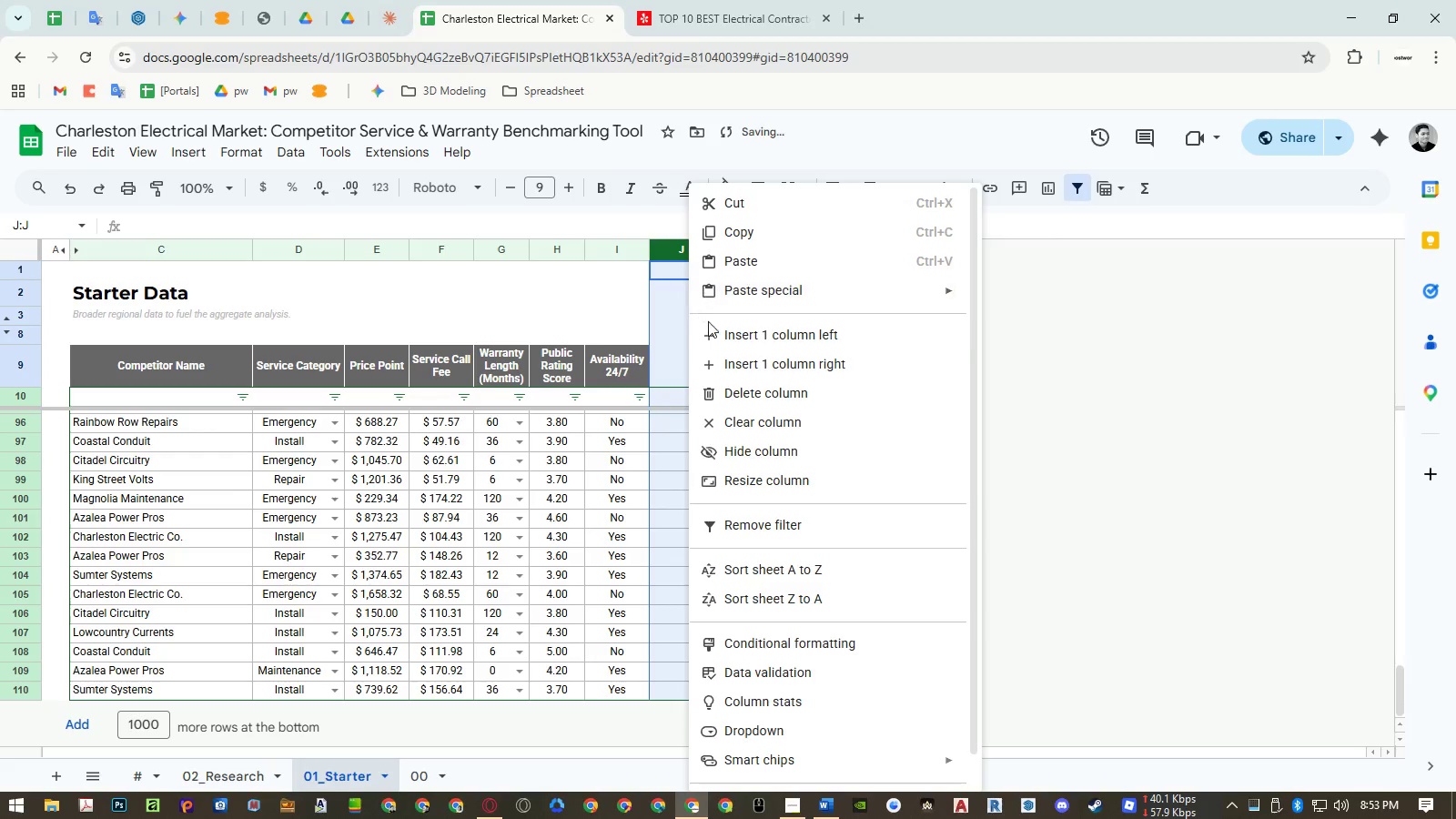 
left_click([709, 327])
 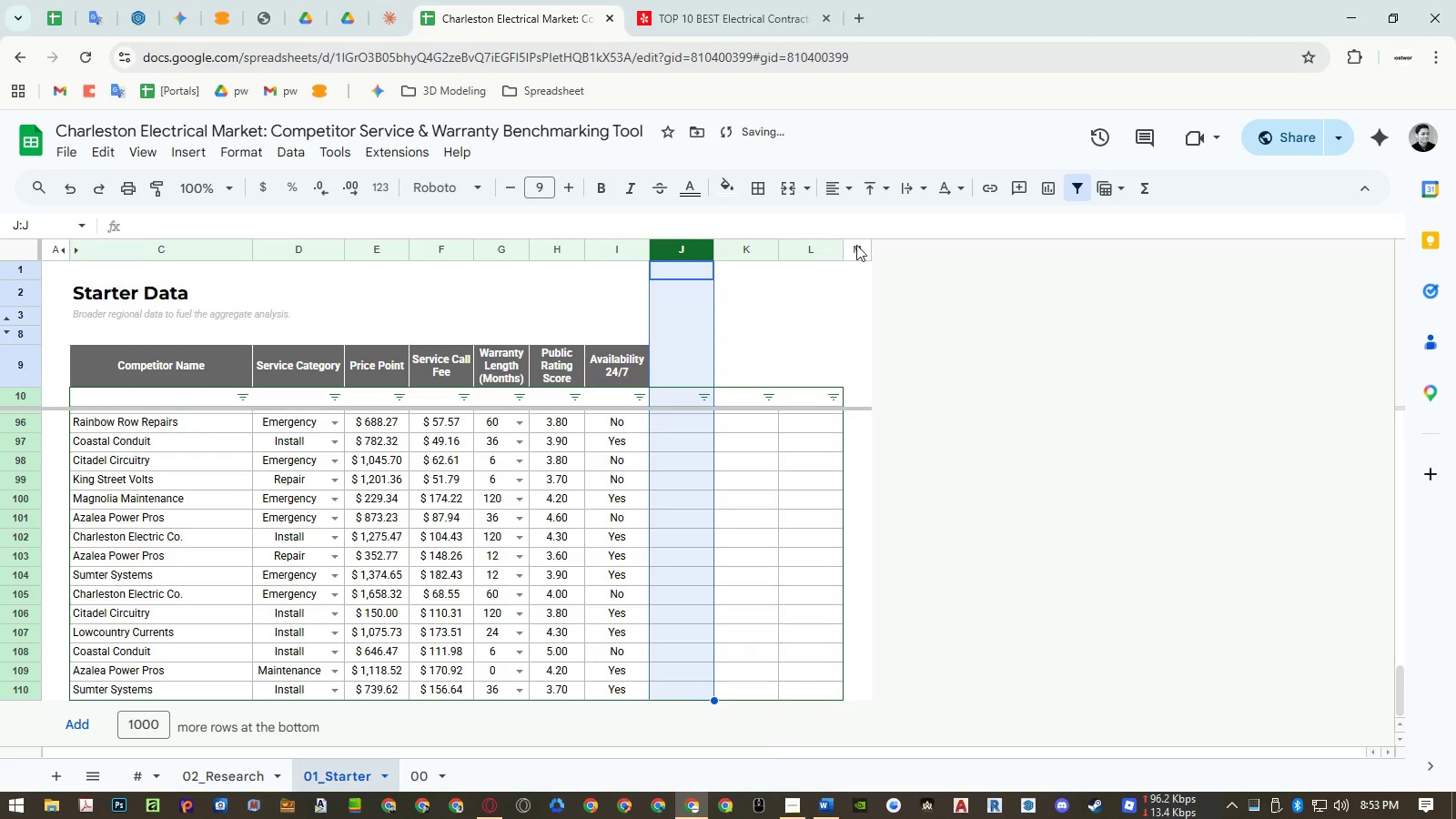 
left_click([862, 245])
 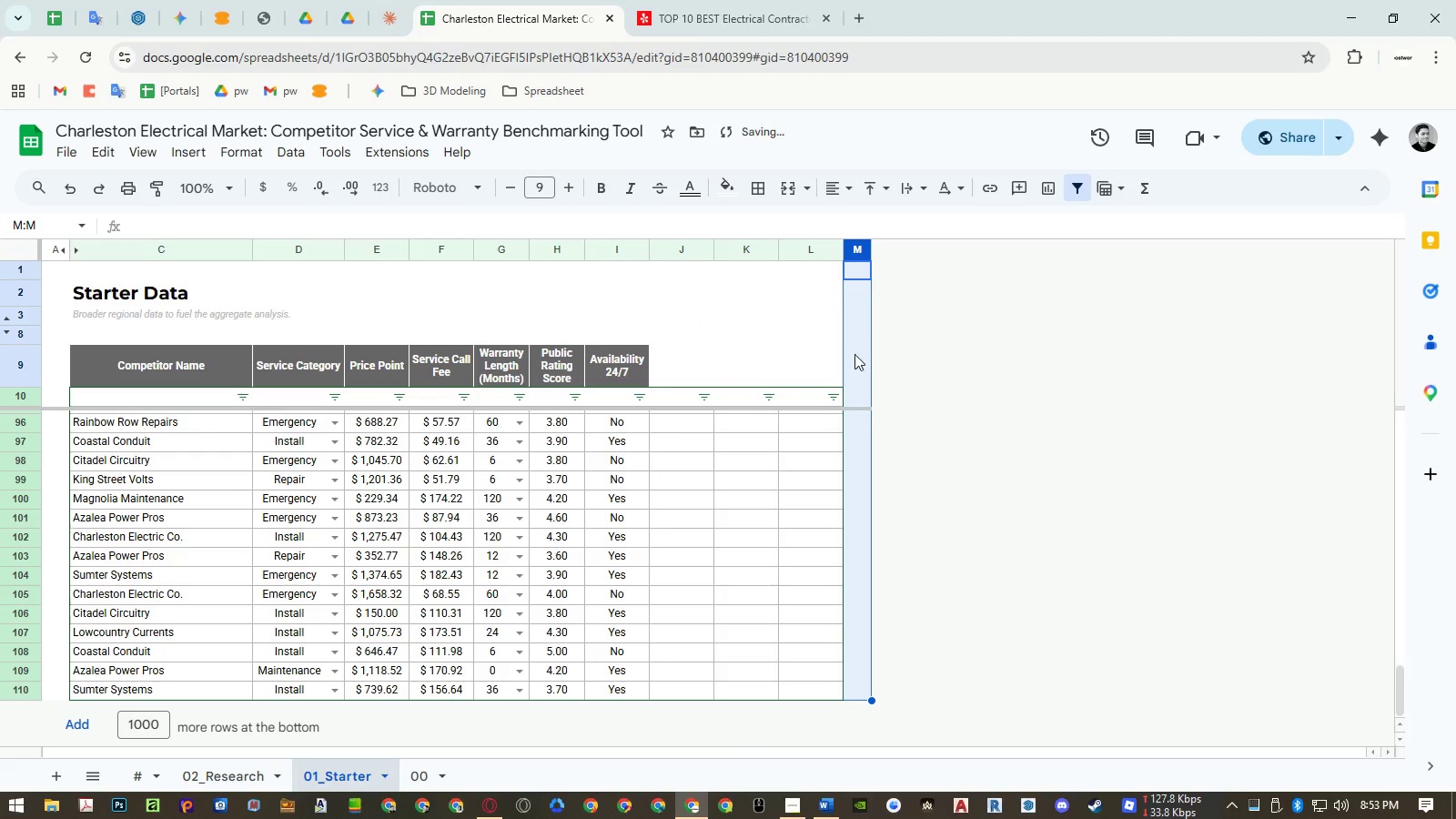 
key(Control+ControlLeft)
 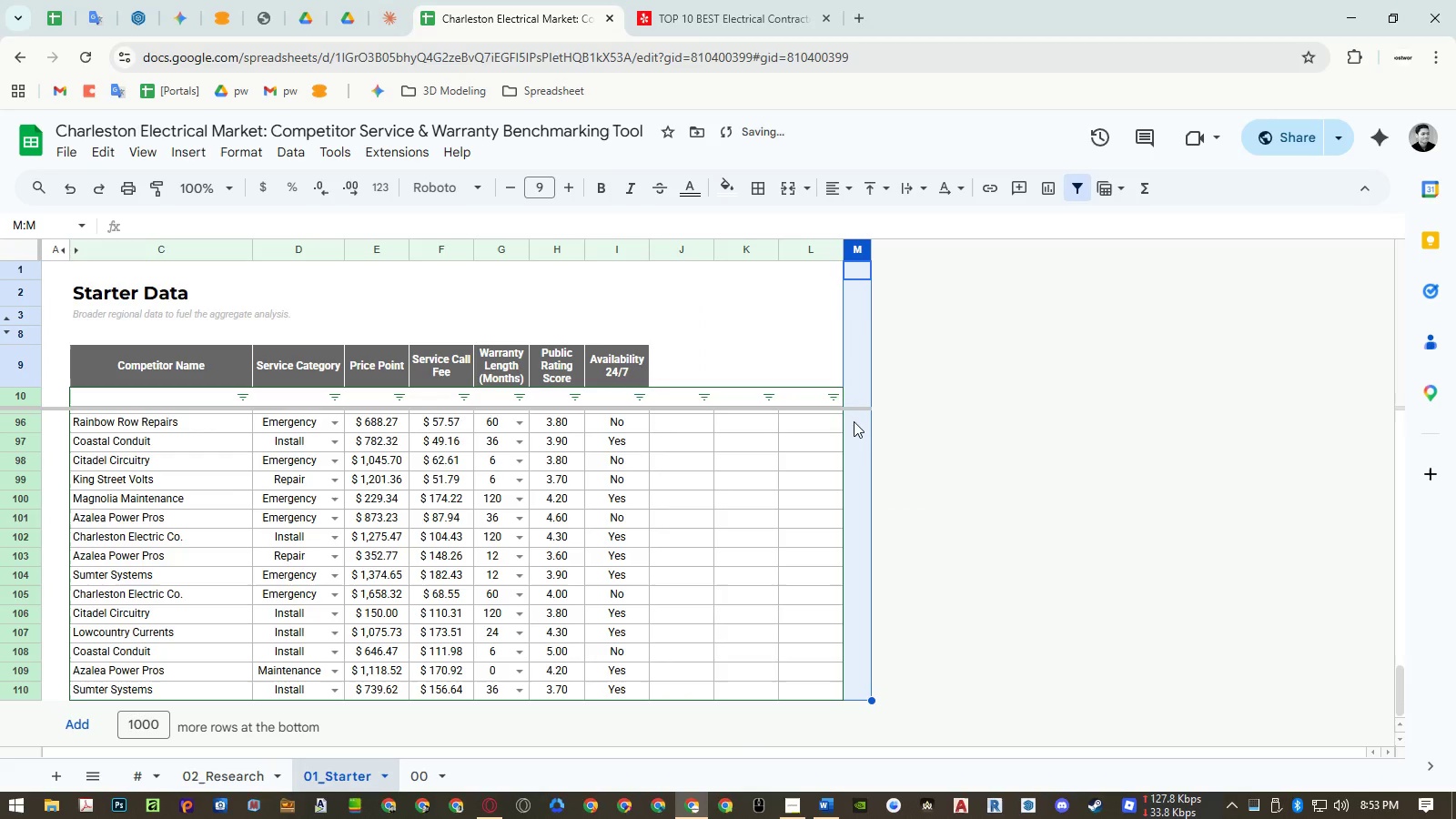 
key(Control+C)
 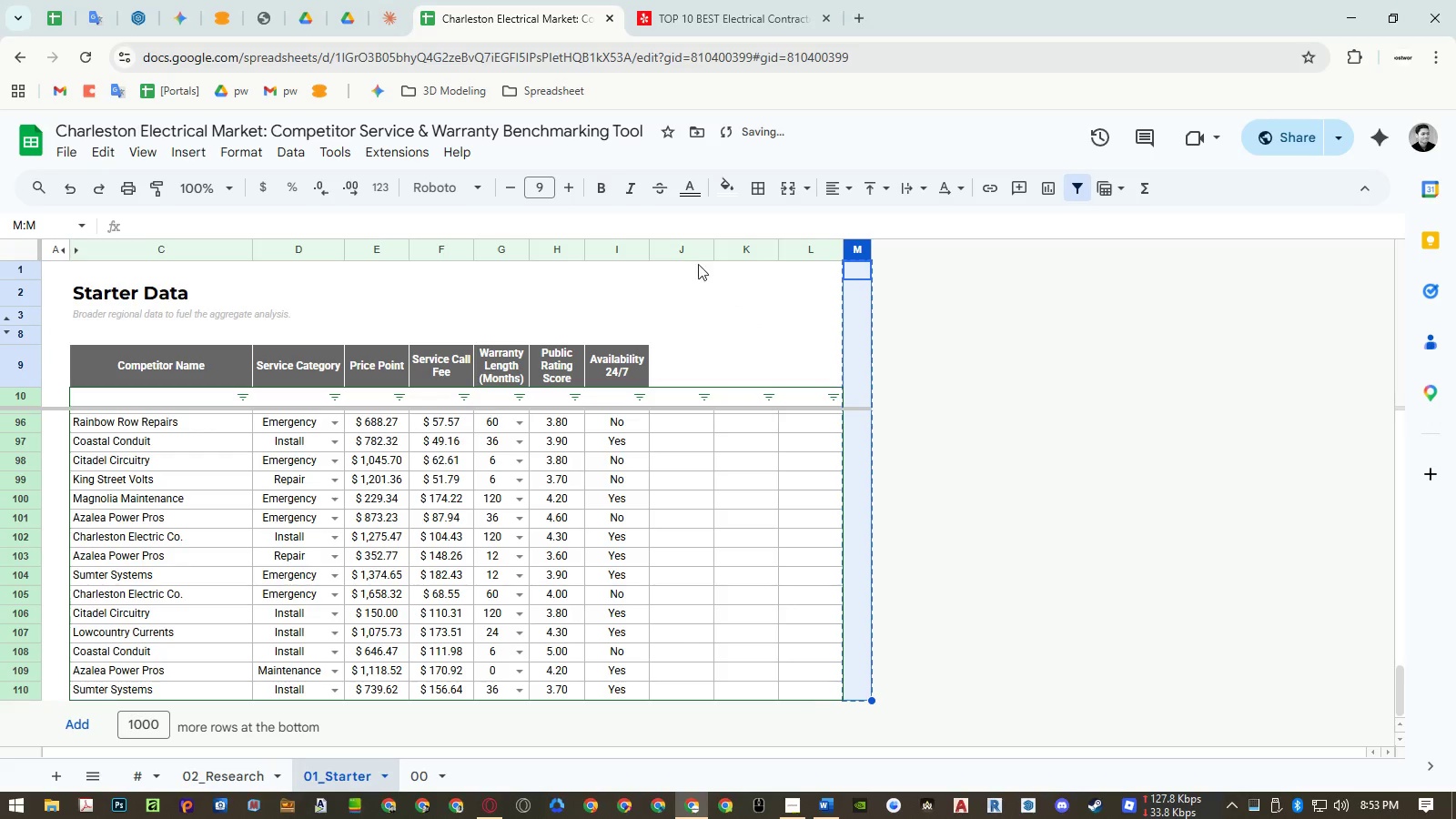 
left_click([677, 243])
 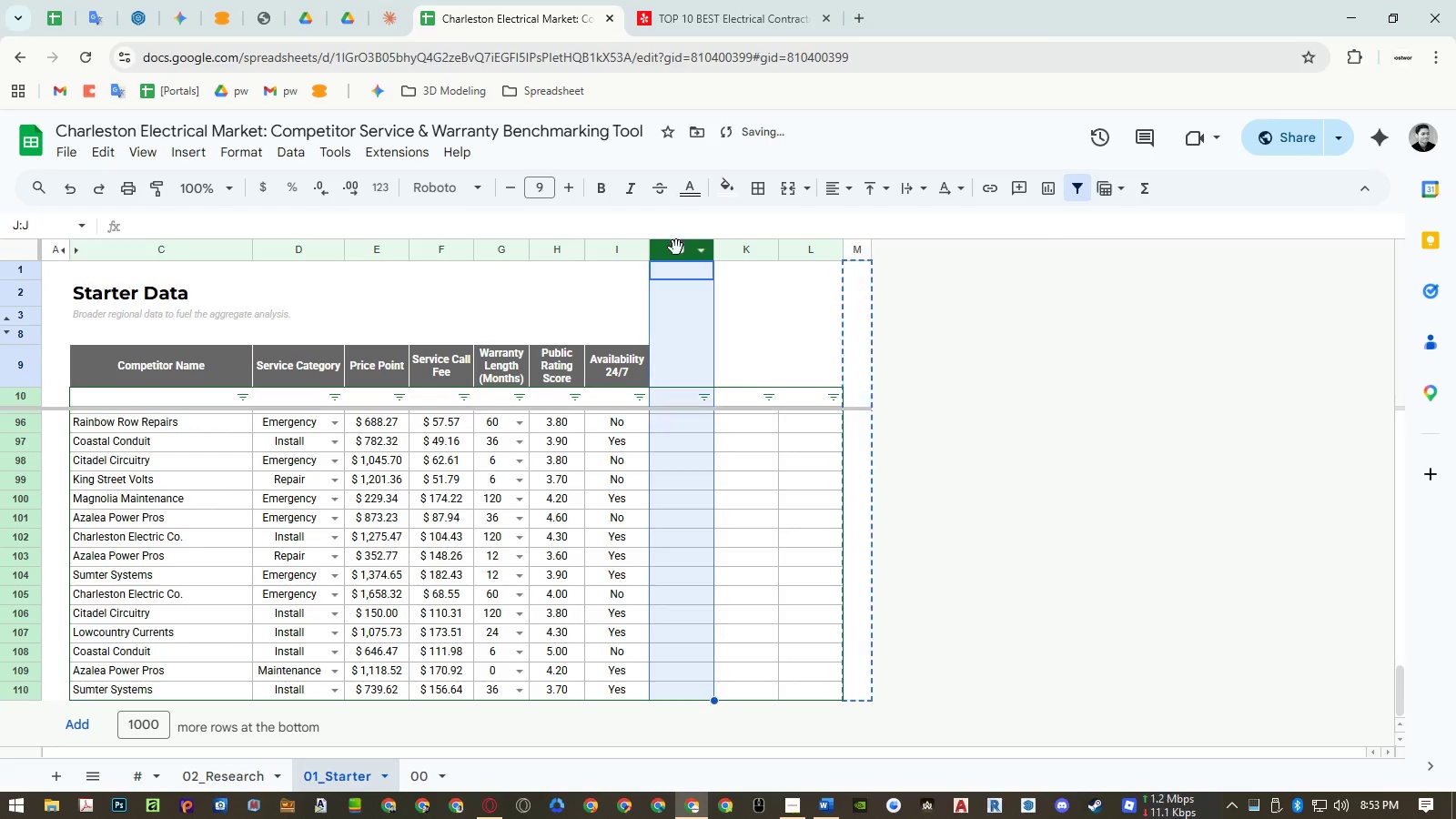 
key(Control+ControlLeft)
 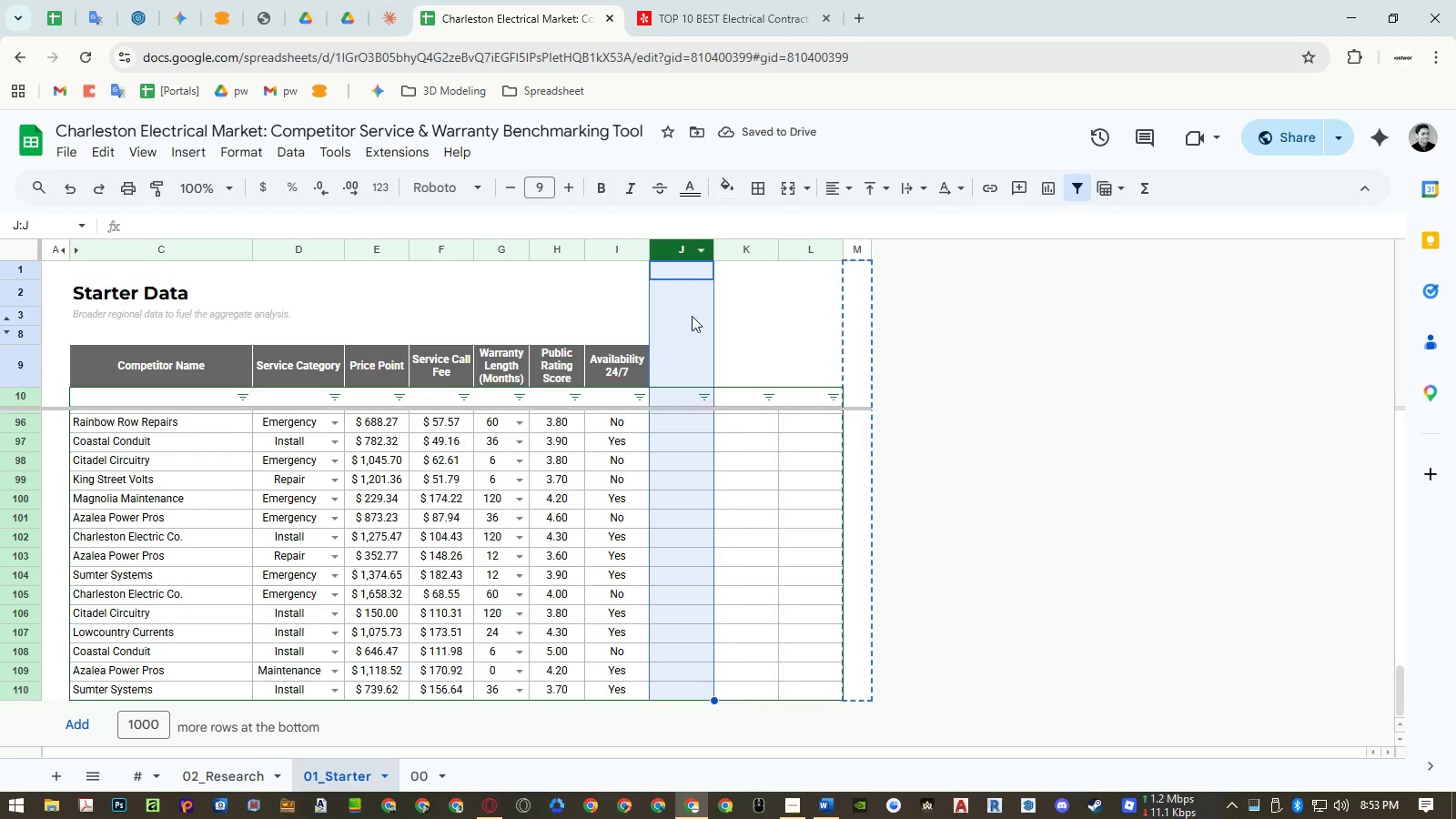 
key(Control+V)
 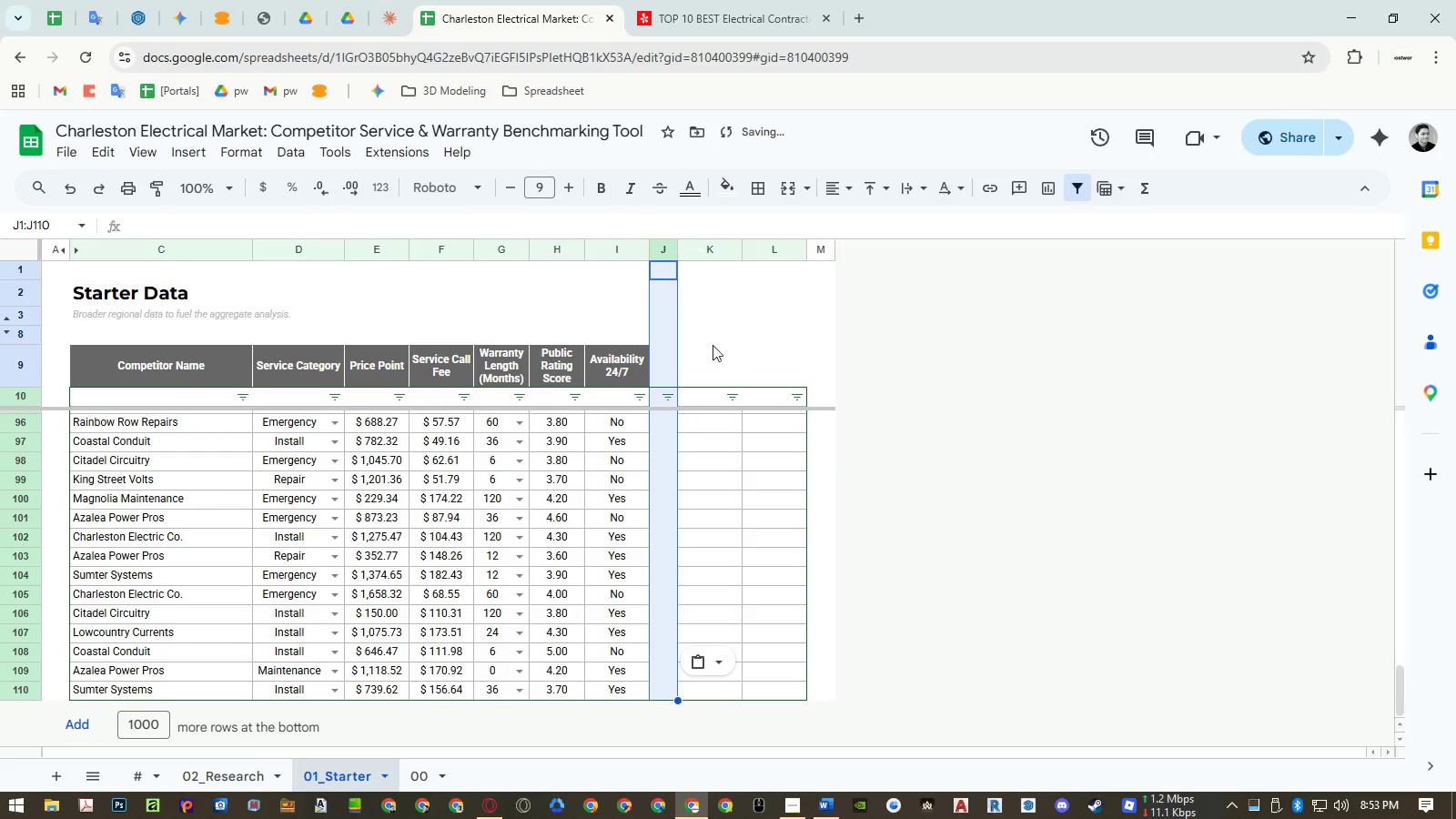 
left_click([710, 349])
 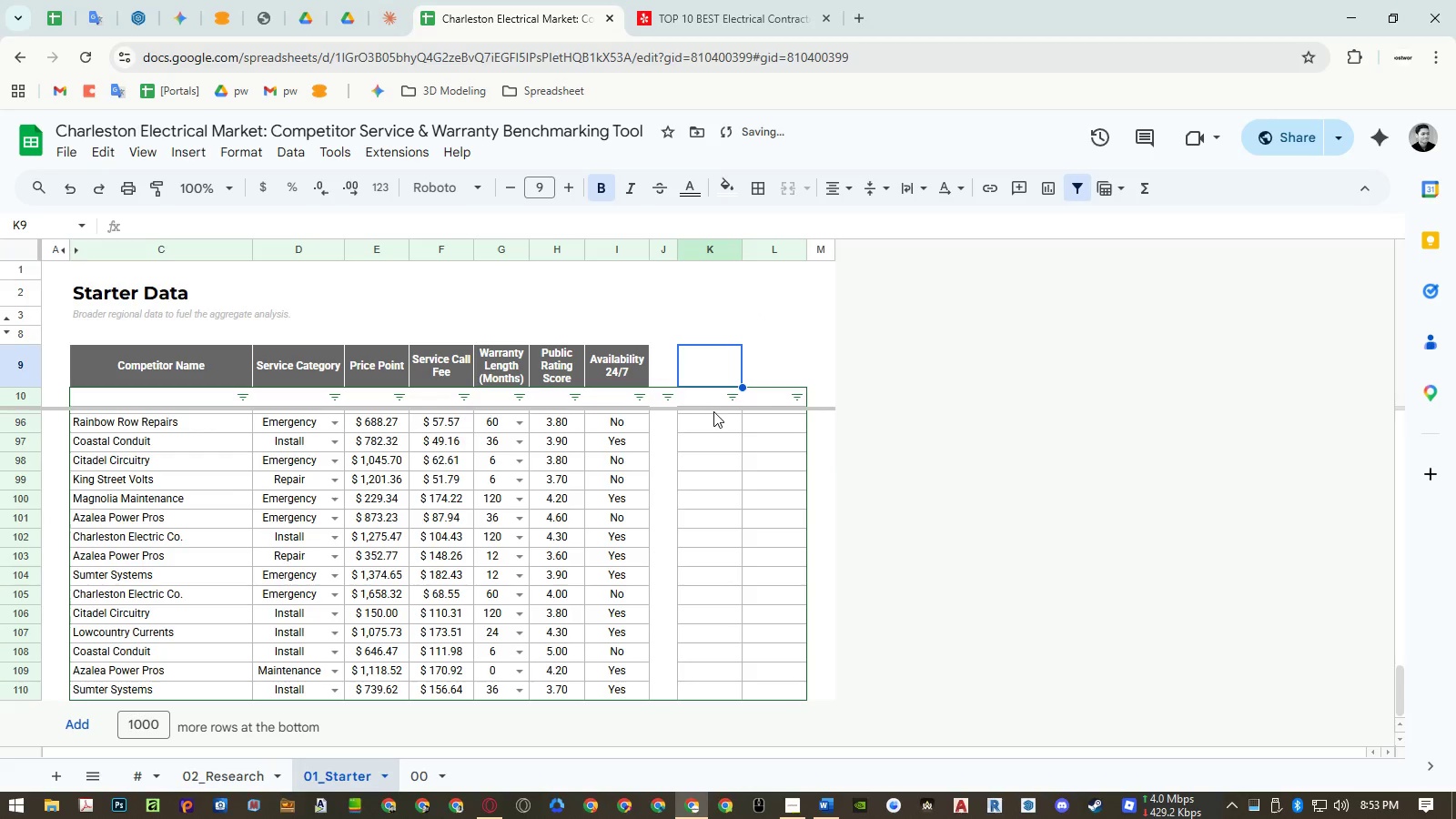 
left_click([706, 401])
 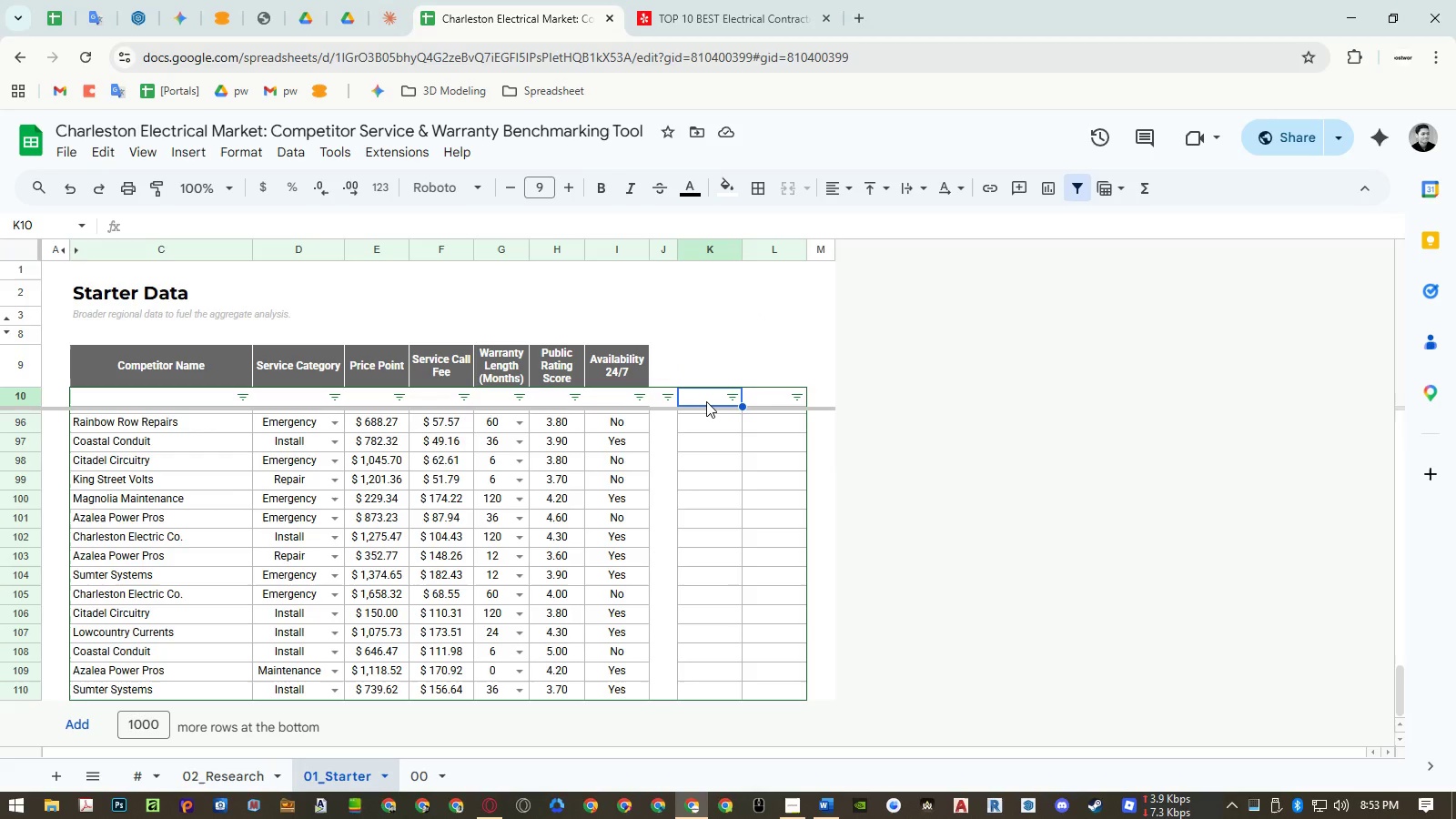 
wait(8.39)
 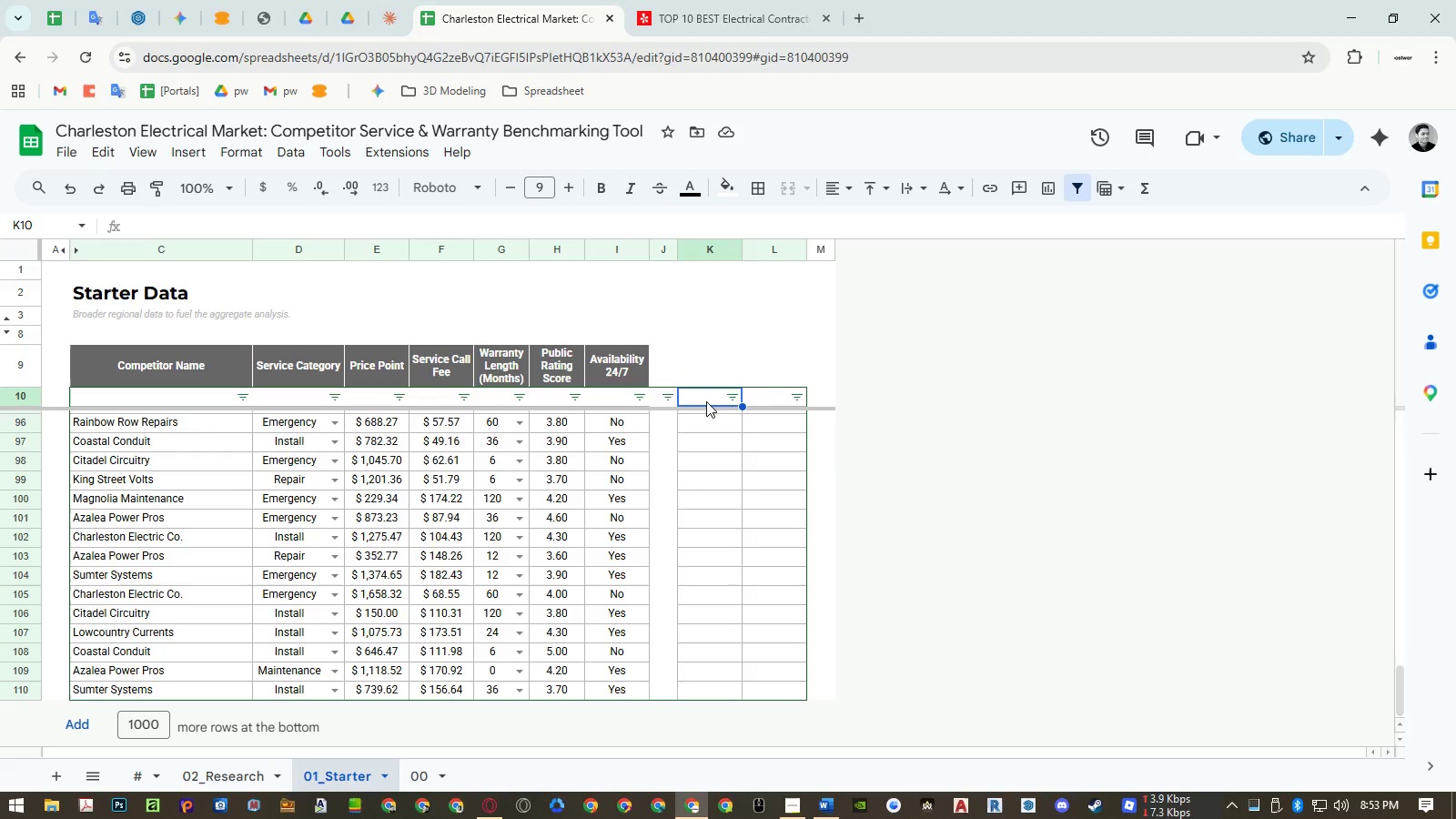 
key(Equal)
 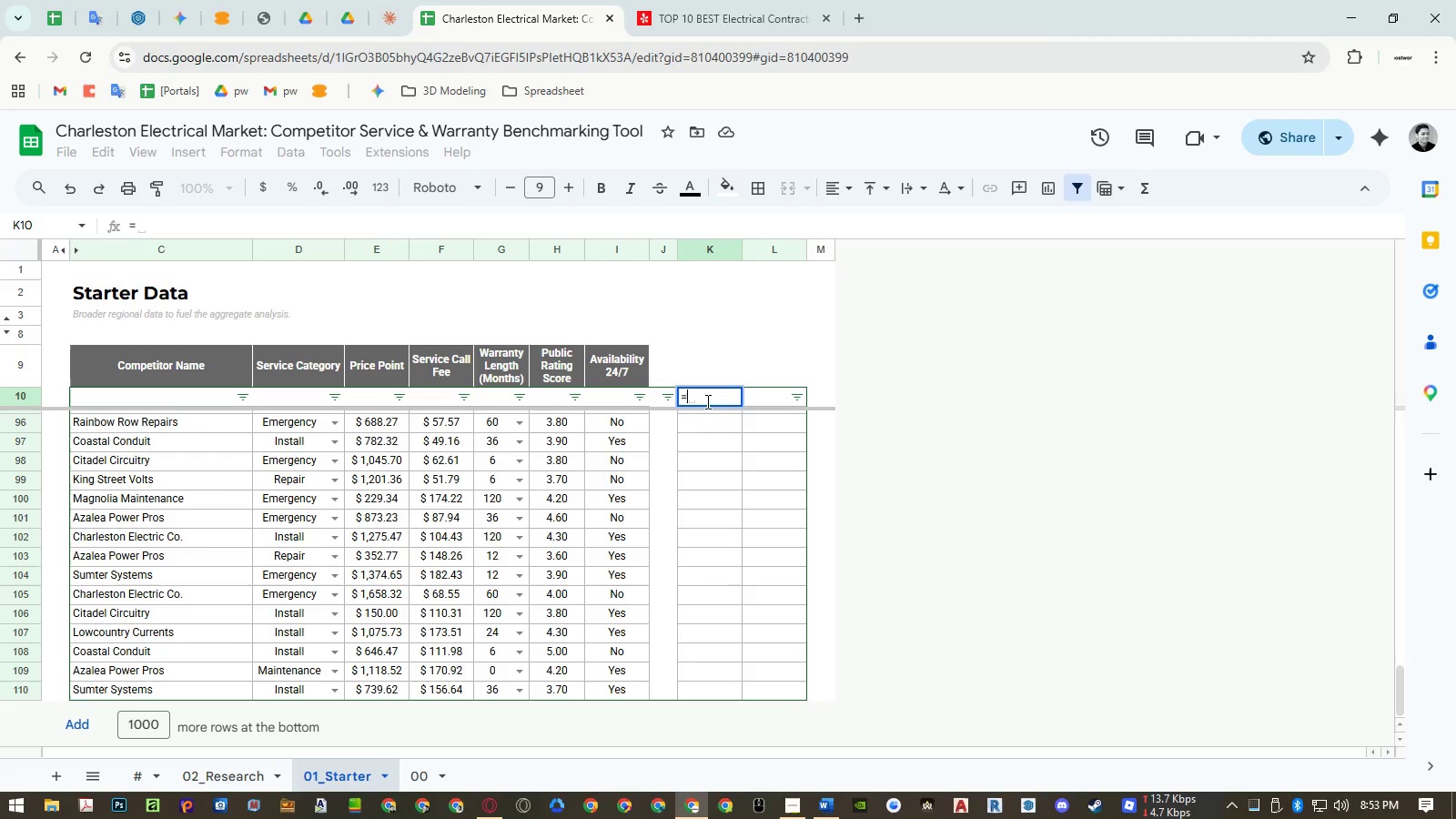 
wait(11.75)
 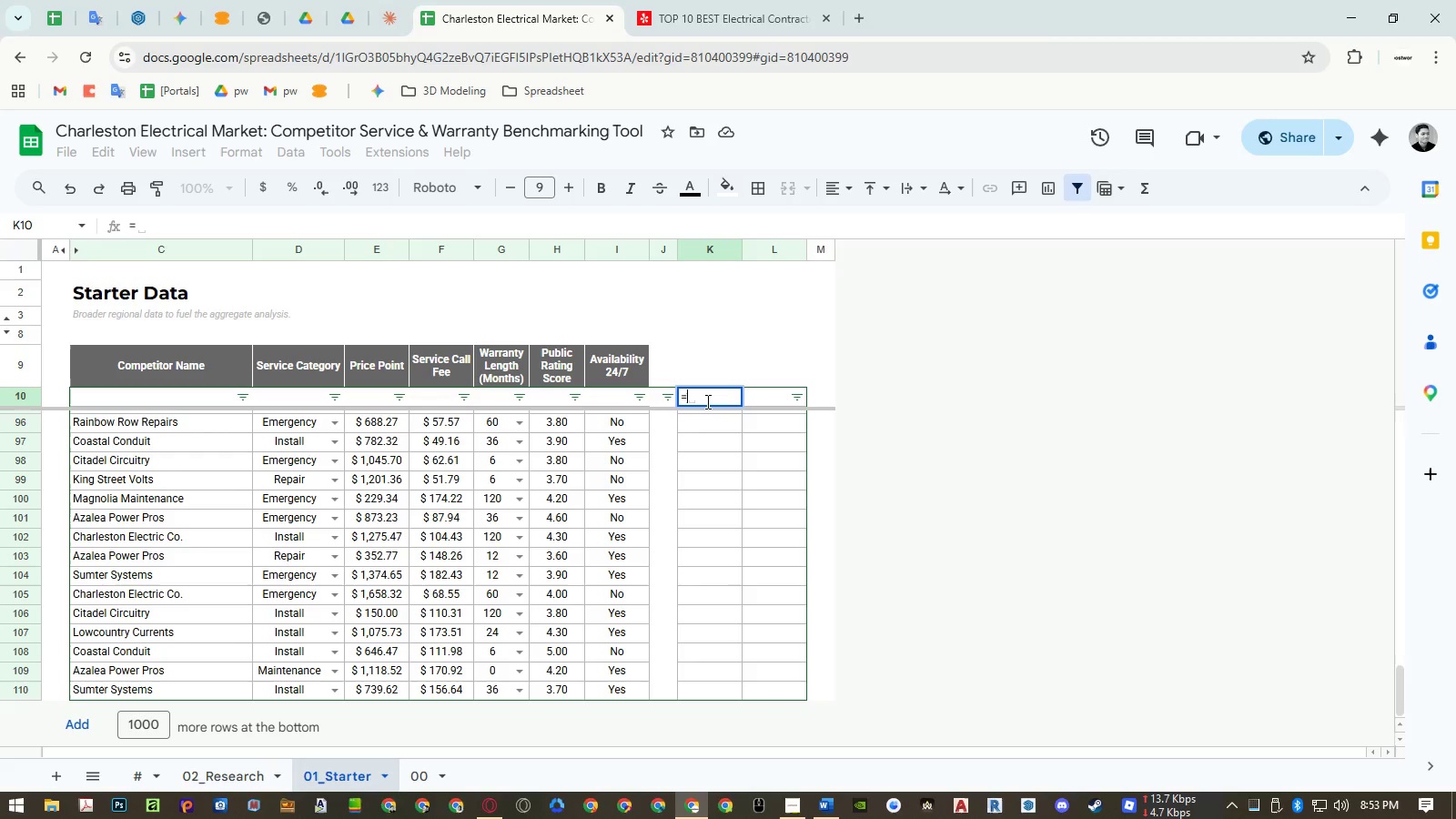 
type(arr)
 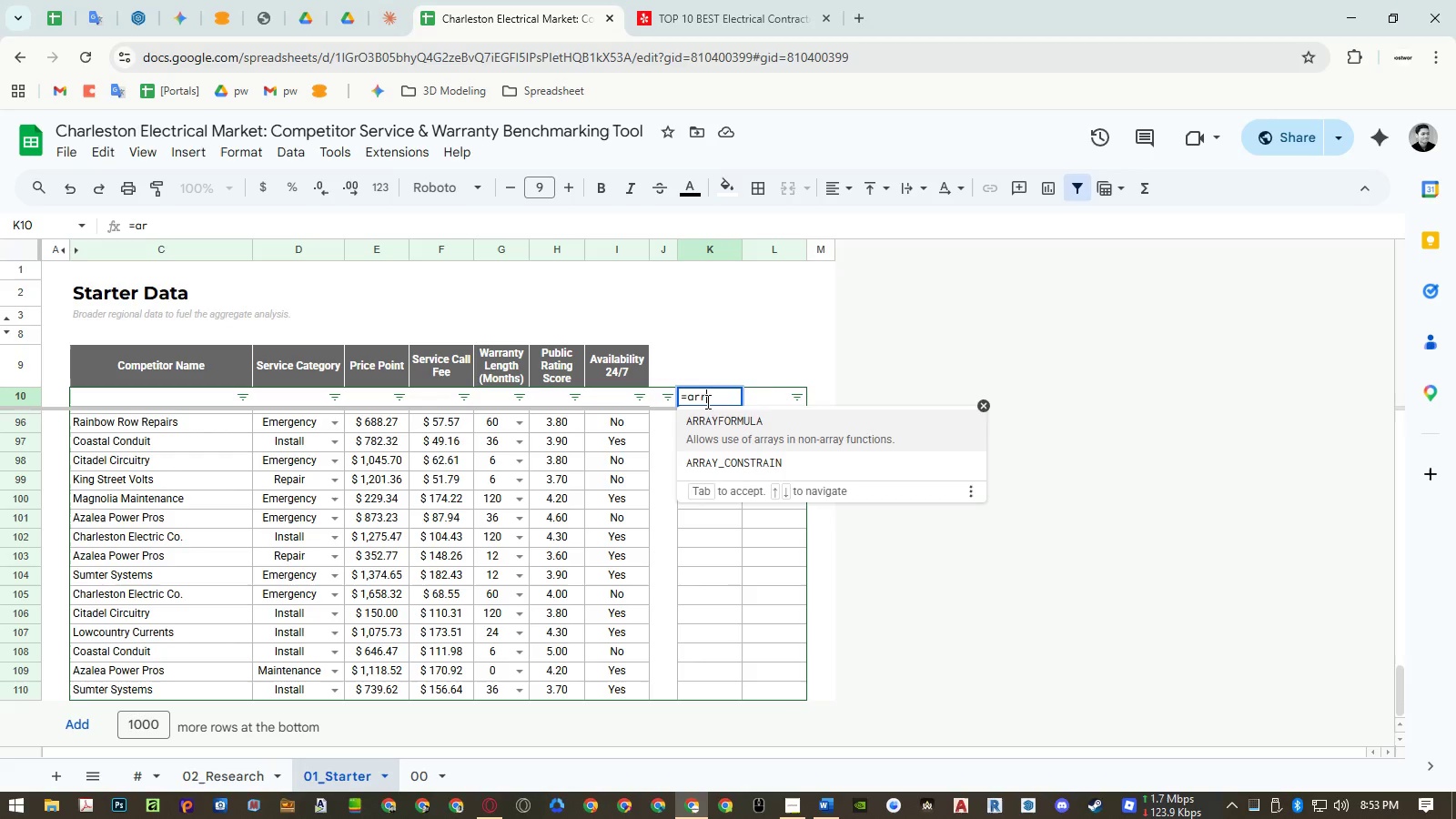 
key(Enter)
 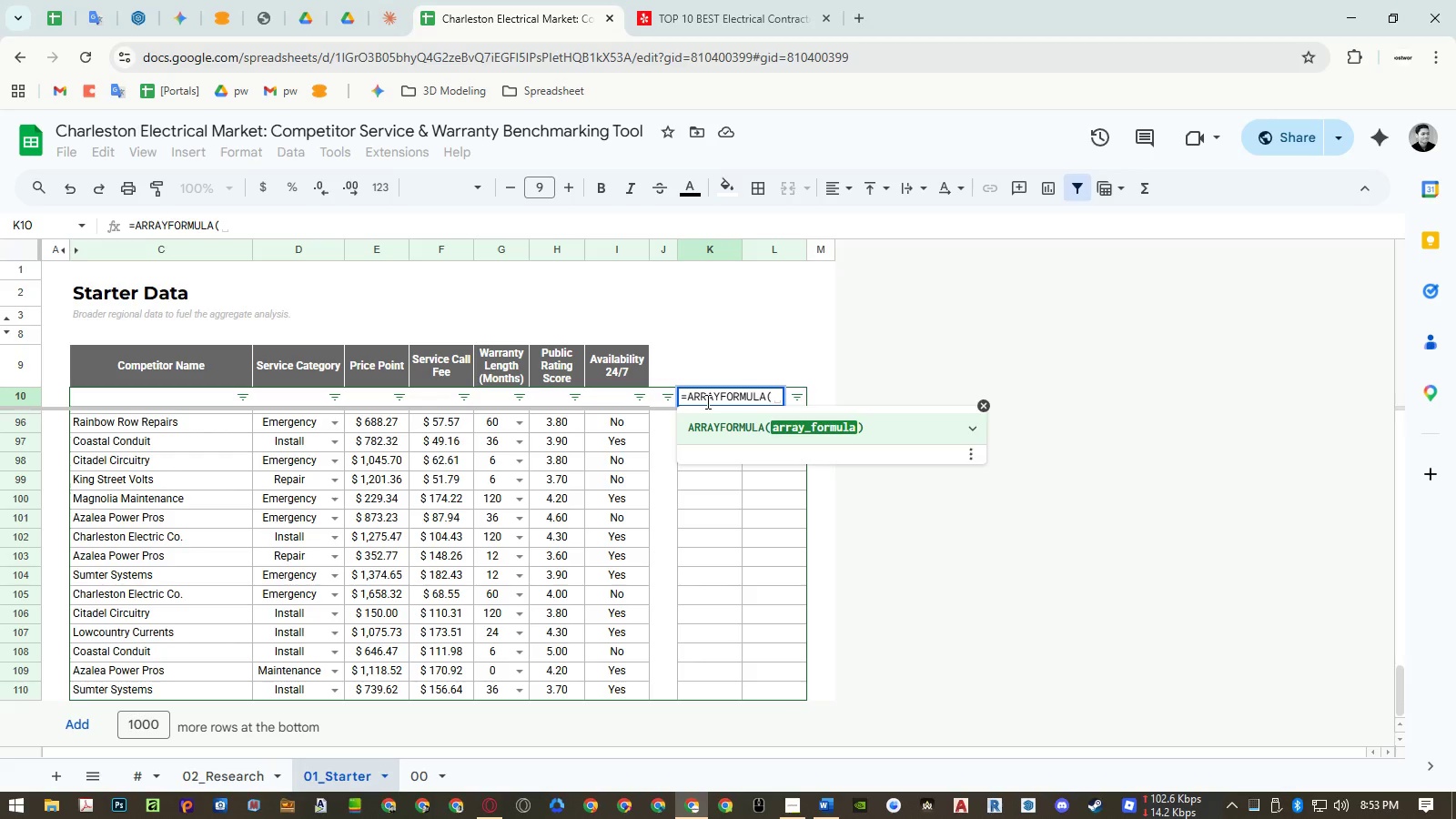 
type(f)
key(Backspace)
type(if)
 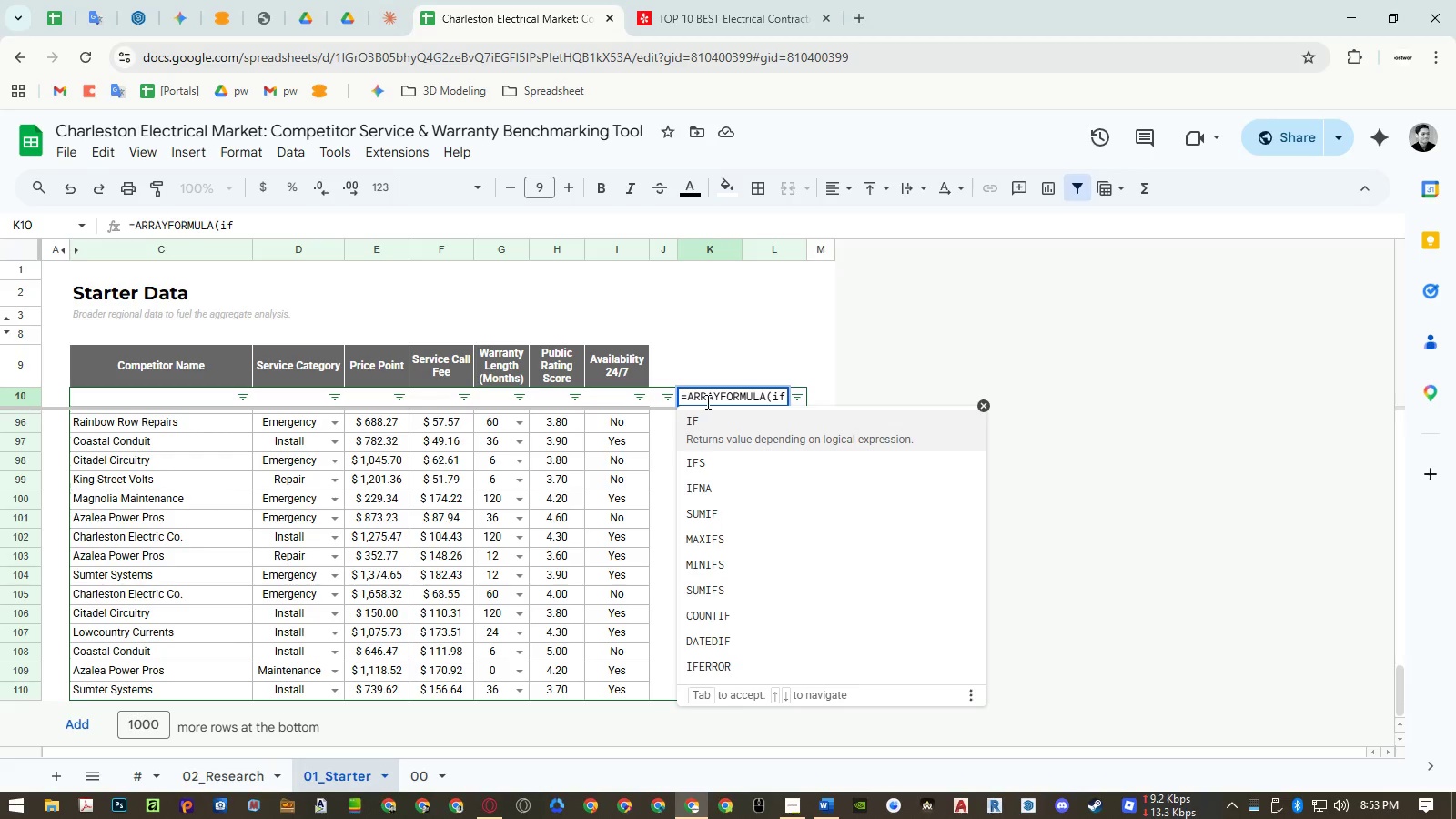 
key(Enter)
 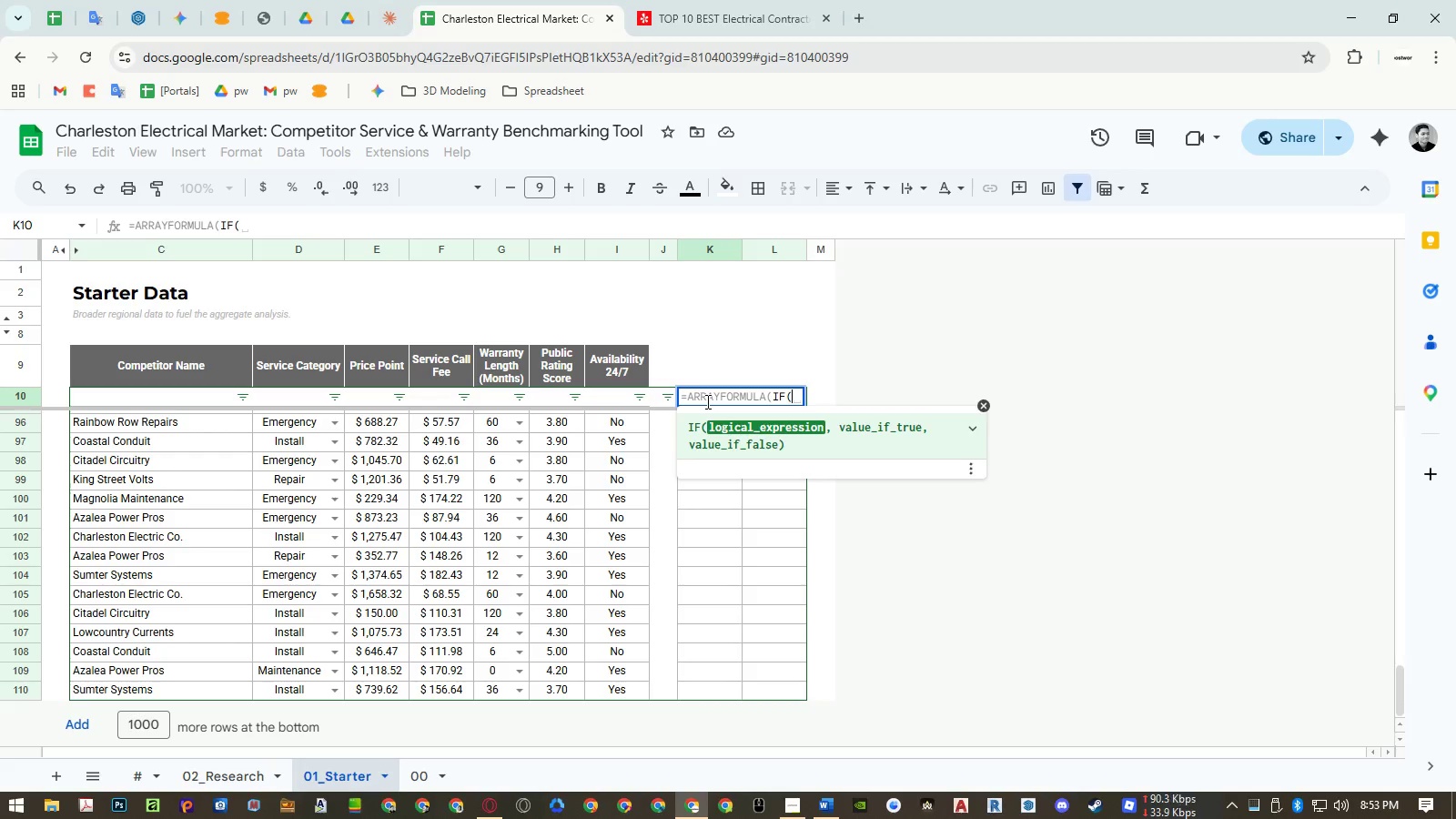 
key(ArrowLeft)
 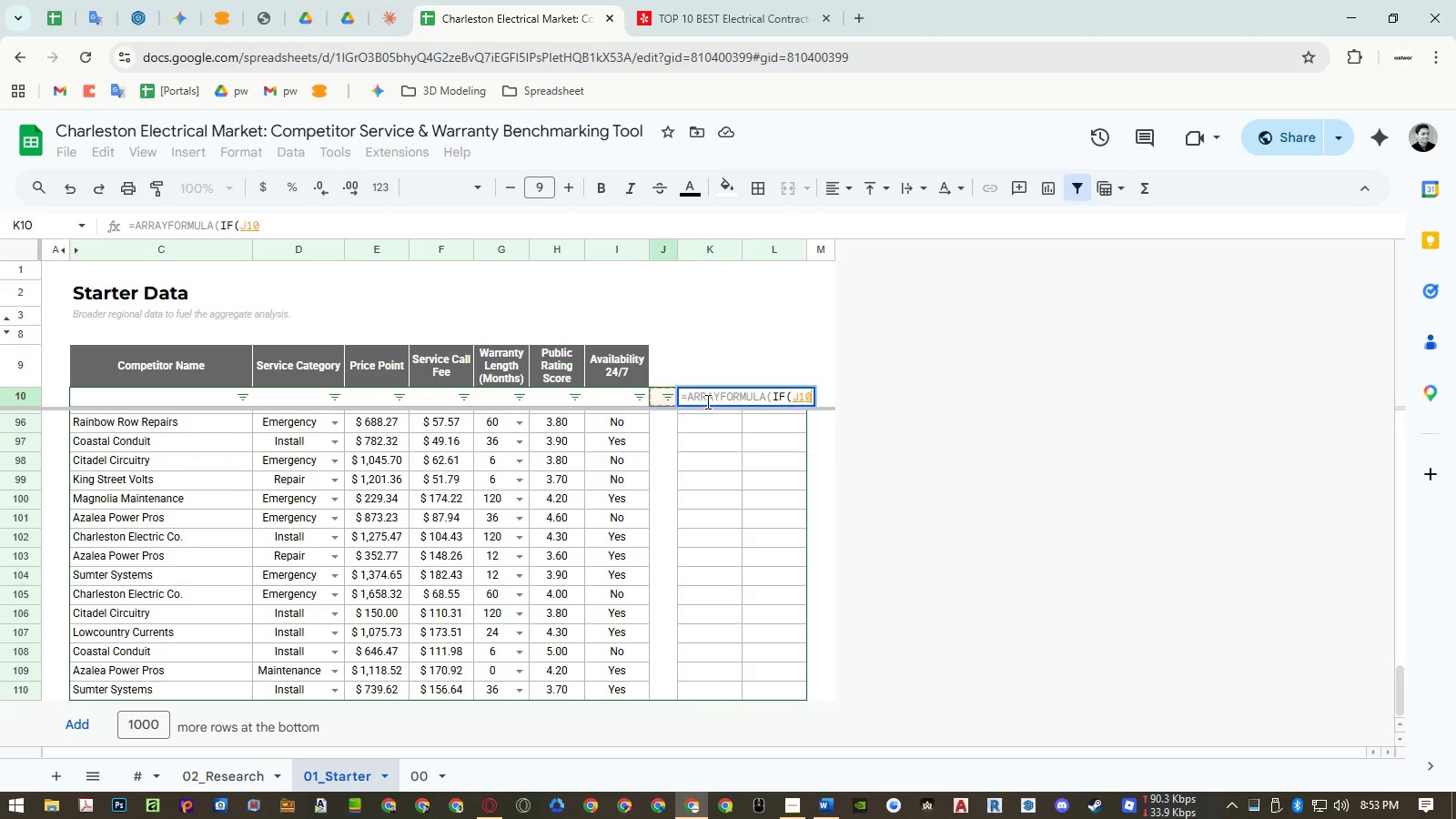 
key(ArrowLeft)
 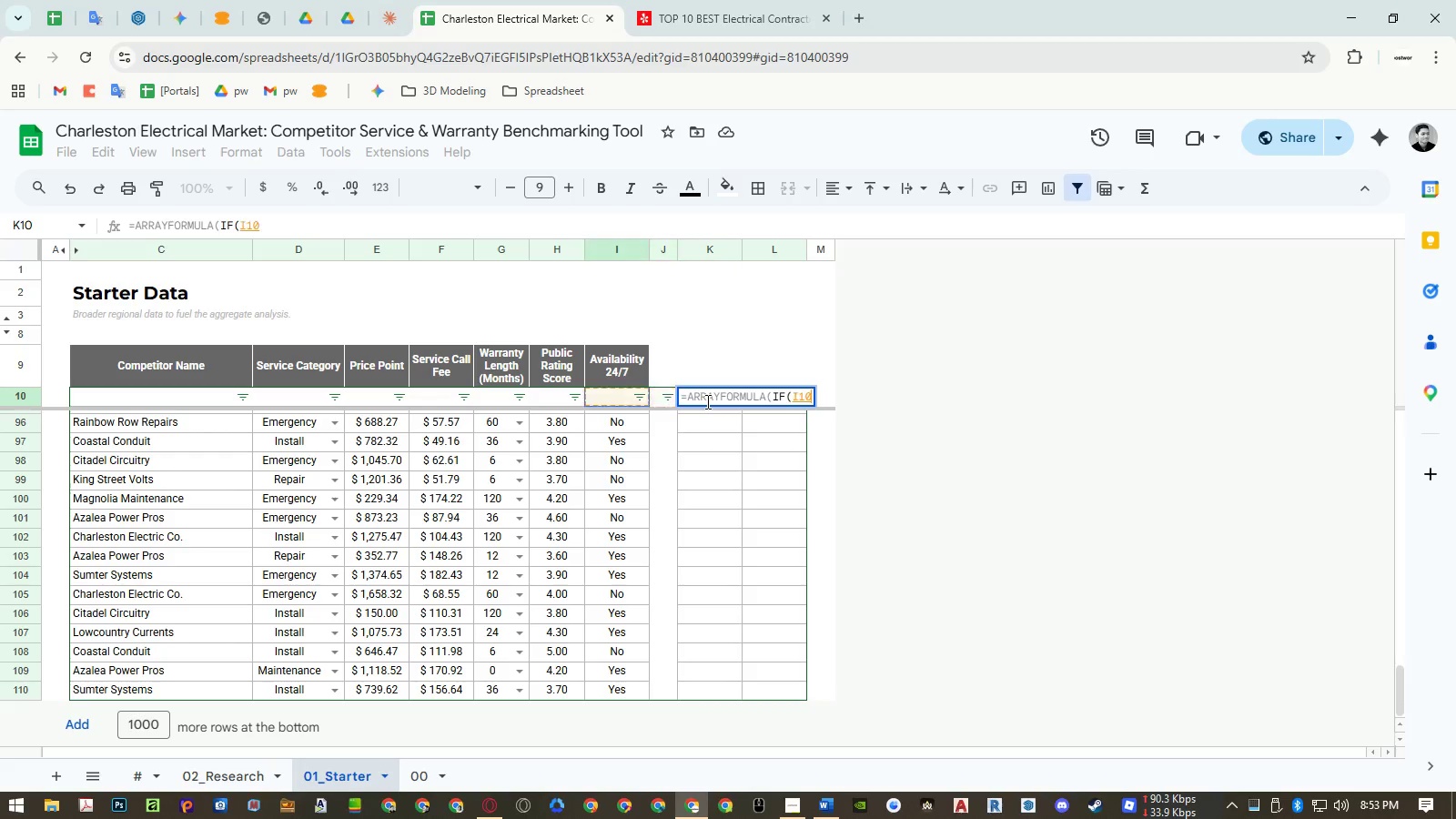 
key(ArrowLeft)
 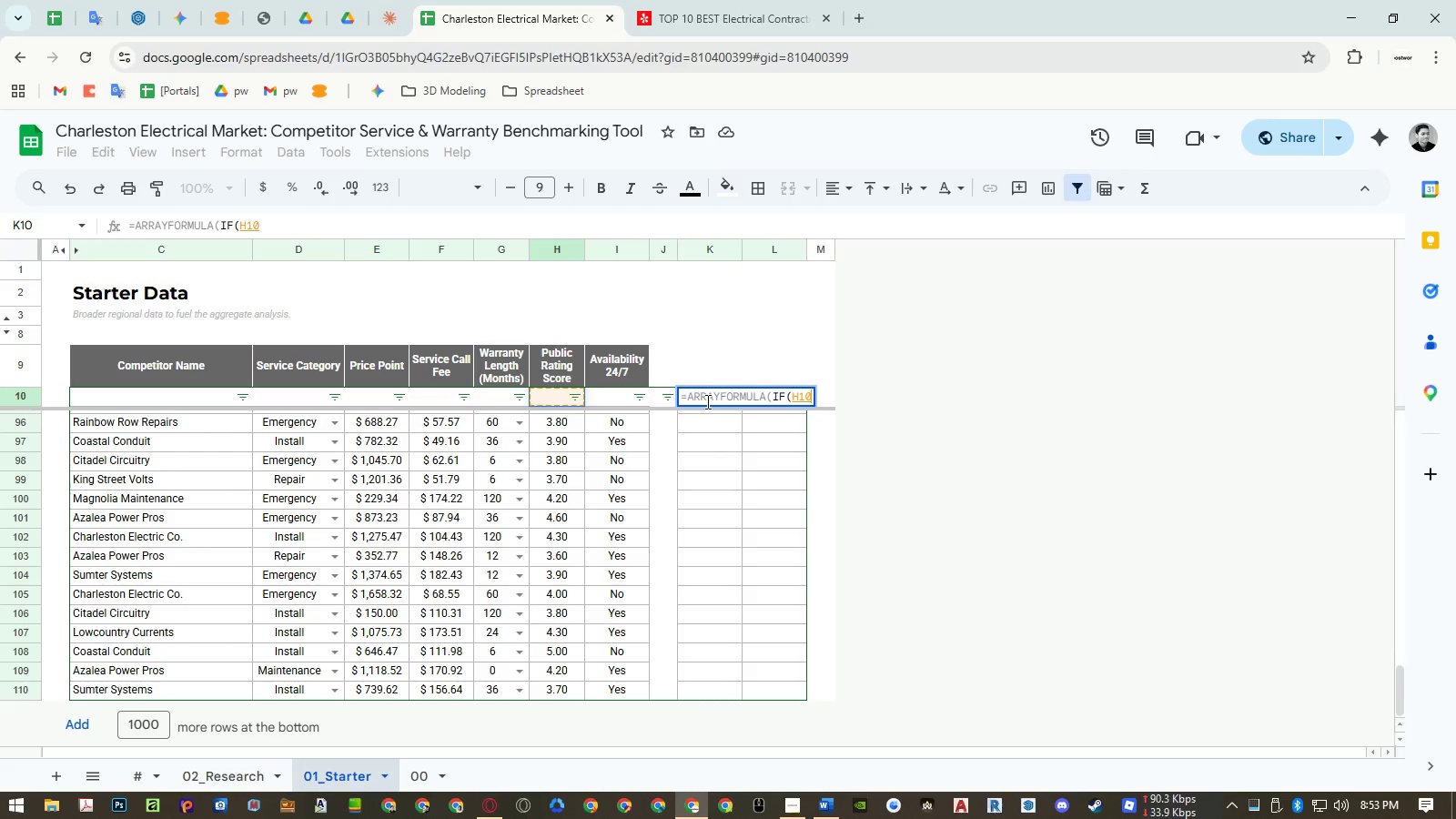 
key(ArrowLeft)
 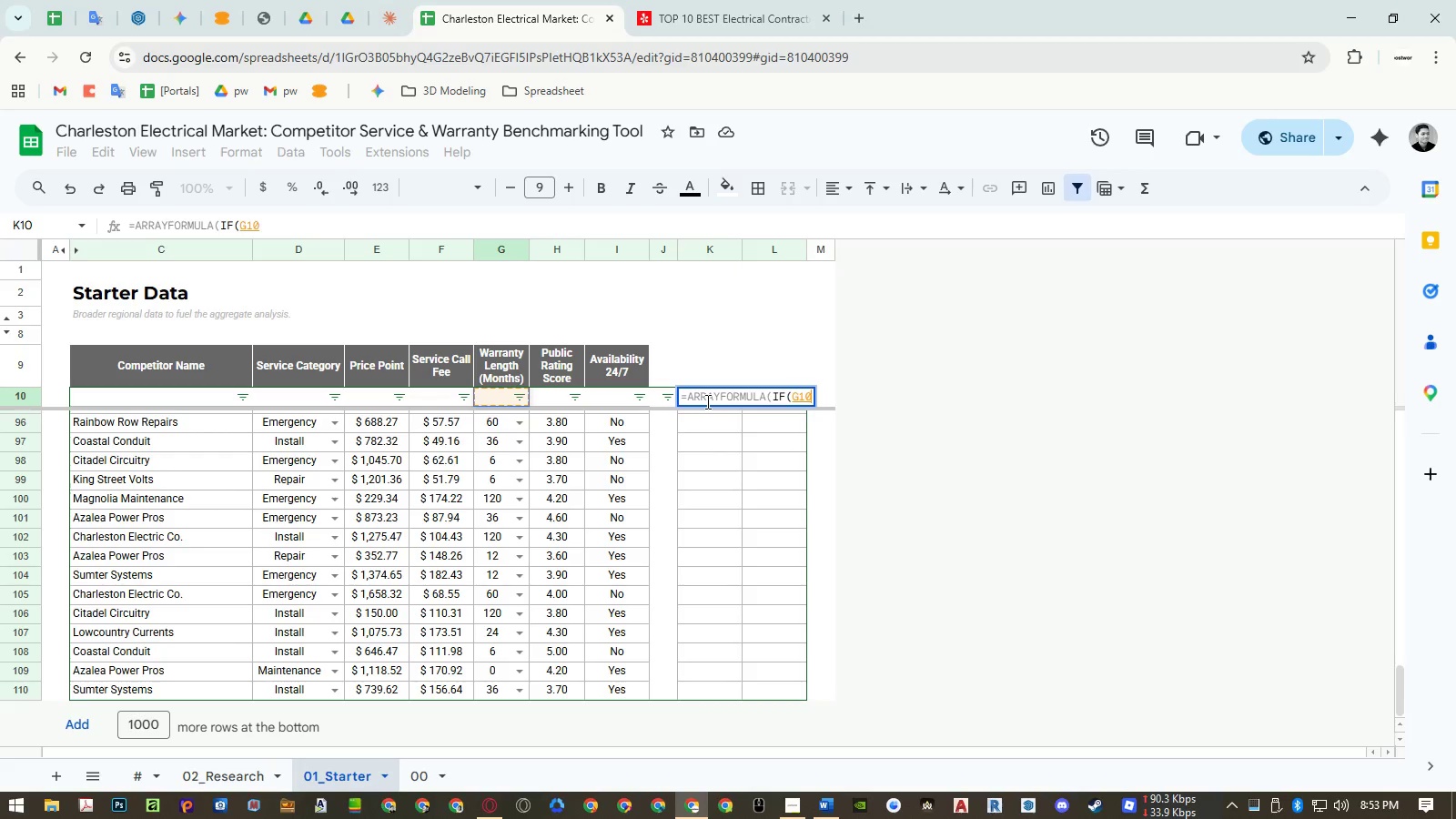 
key(Shift+ArrowDown)
 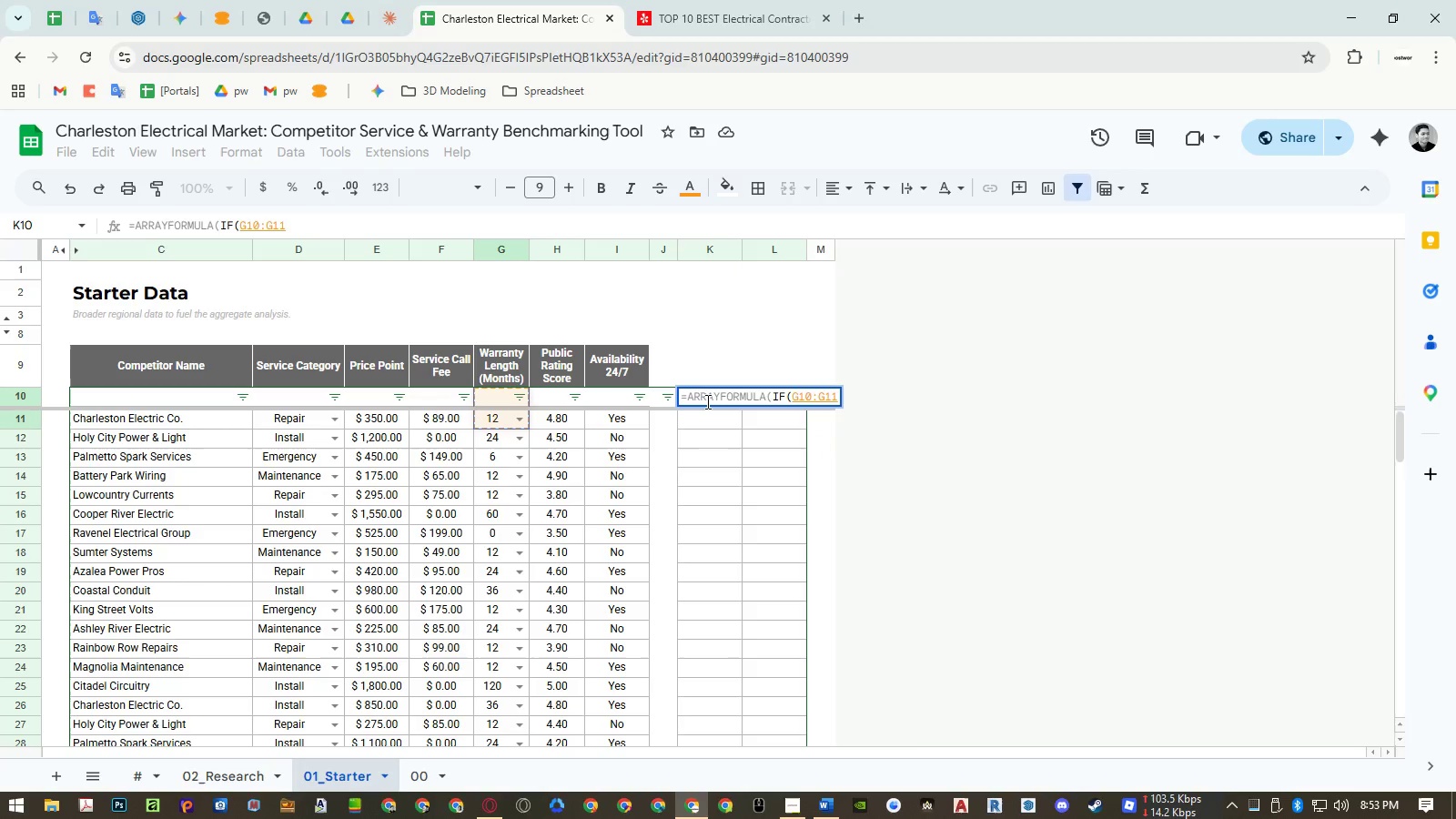 
key(Backspace)
 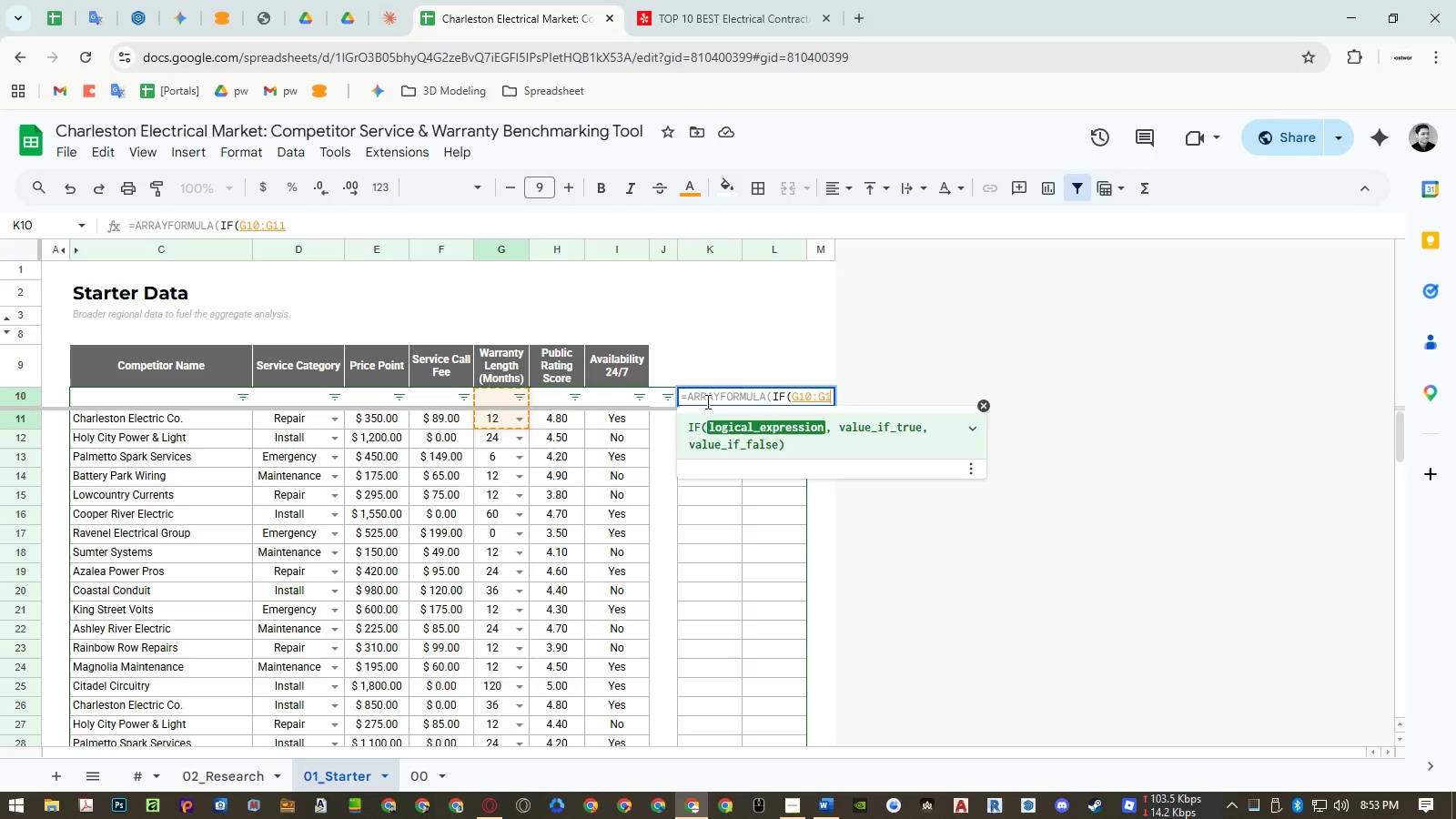 
key(Backspace)
 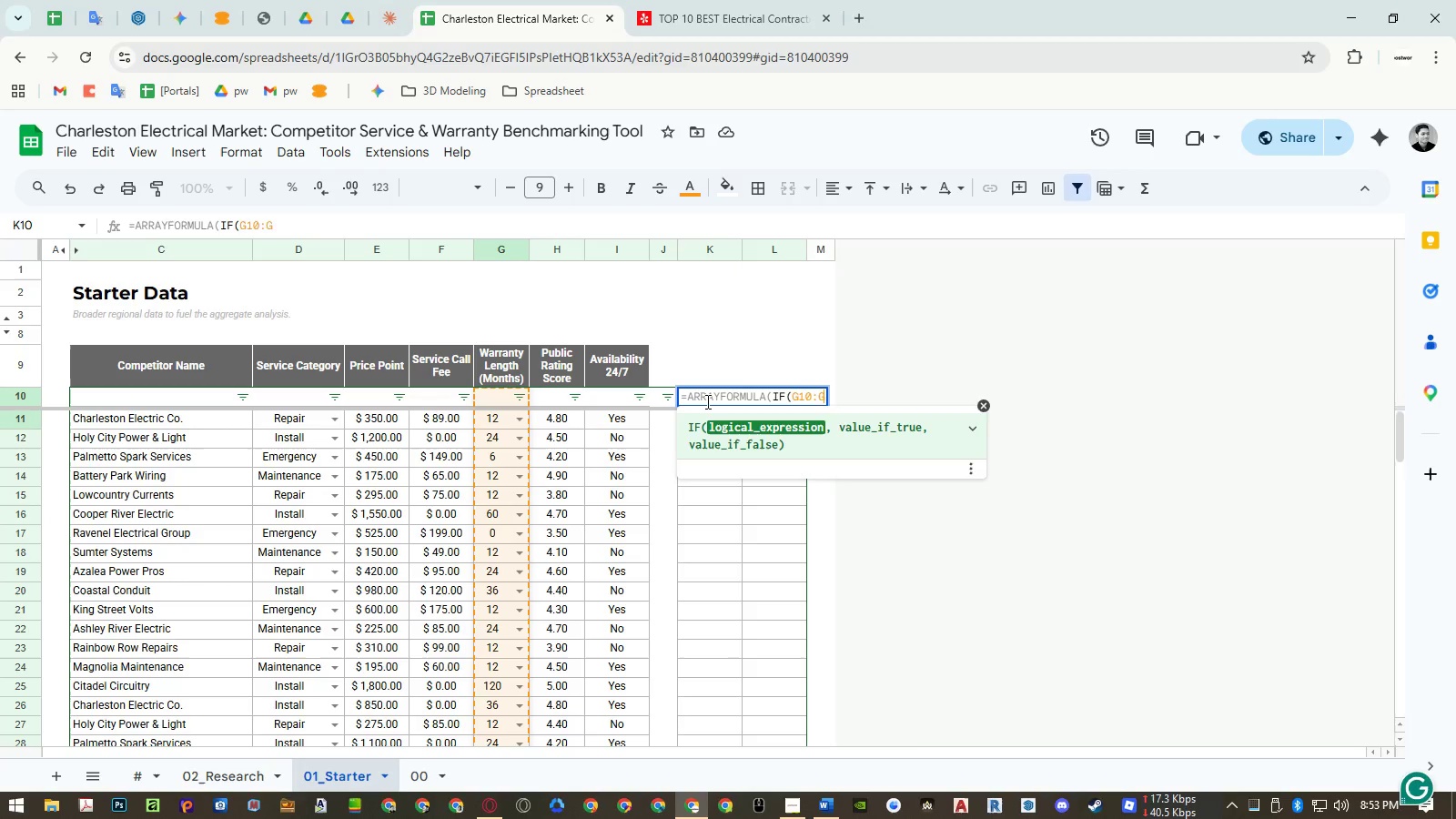 
key(Equal)
 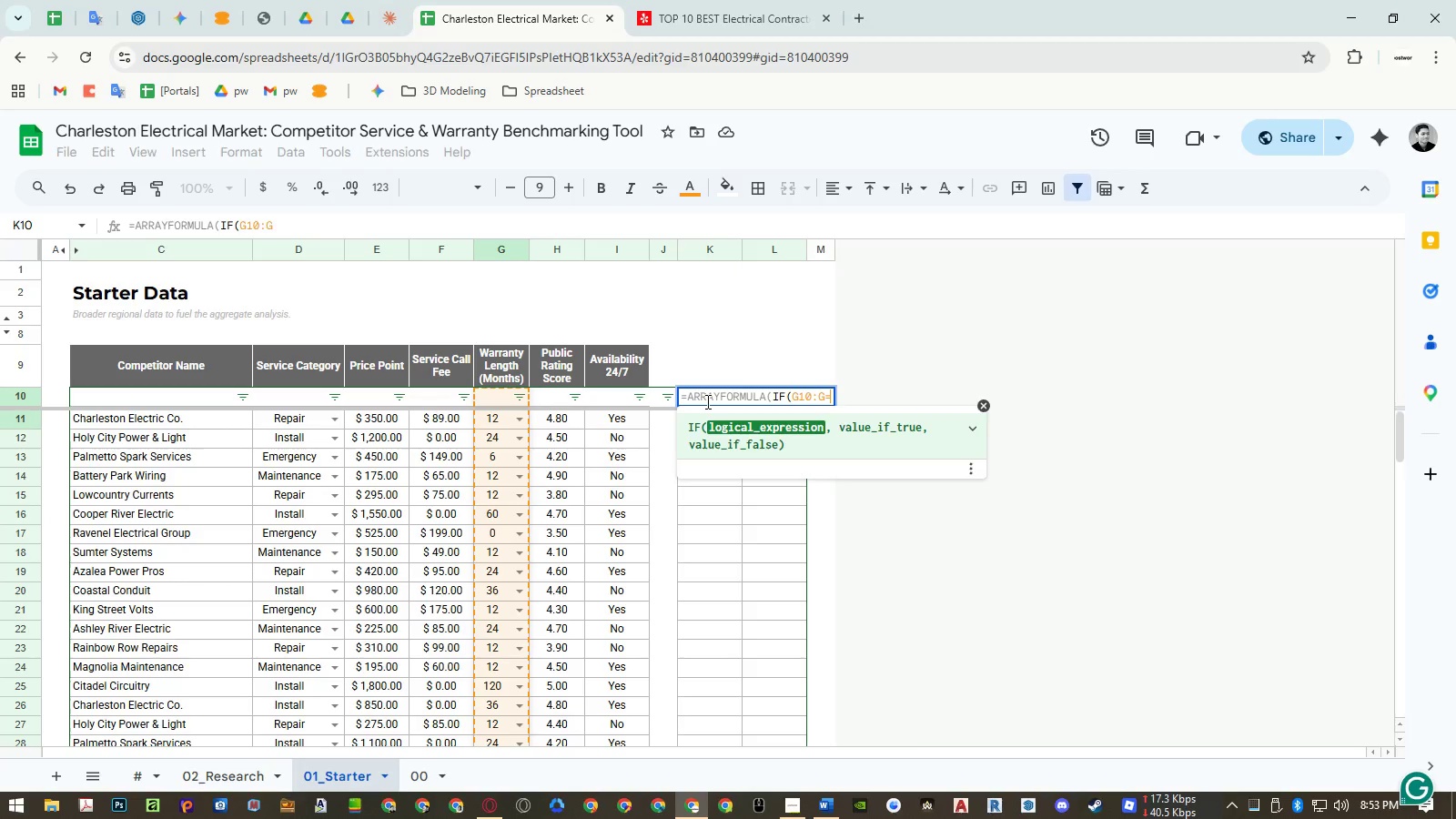 
key(Shift+Quote)
 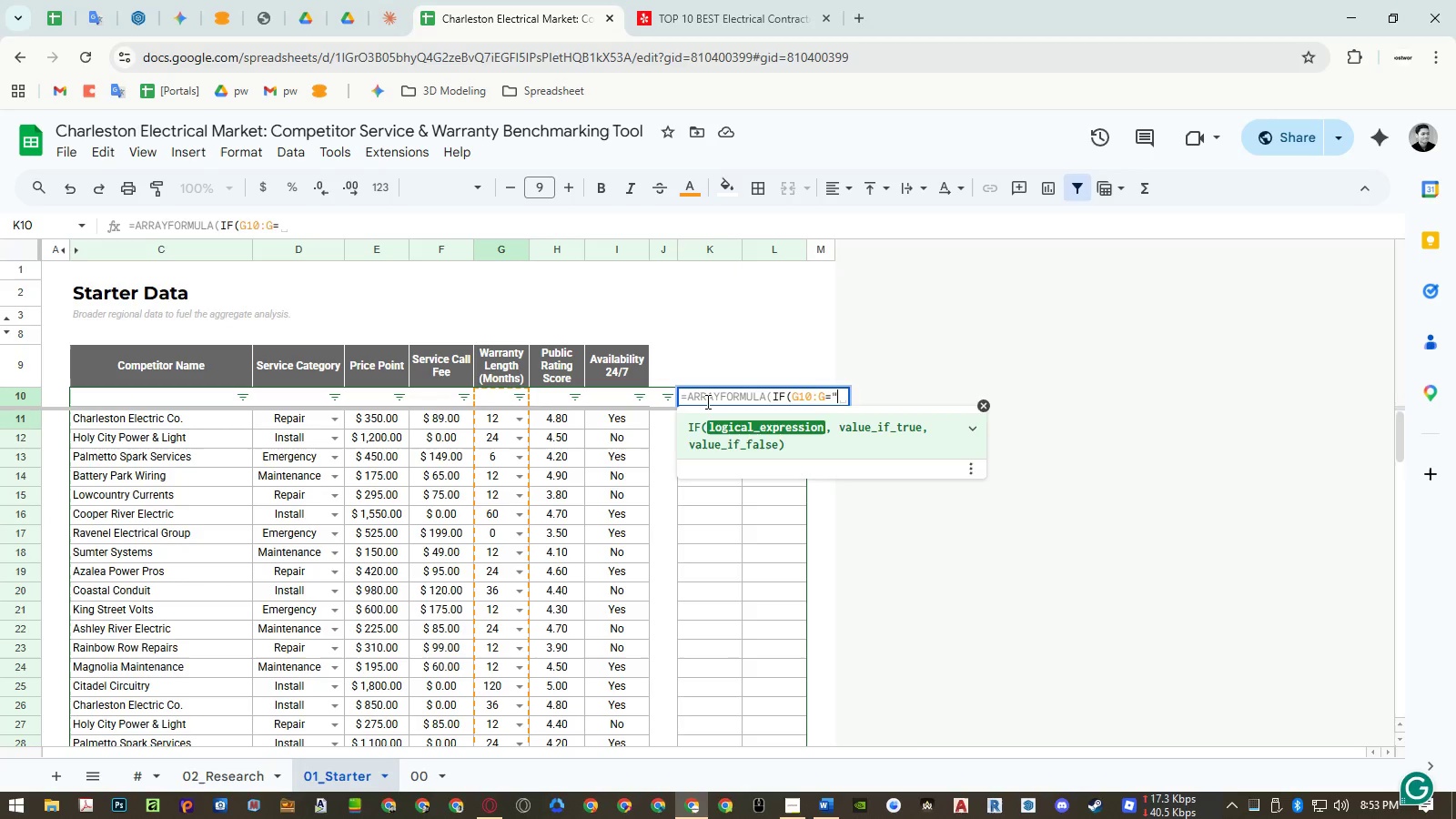 
key(Shift+Quote)
 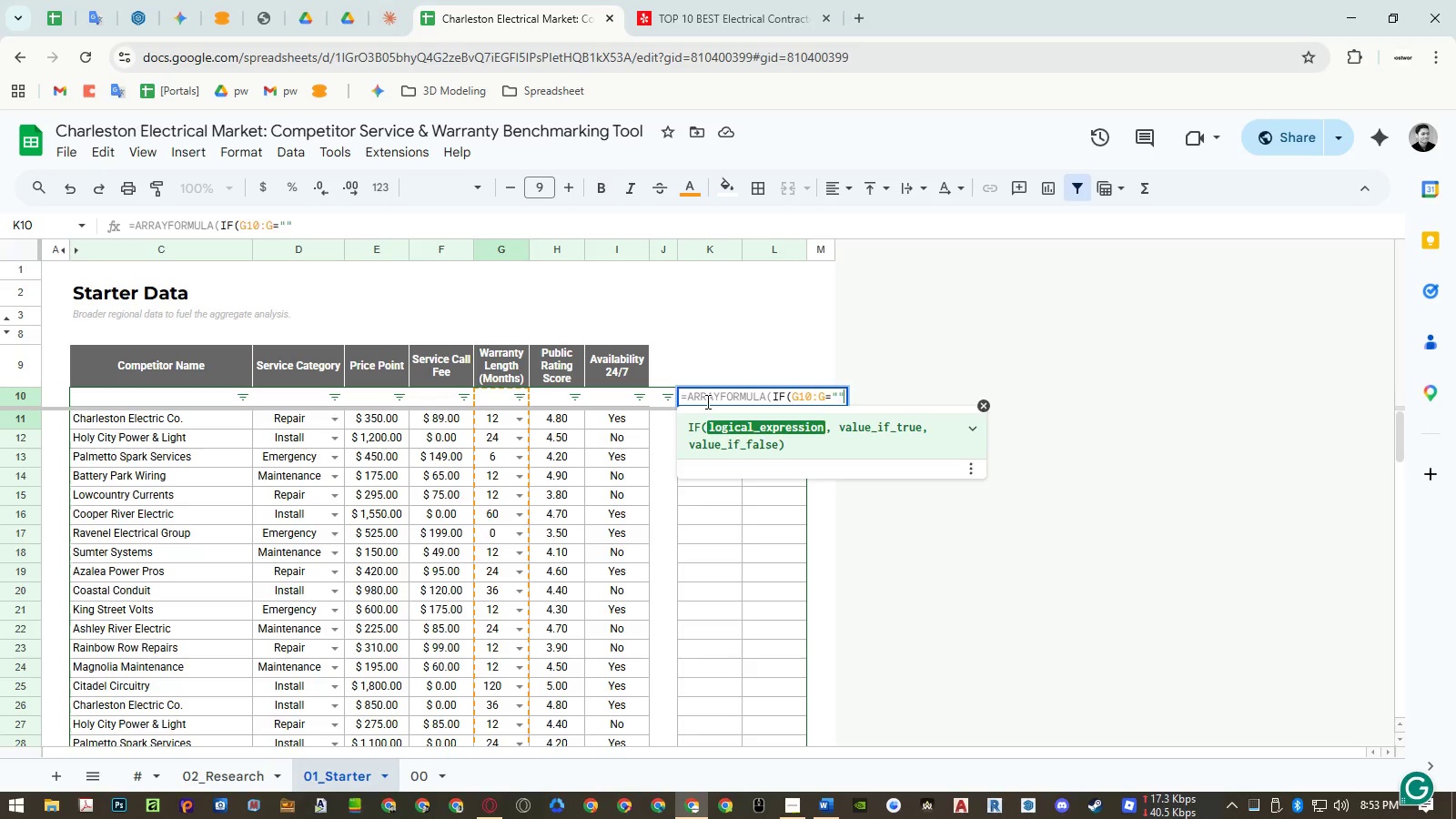 
key(Comma)
 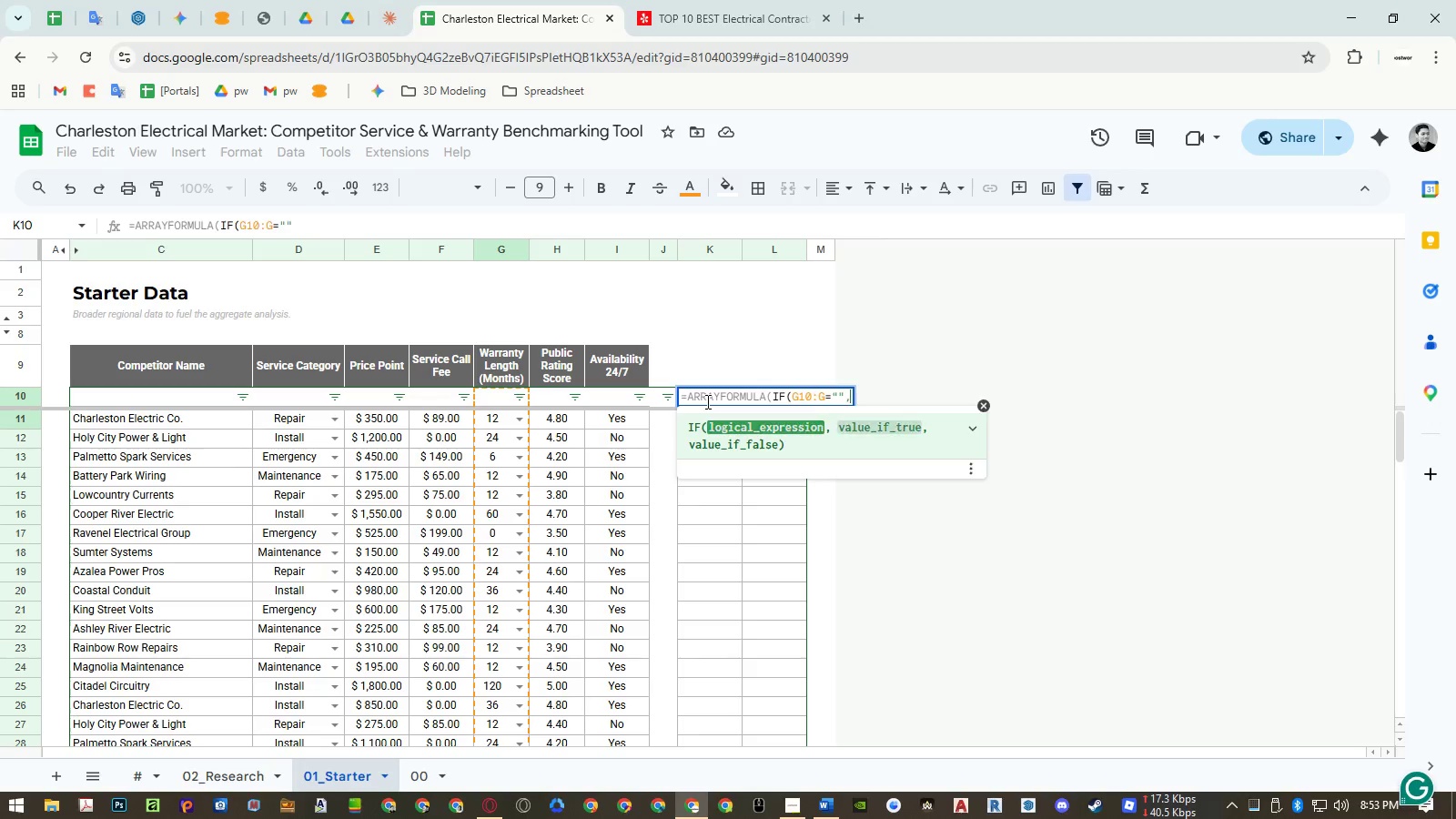 
key(Shift+ShiftLeft)
 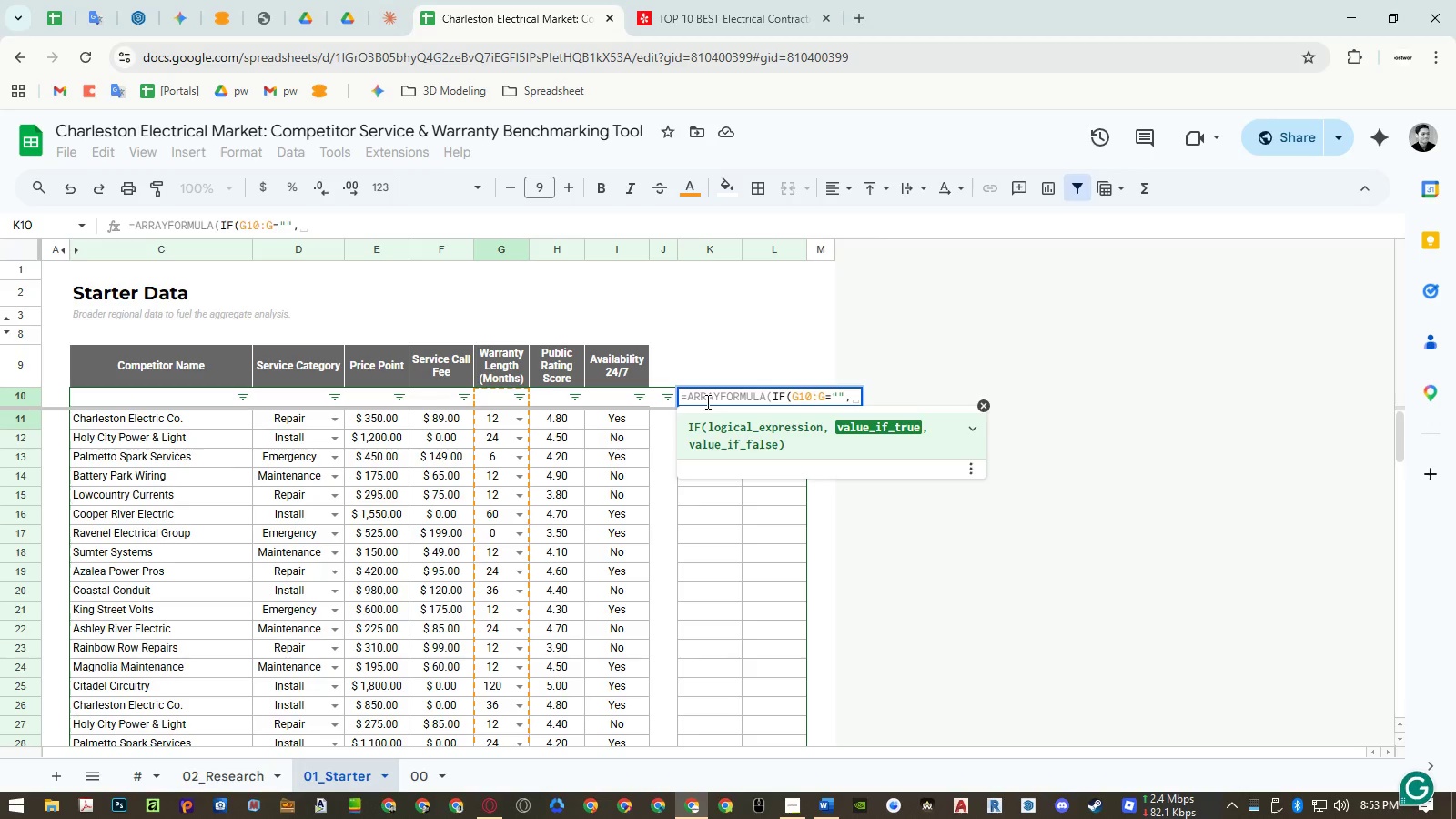 
key(Comma)
 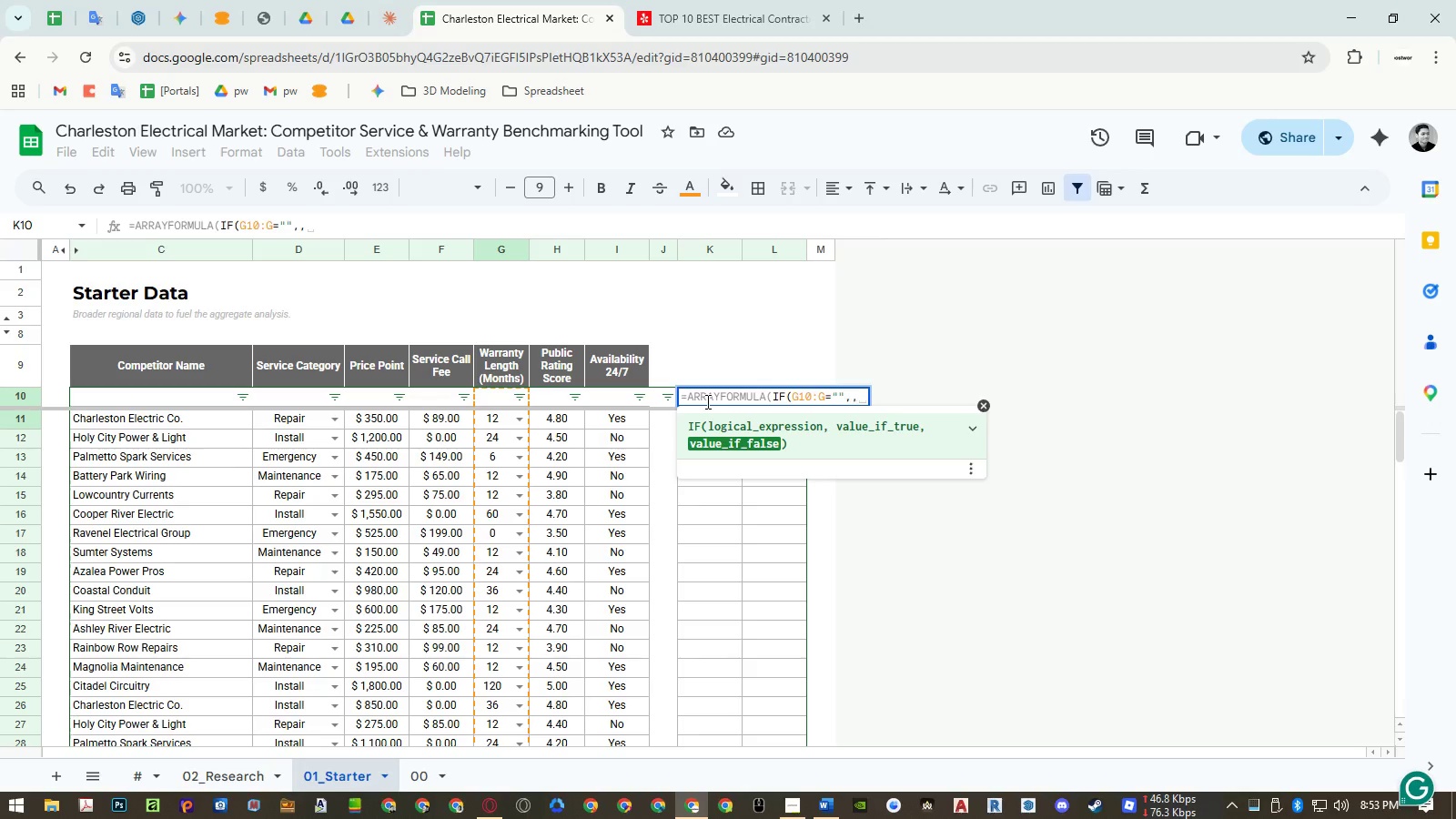 
key(Control+Enter)
 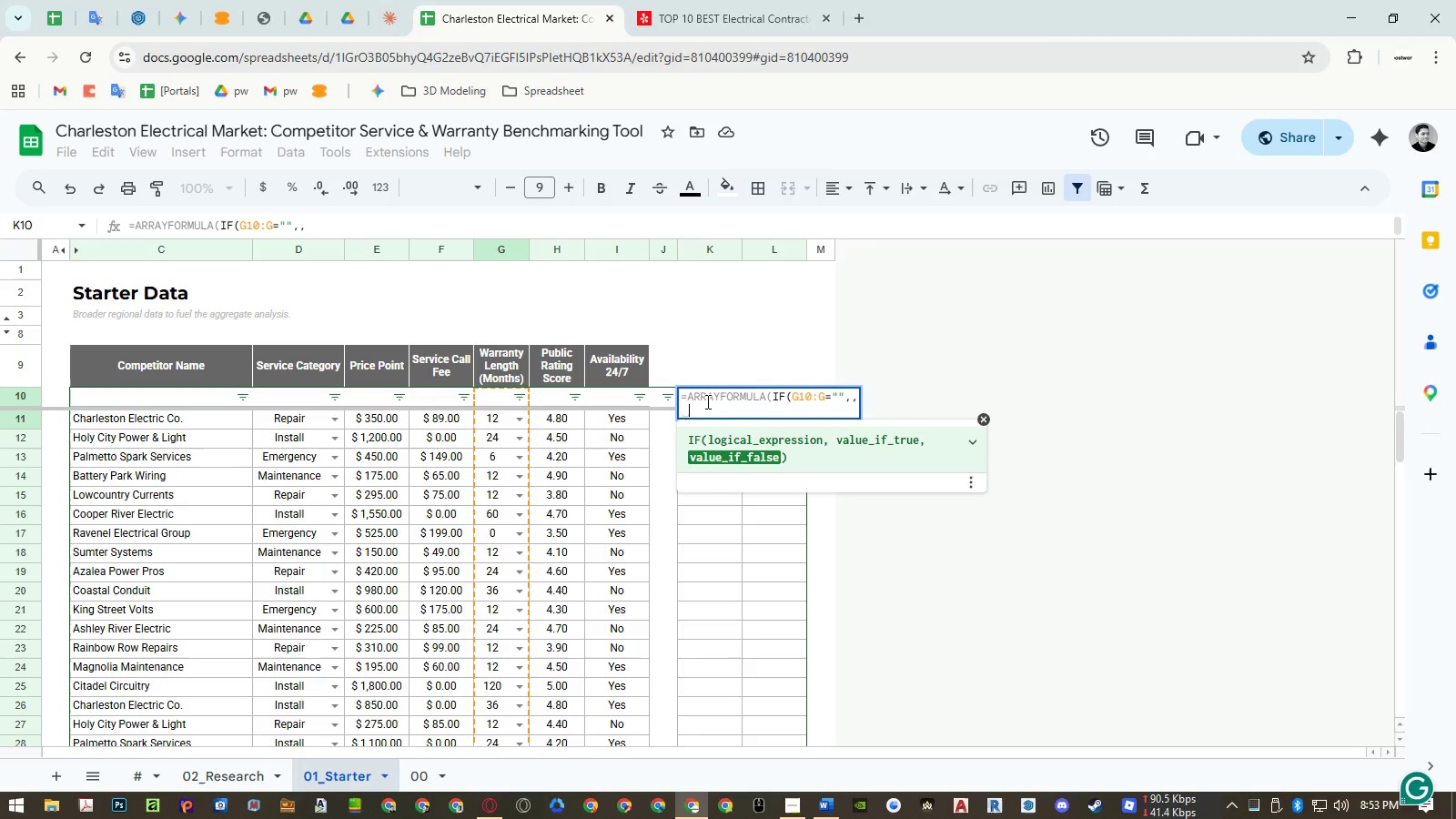 
wait(13.5)
 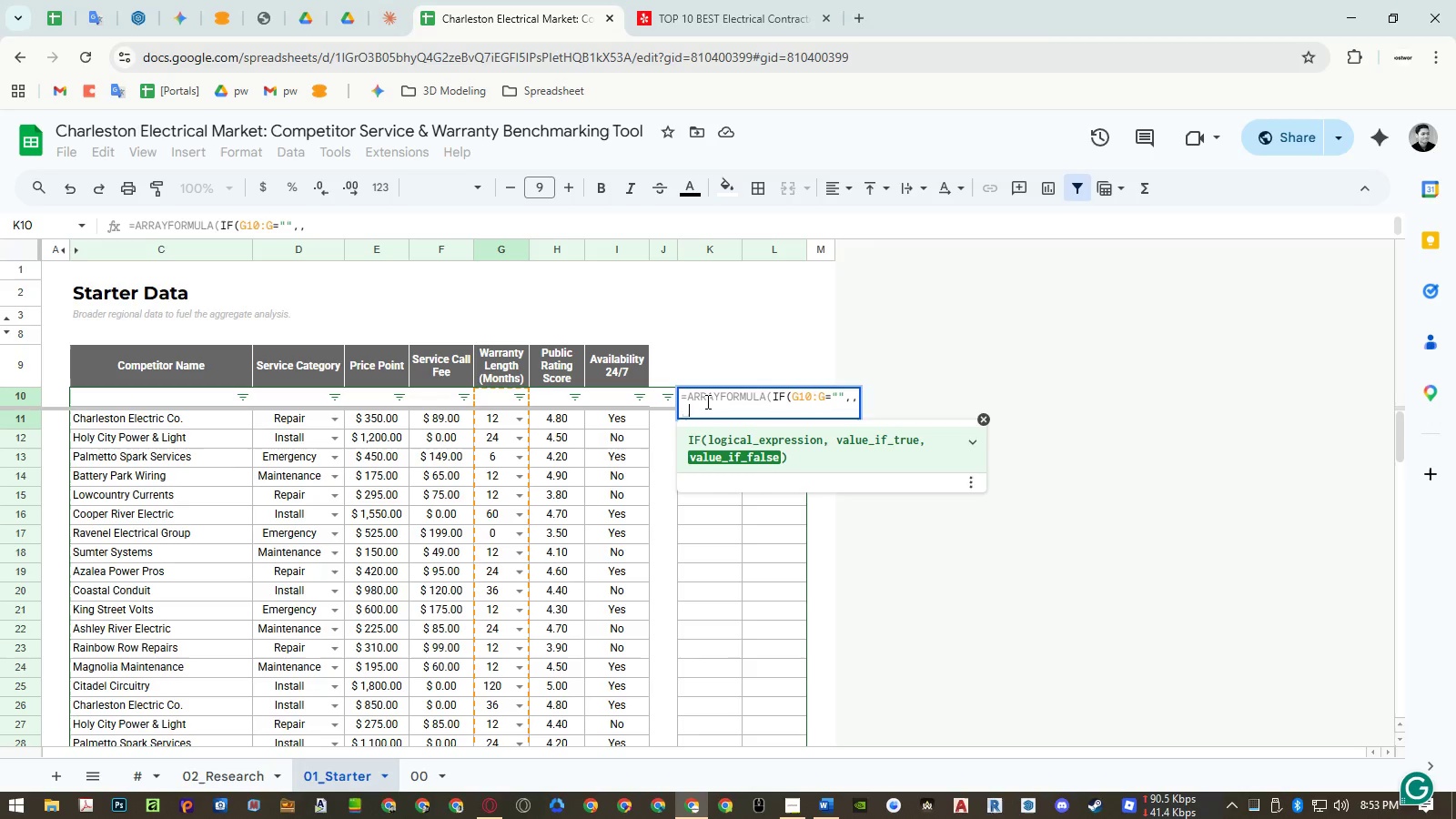 
key(Escape)
 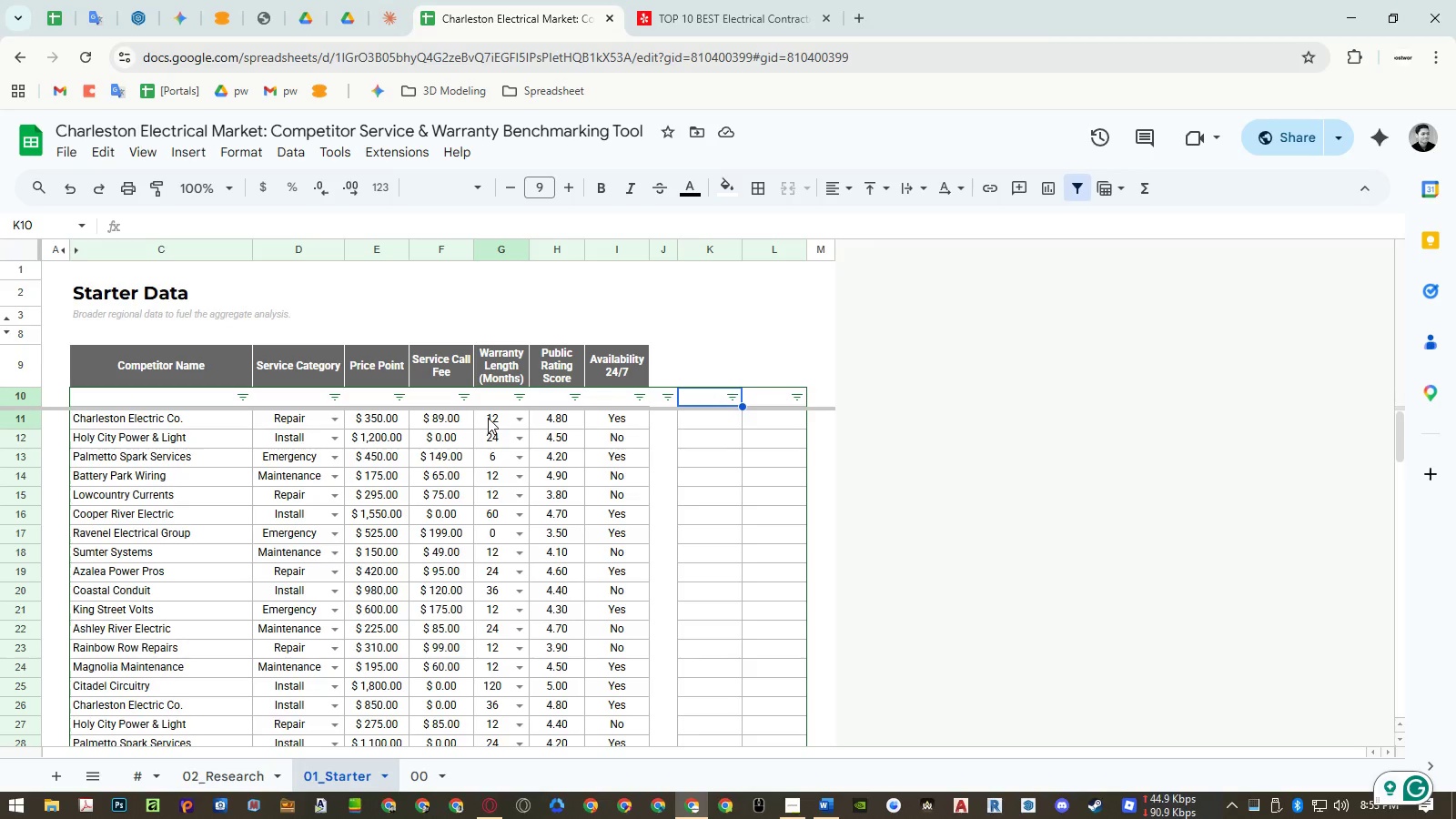 
left_click([527, 440])
 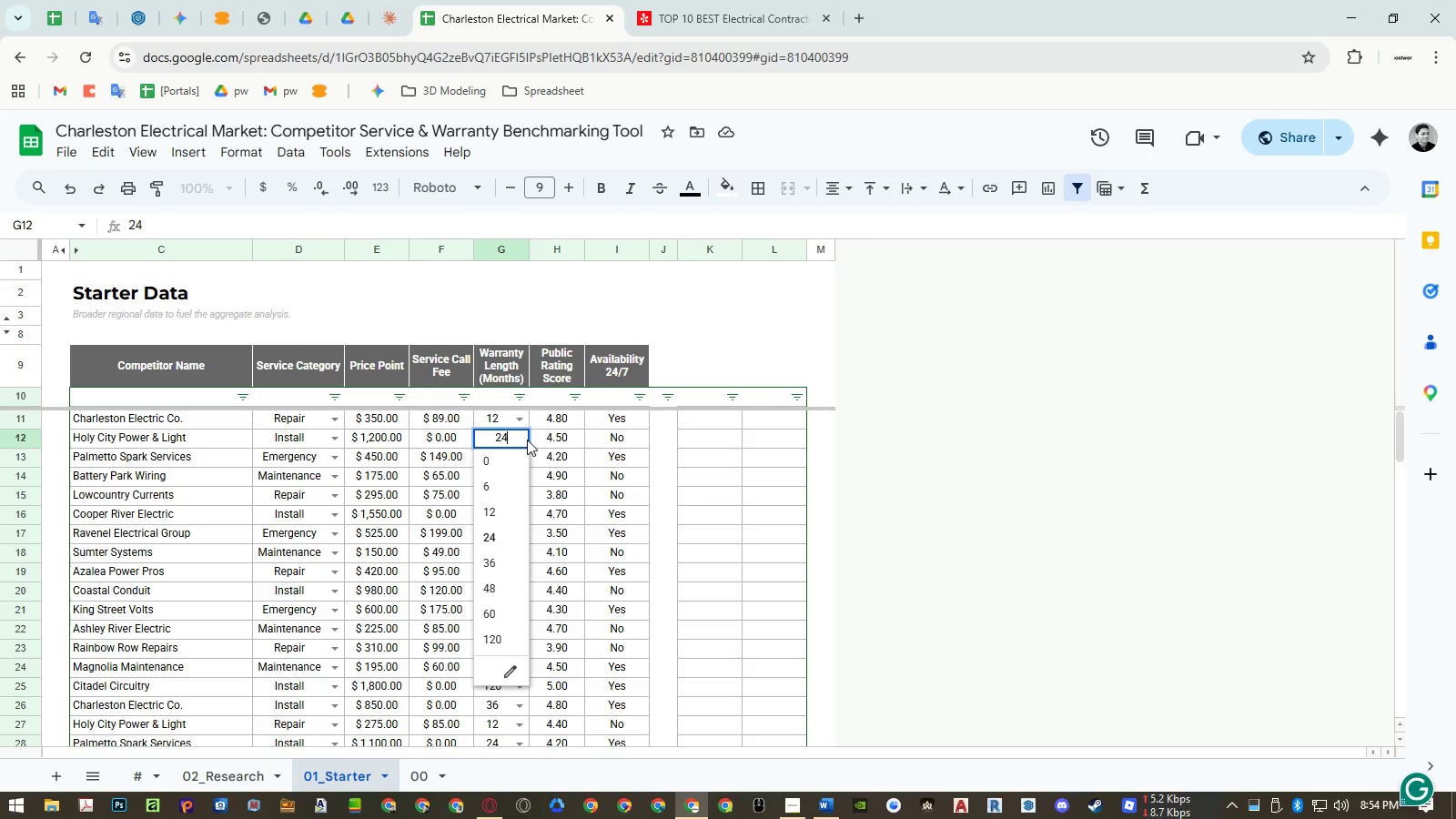 
wait(6.0)
 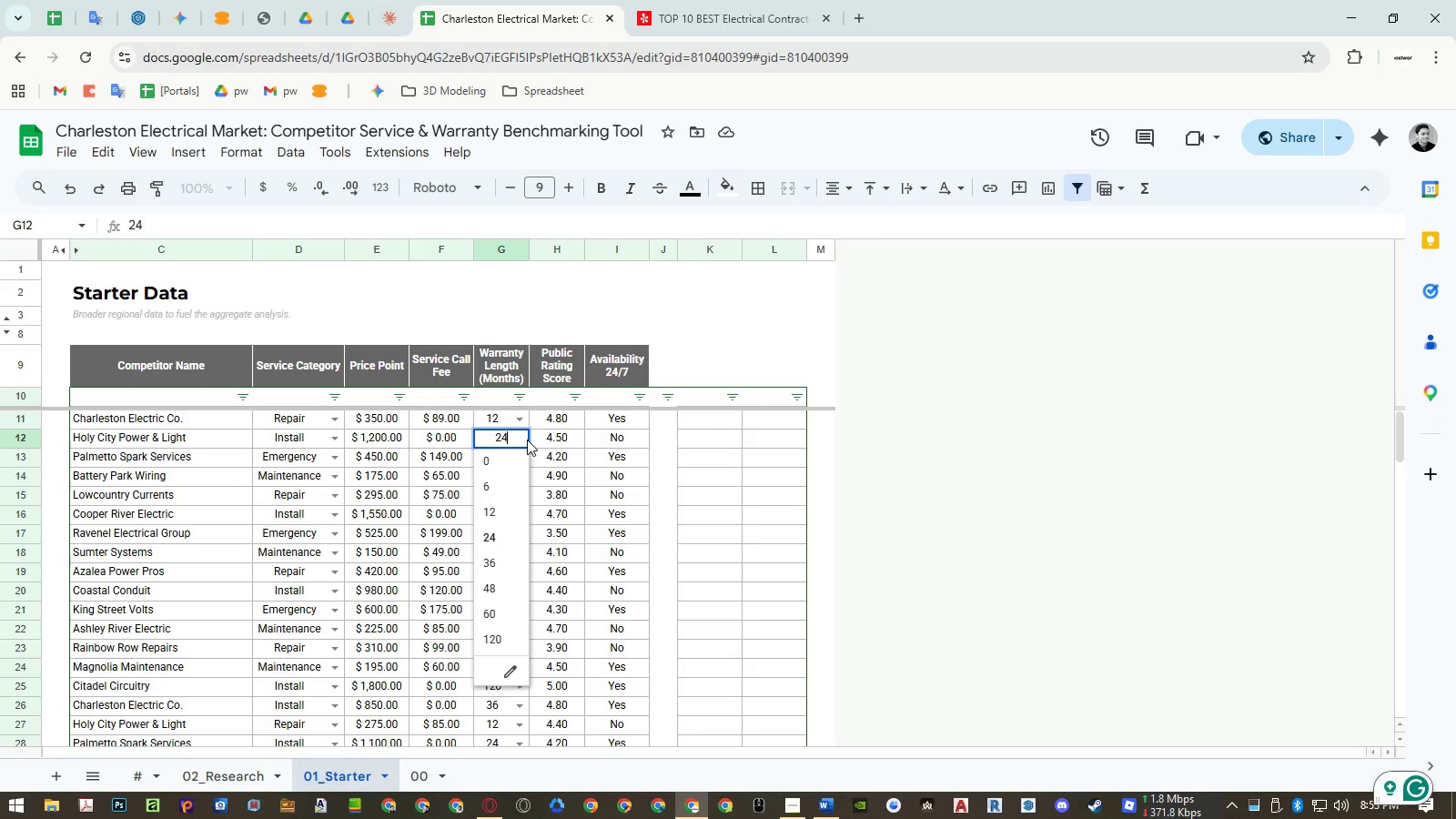 
key(Escape)
 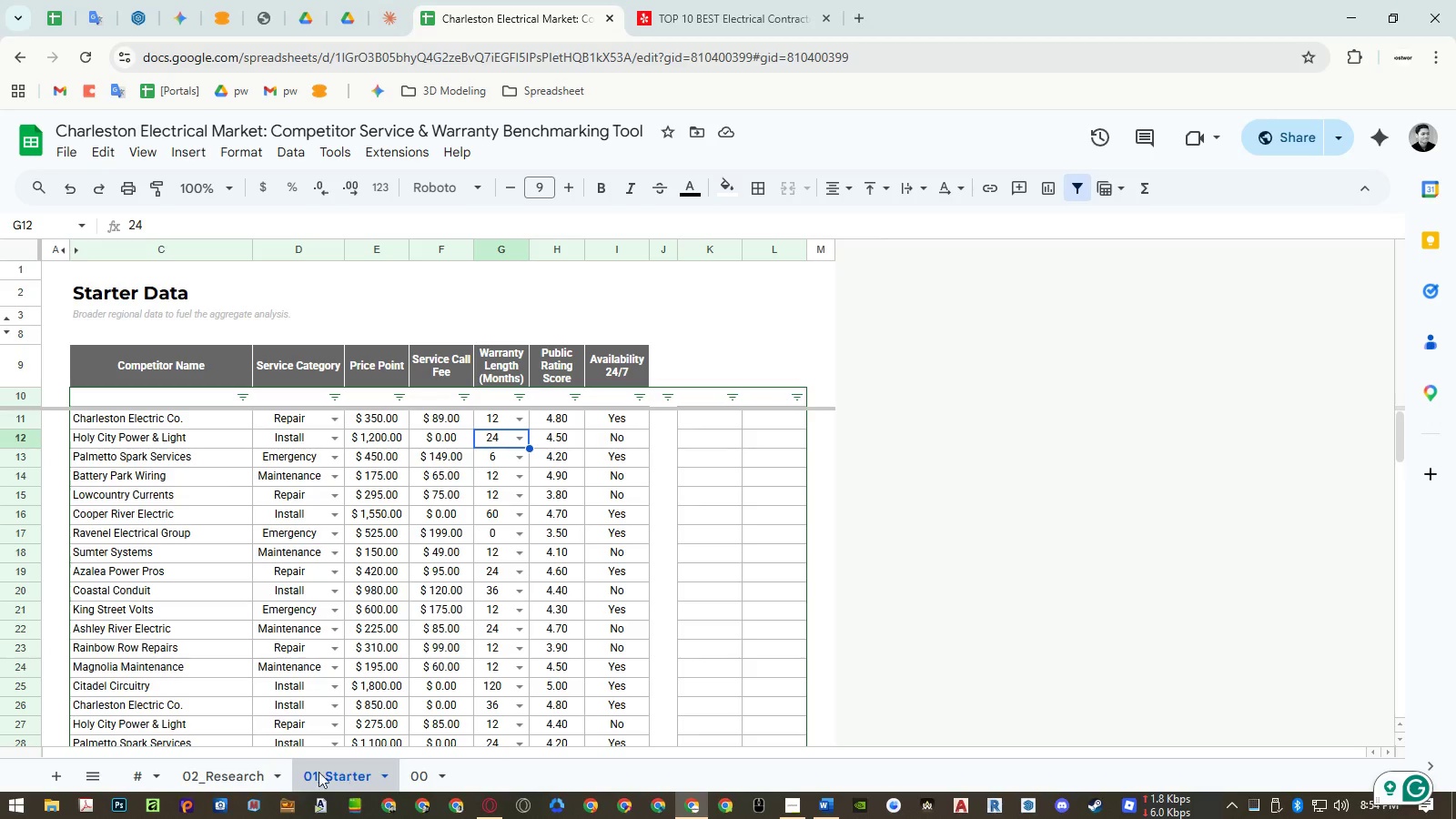 
left_click([251, 773])
 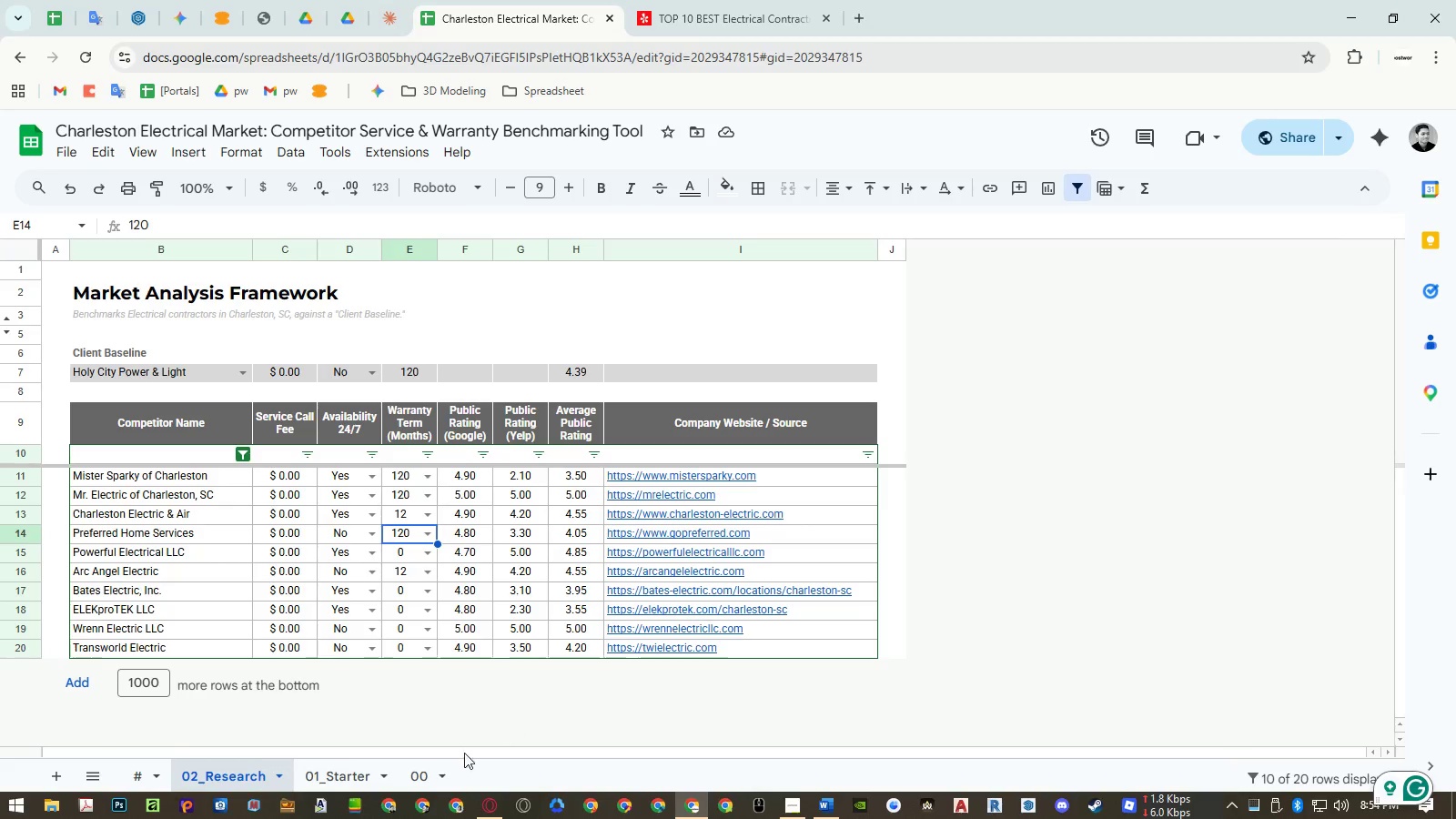 
left_click([430, 773])
 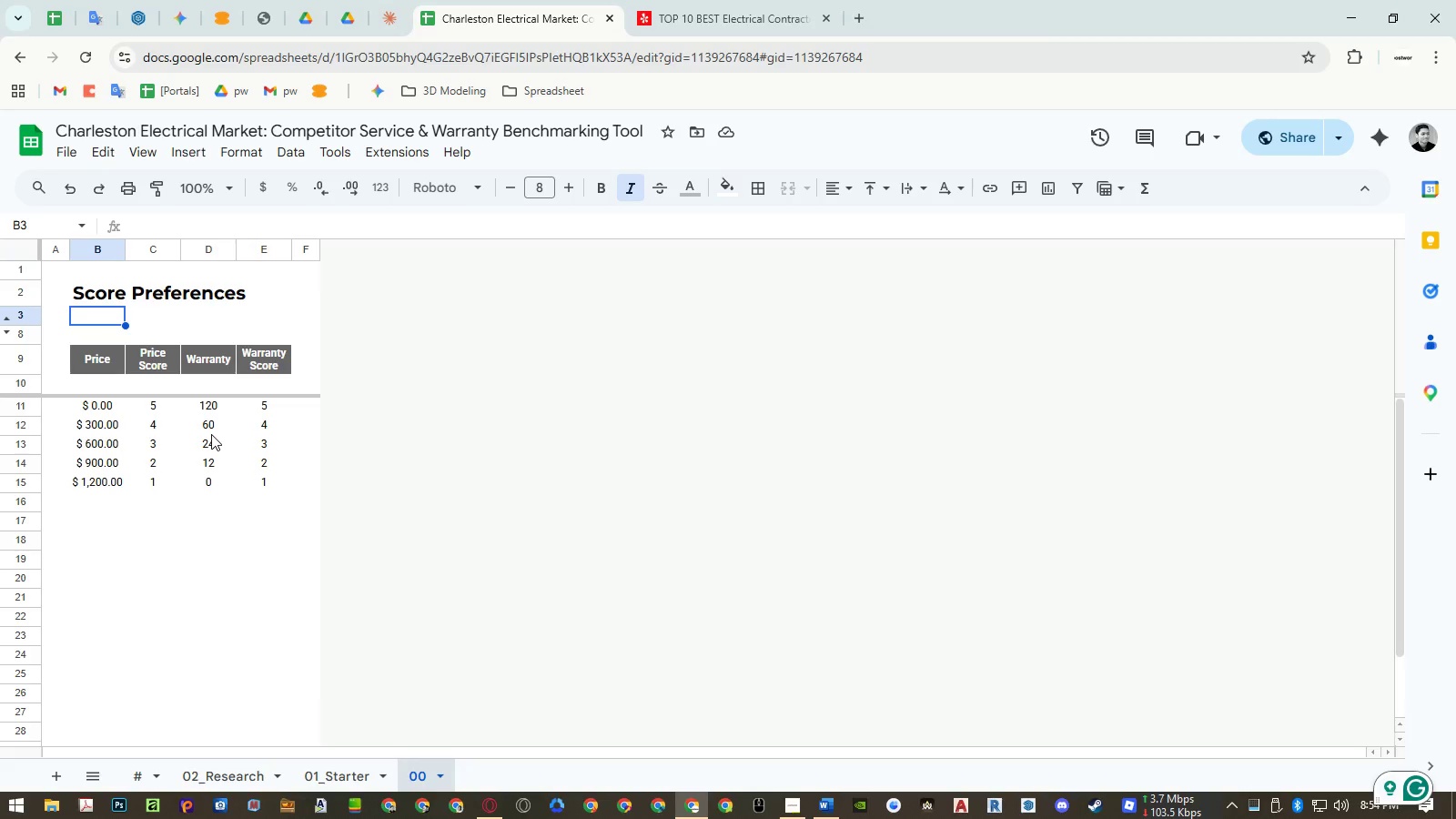 
wait(5.53)
 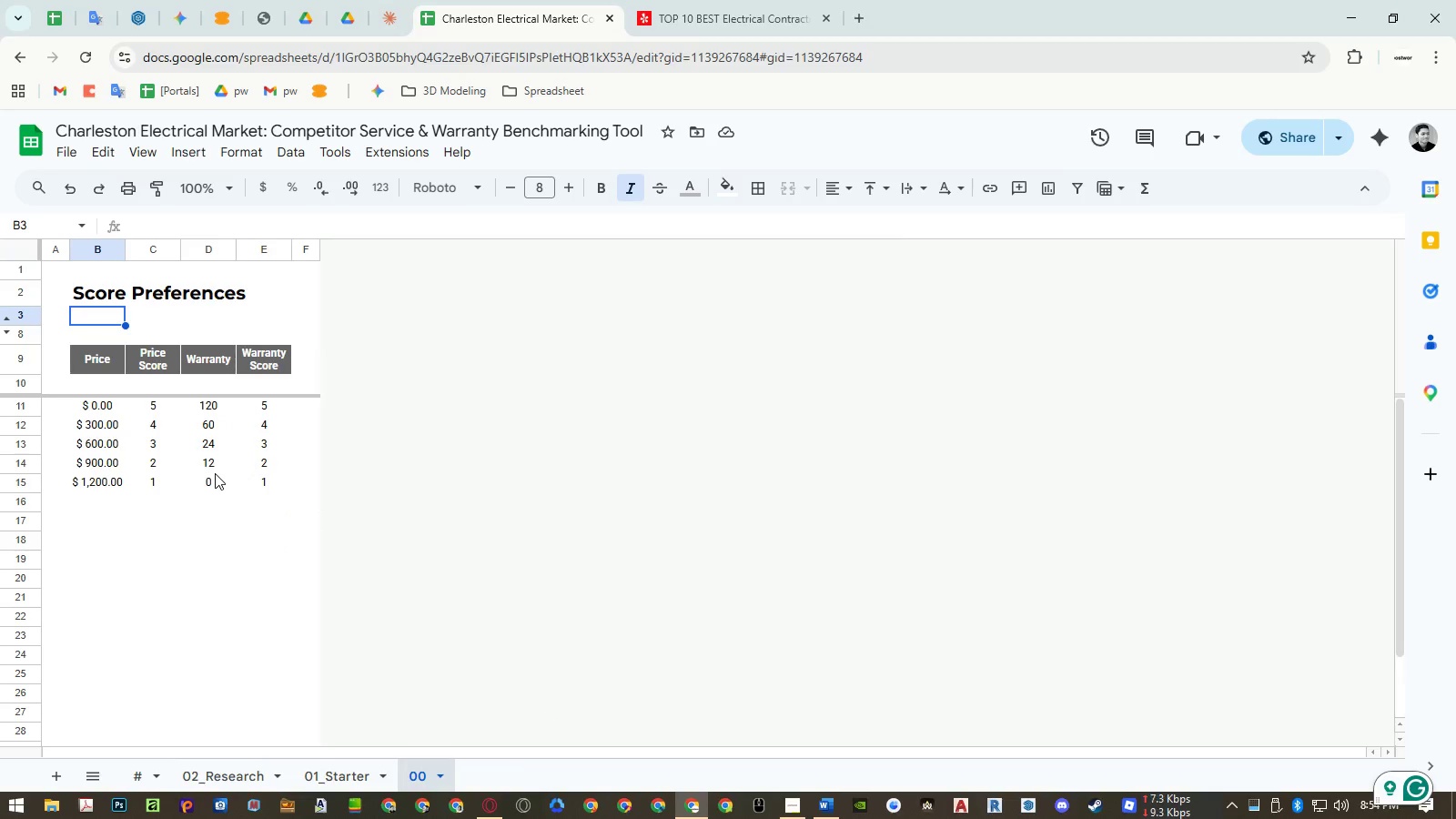 
left_click([318, 762])
 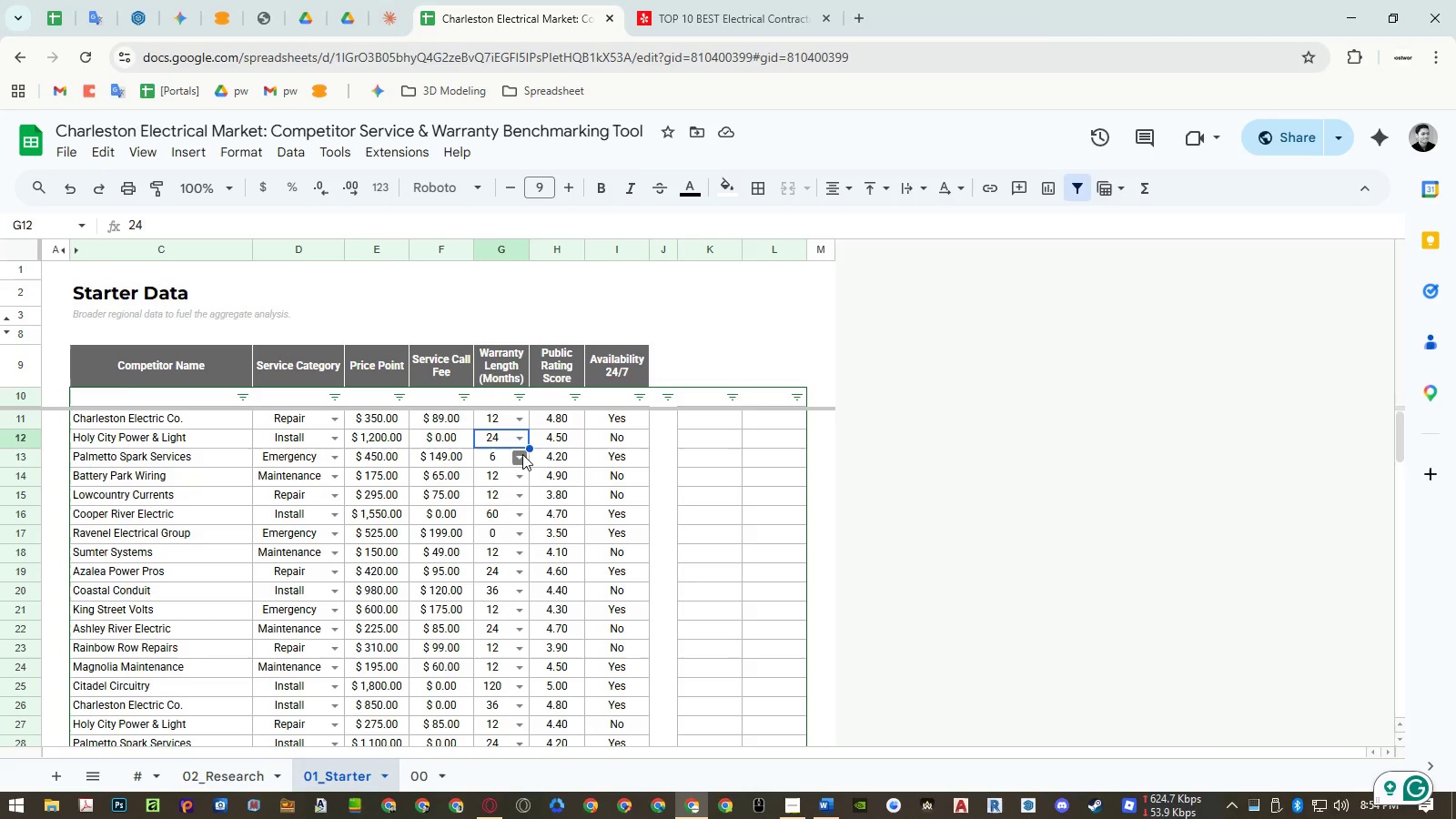 
left_click([515, 437])
 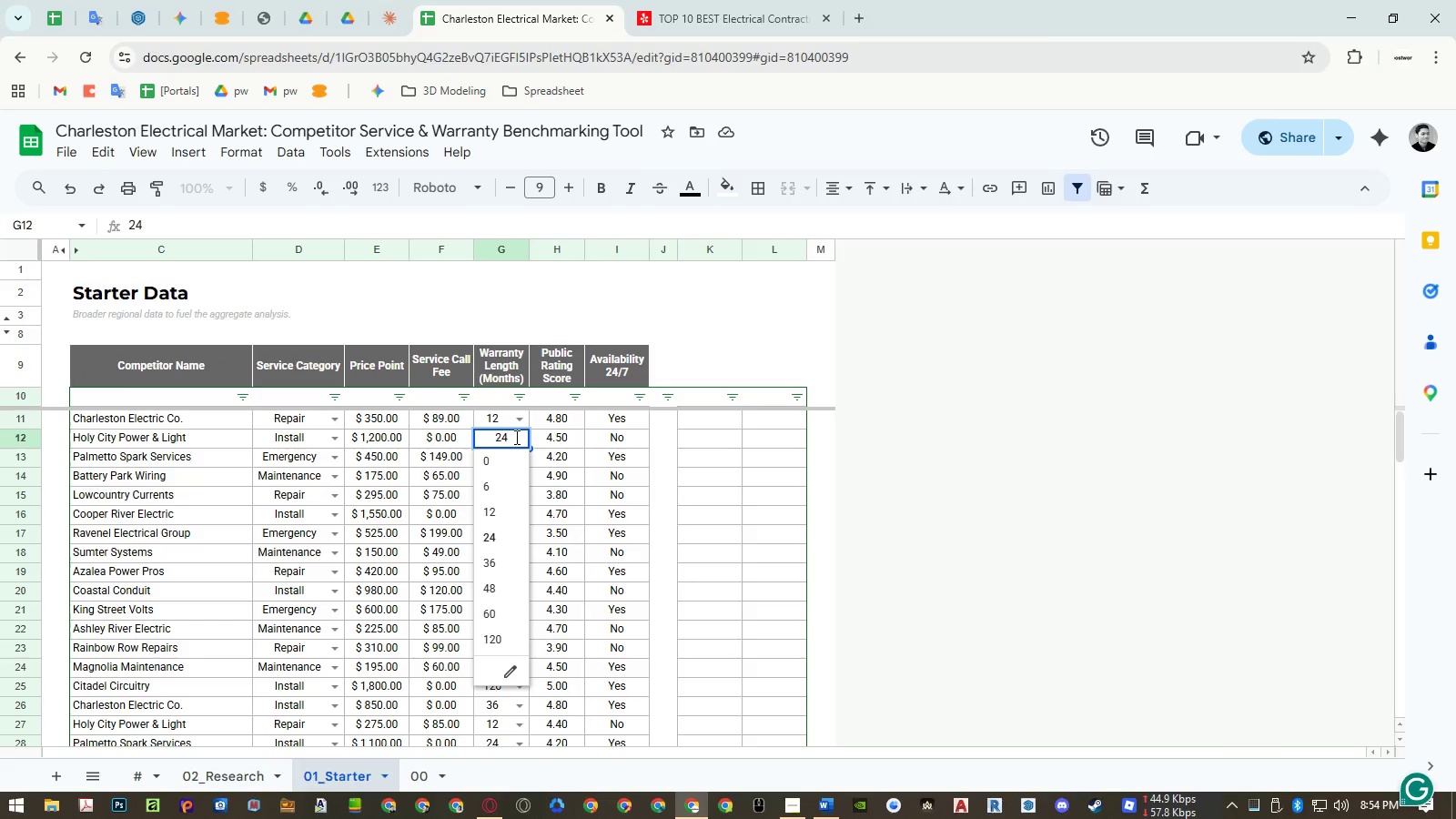 
wait(5.17)
 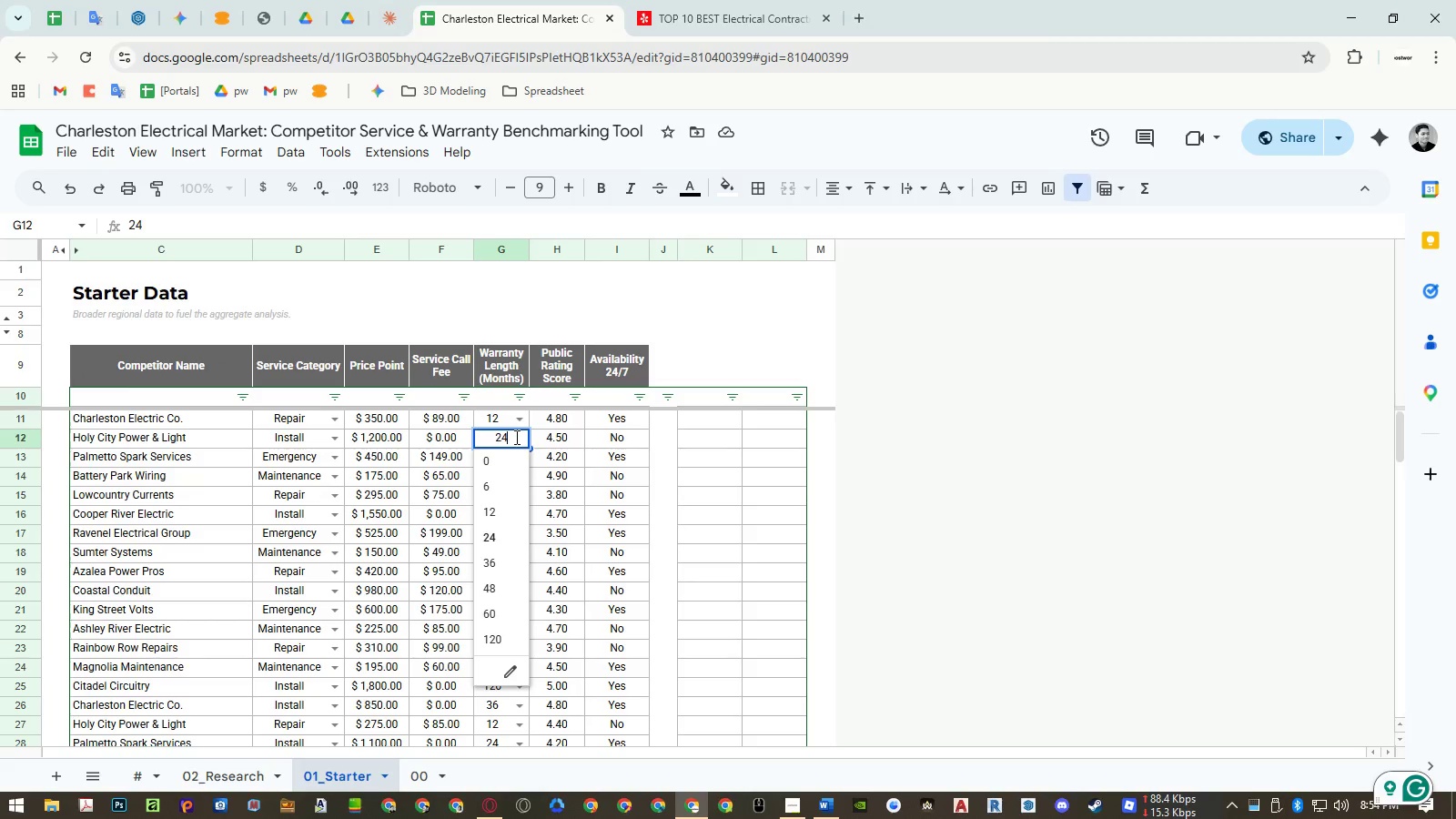 
key(Escape)
 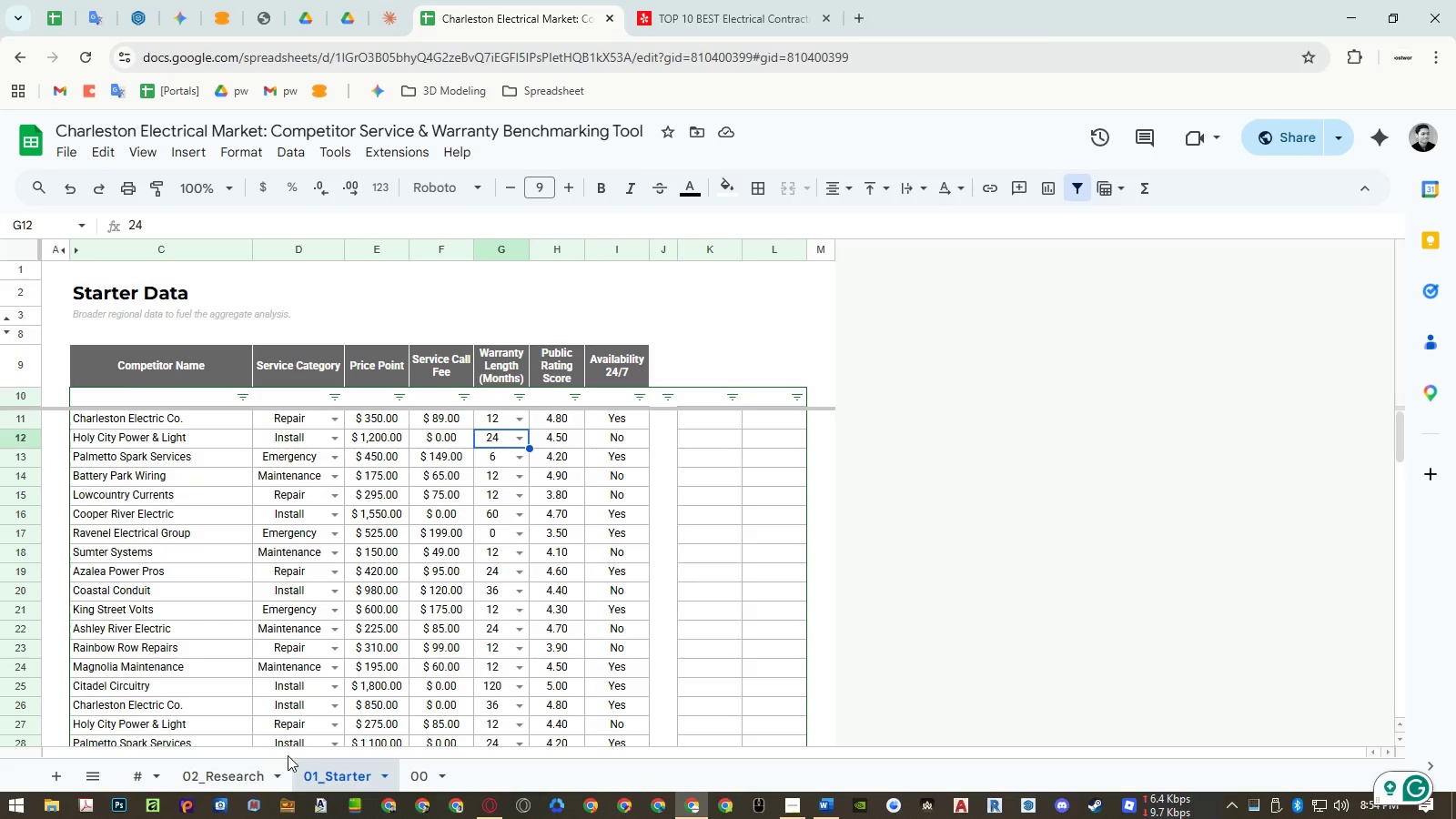 
left_click([415, 776])
 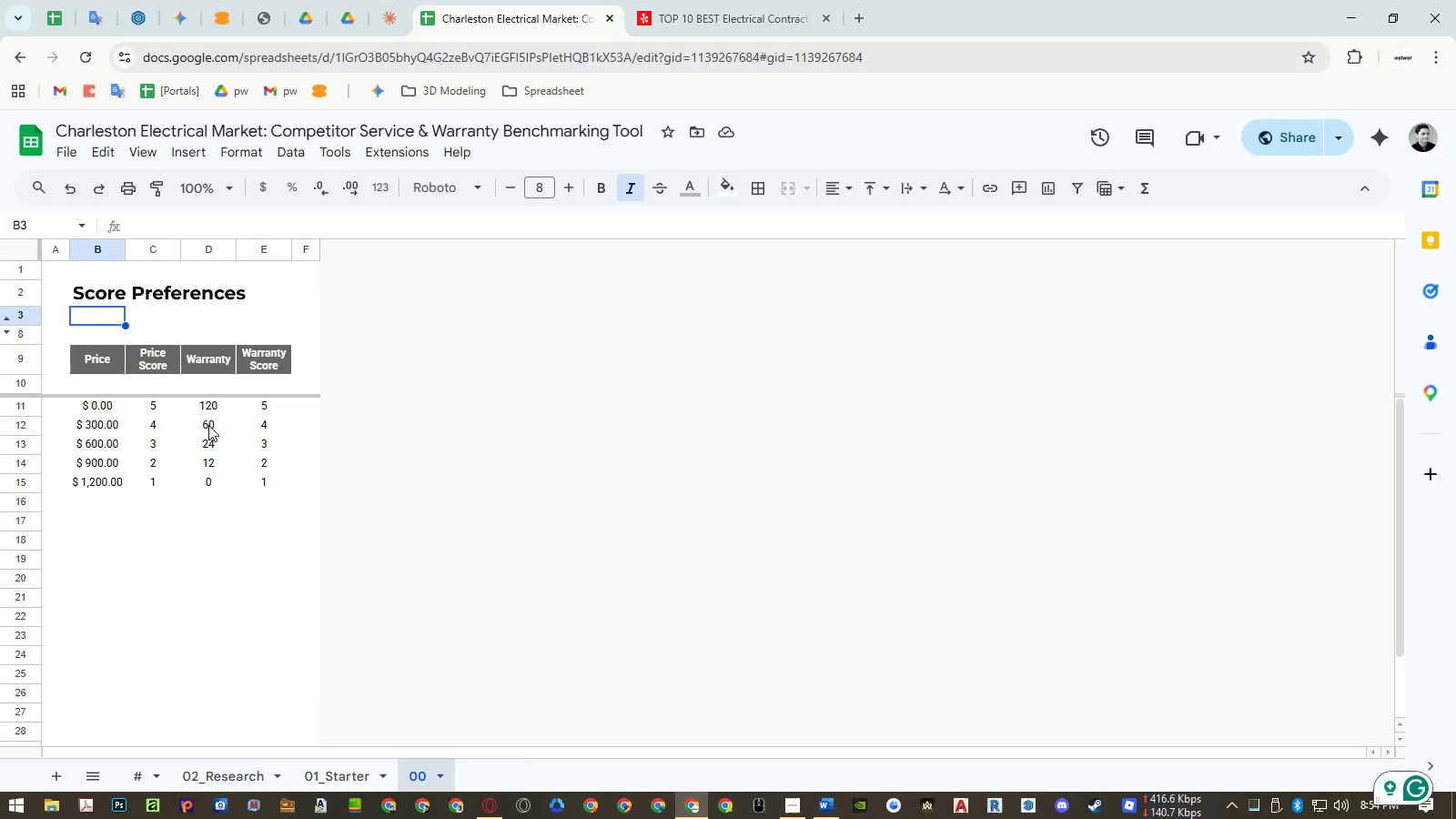 
wait(5.62)
 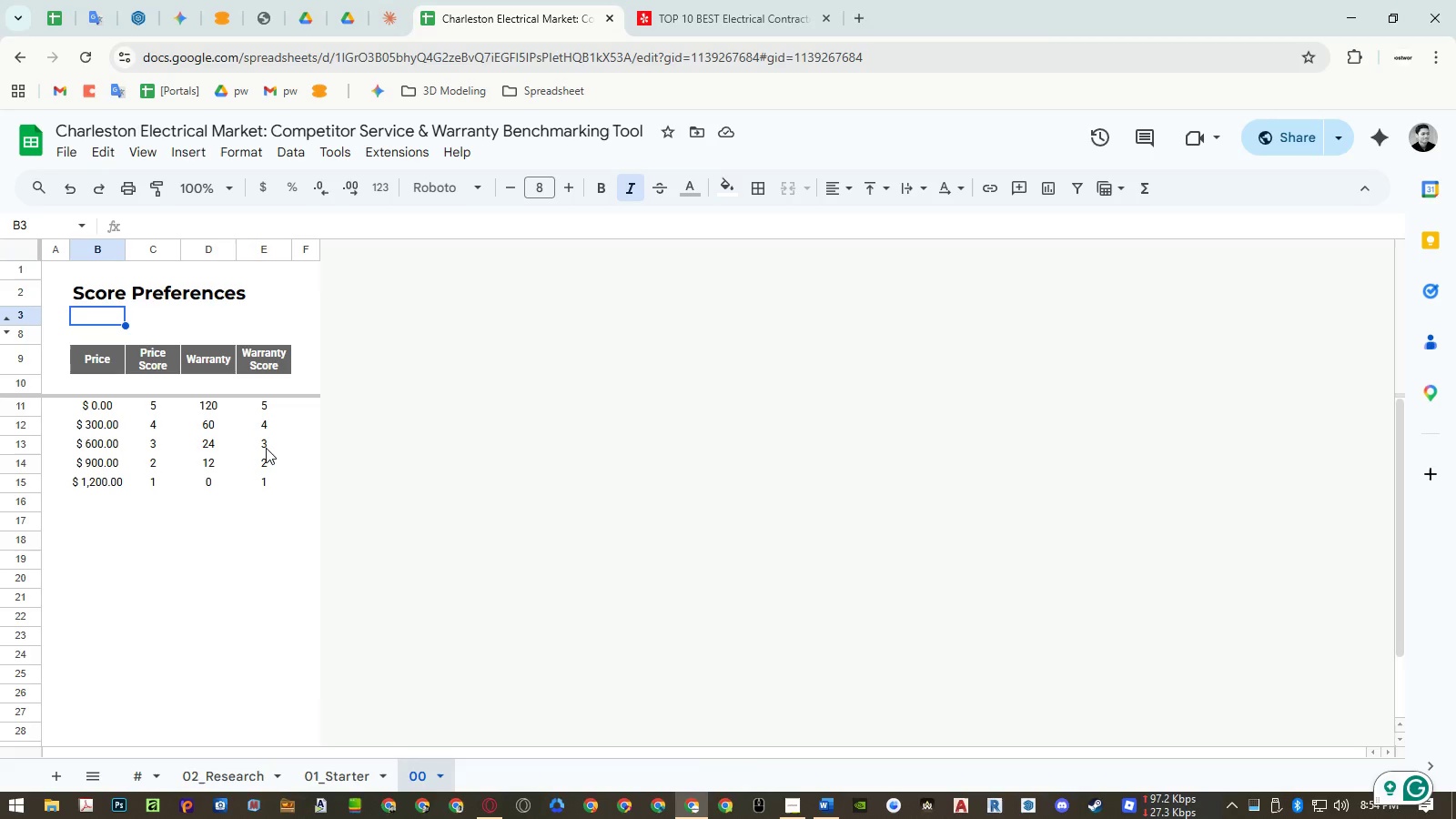 
left_click_drag(start_coordinate=[207, 440], to_coordinate=[256, 477])
 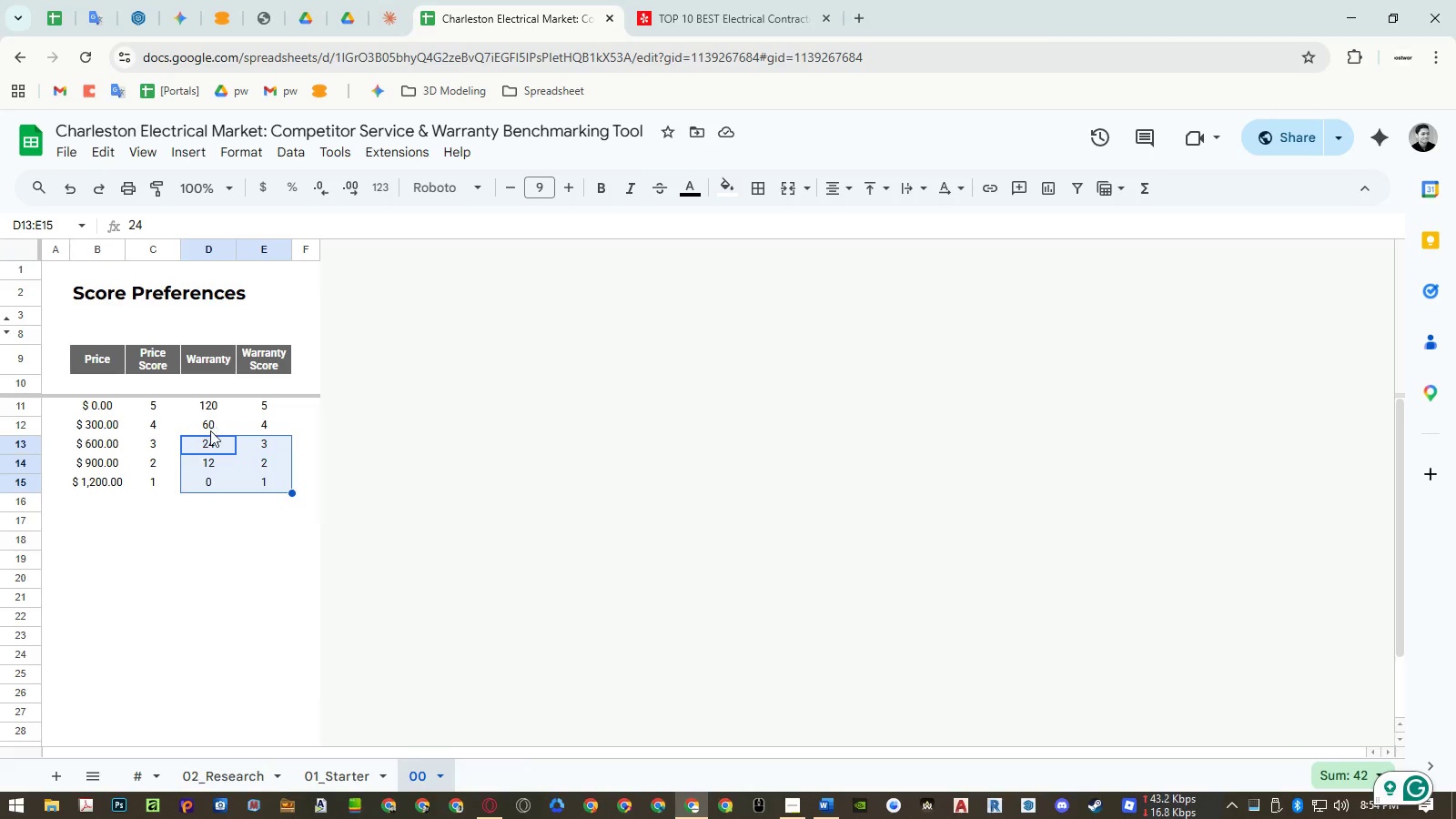 
left_click_drag(start_coordinate=[208, 428], to_coordinate=[253, 480])
 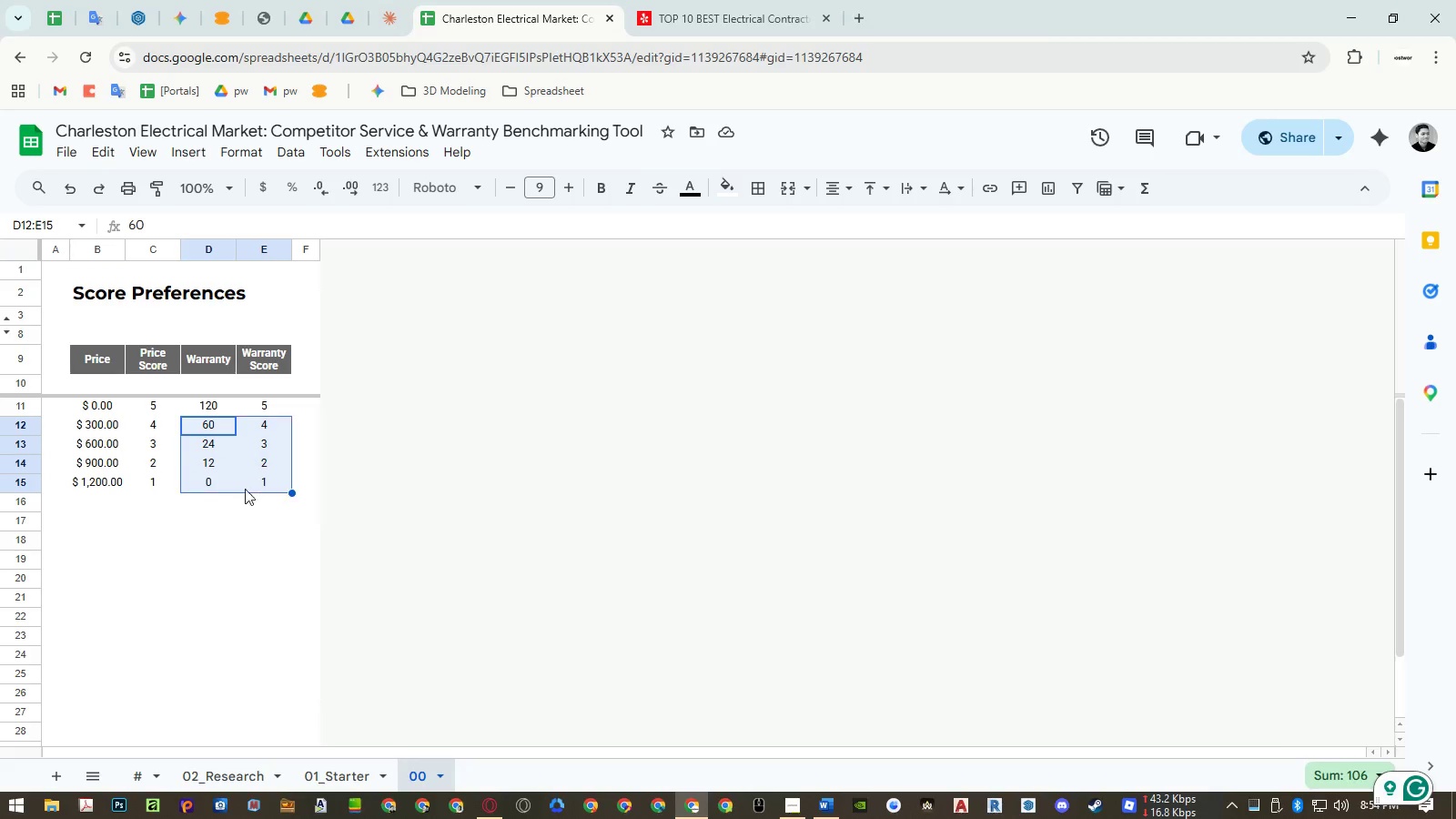 
key(Control+ControlLeft)
 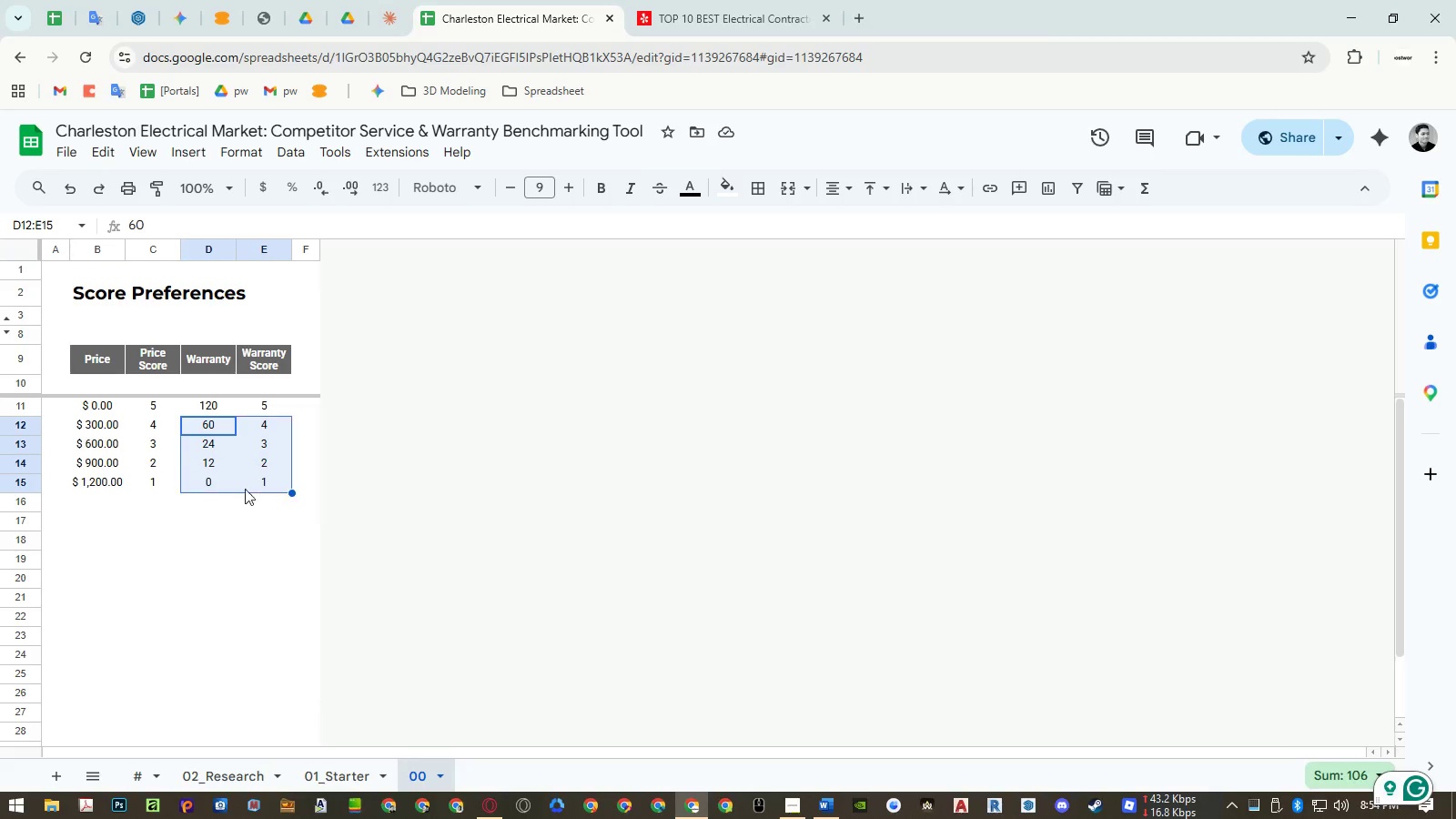 
key(Control+C)
 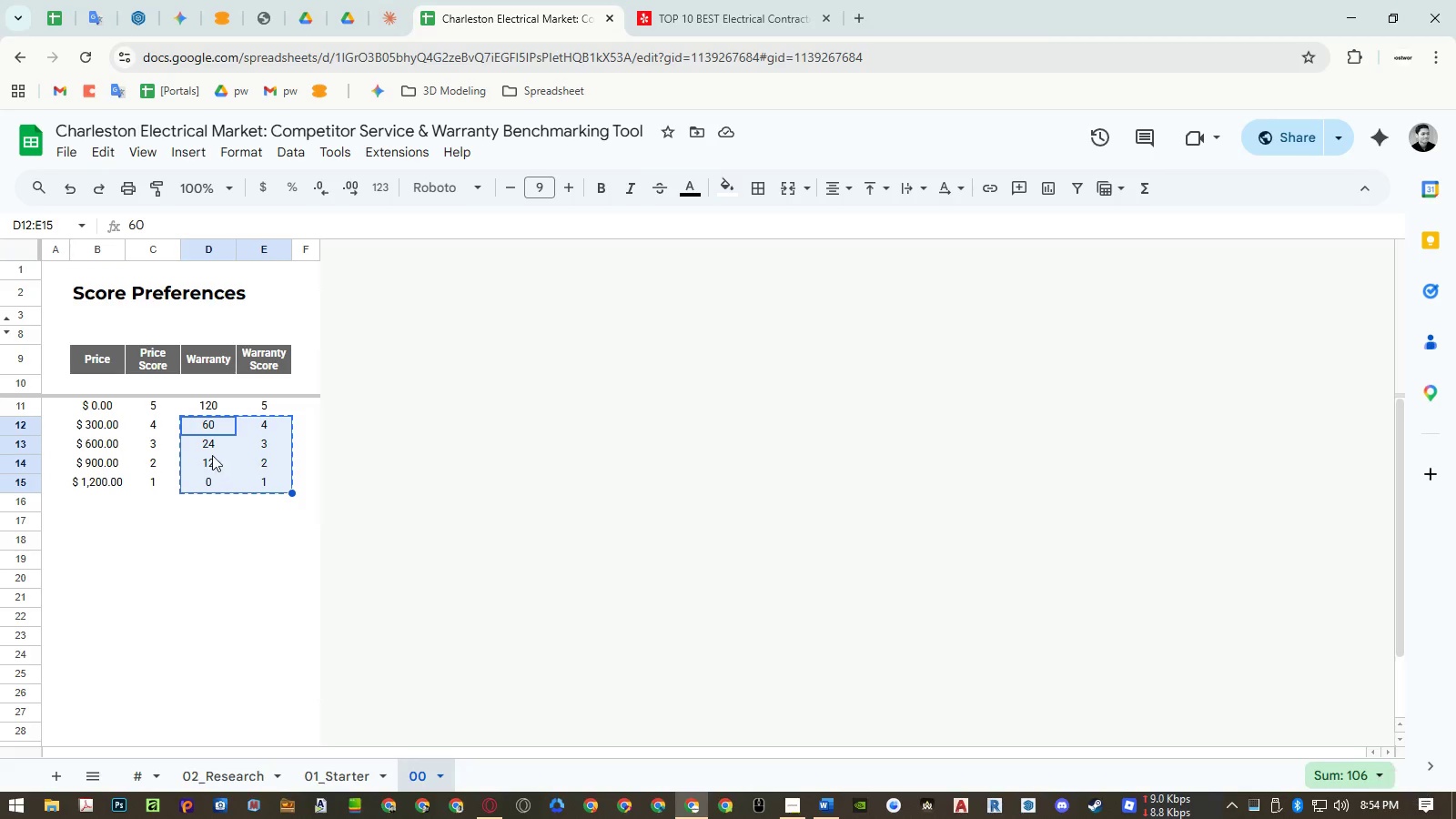 
left_click([207, 450])
 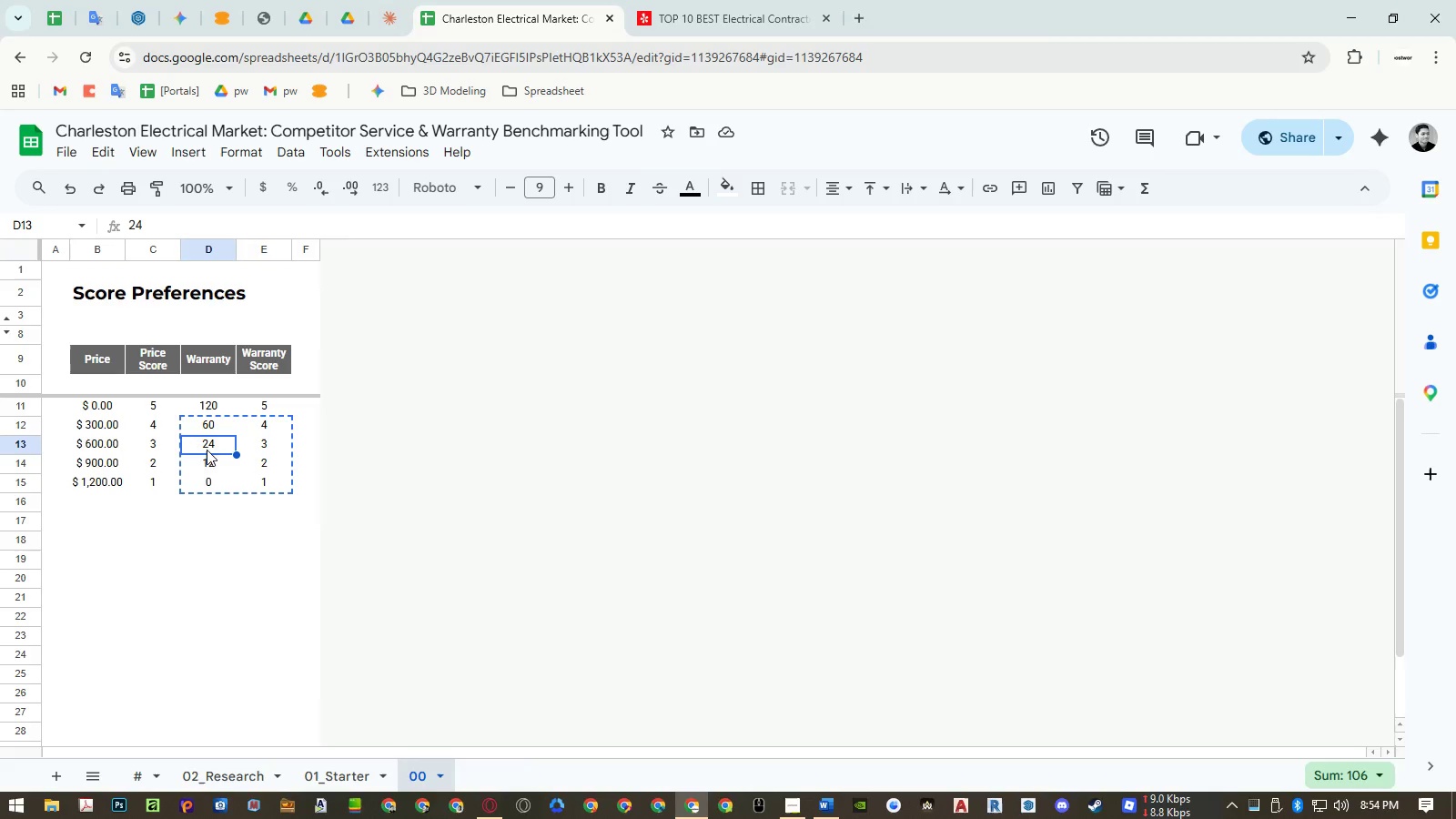 
key(Control+ControlLeft)
 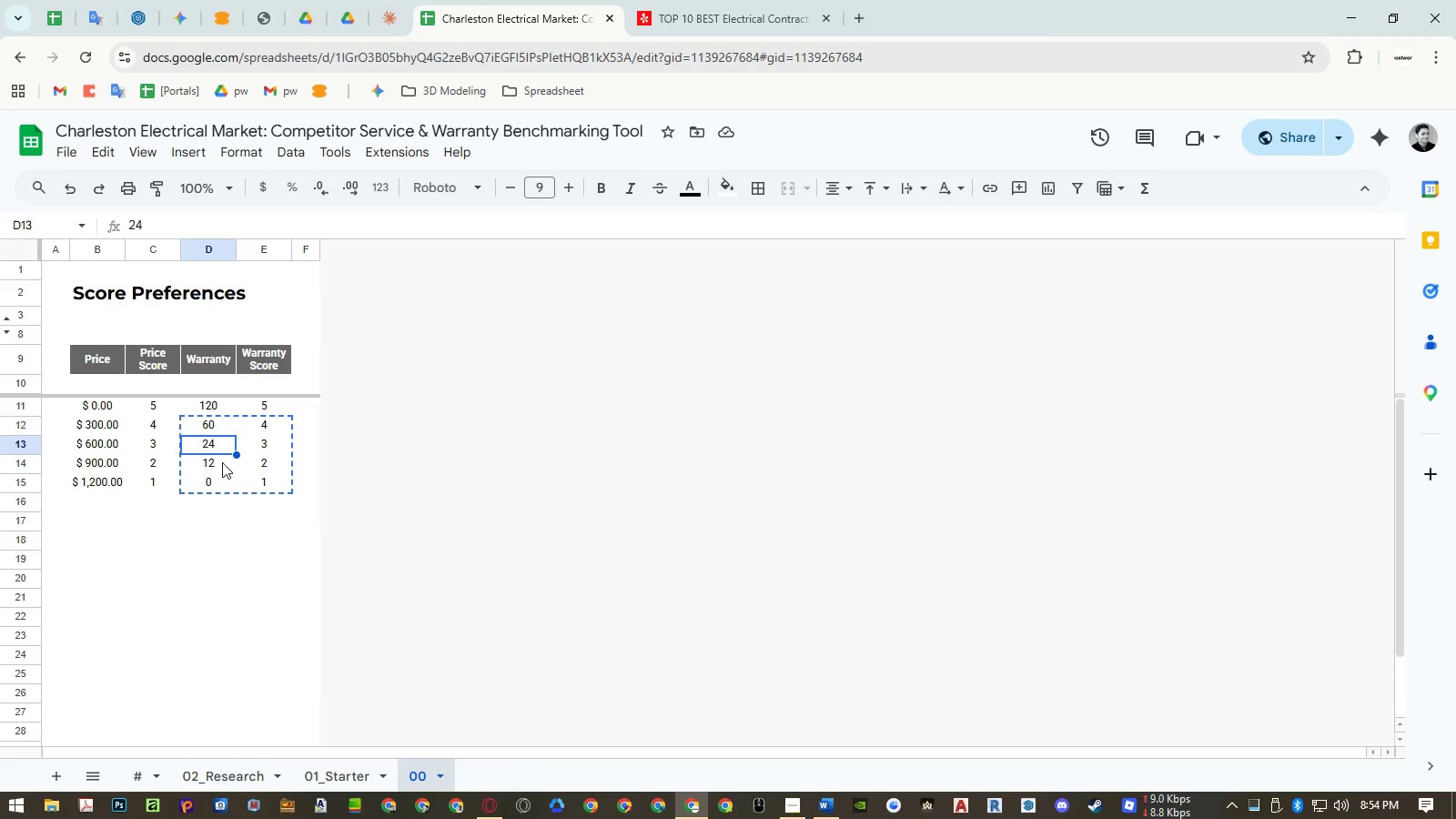 
key(Control+Shift+ShiftLeft)
 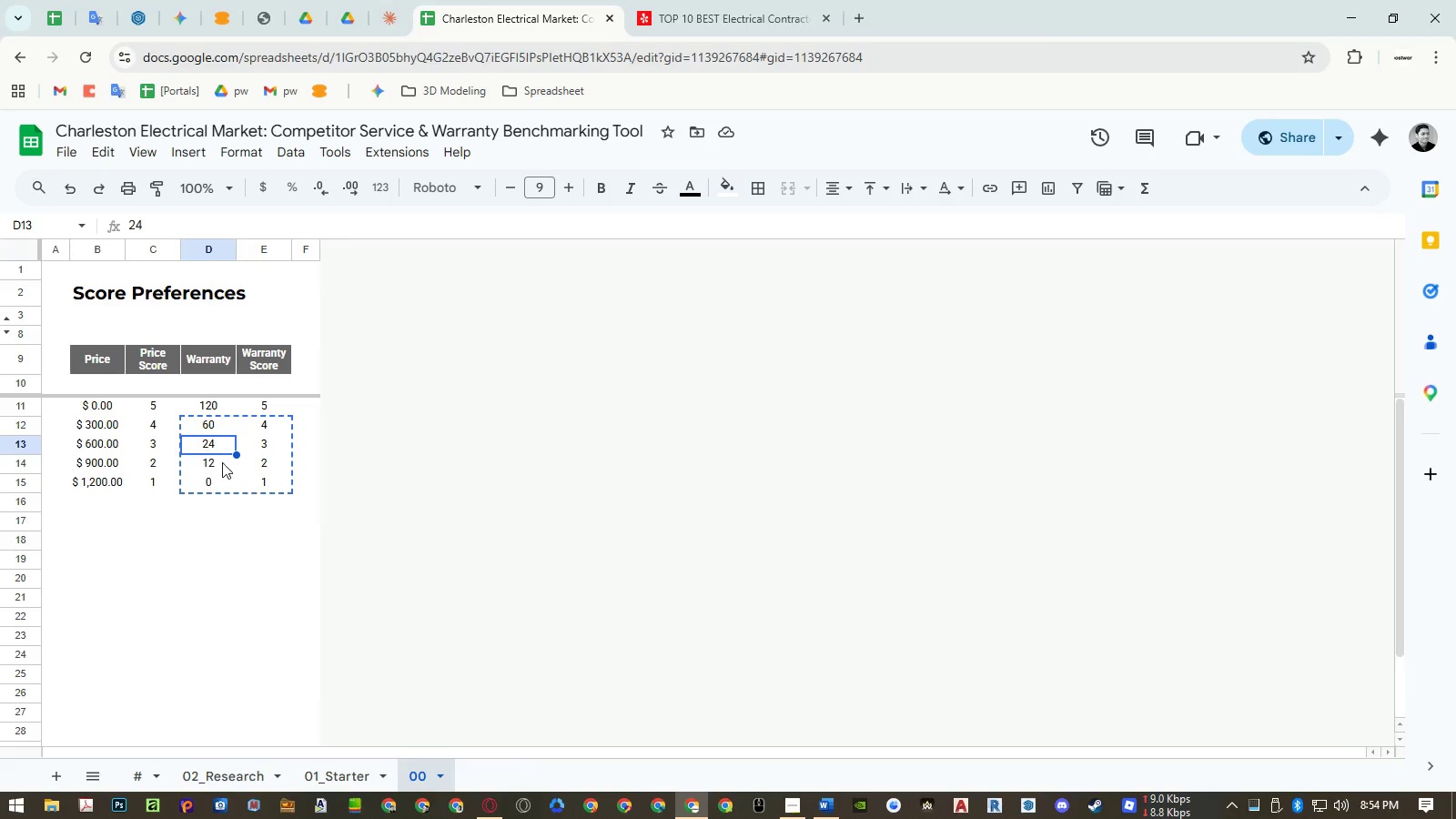 
key(Control+Shift+V)
 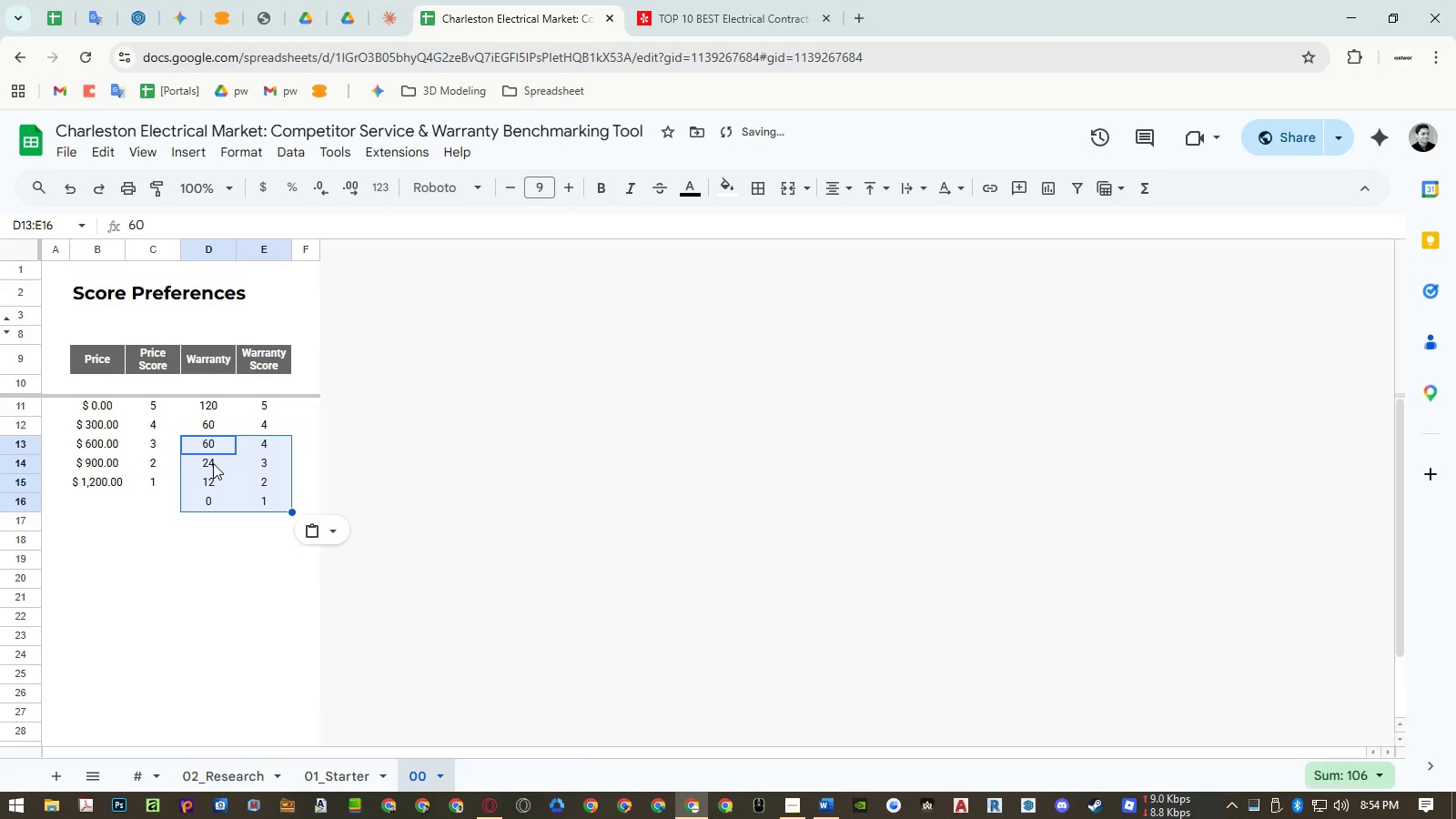 
left_click([211, 463])
 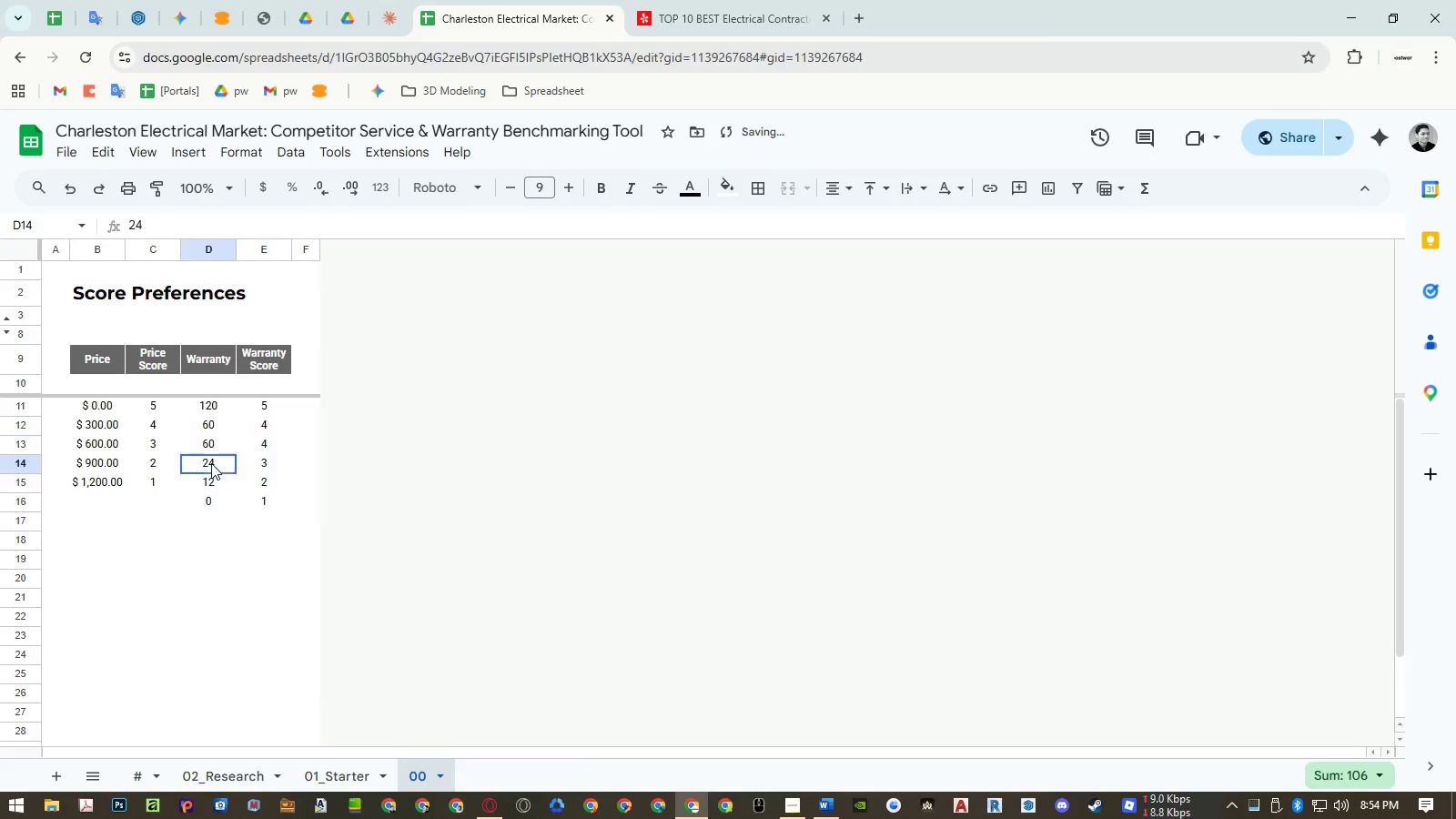 
key(Control+ControlLeft)
 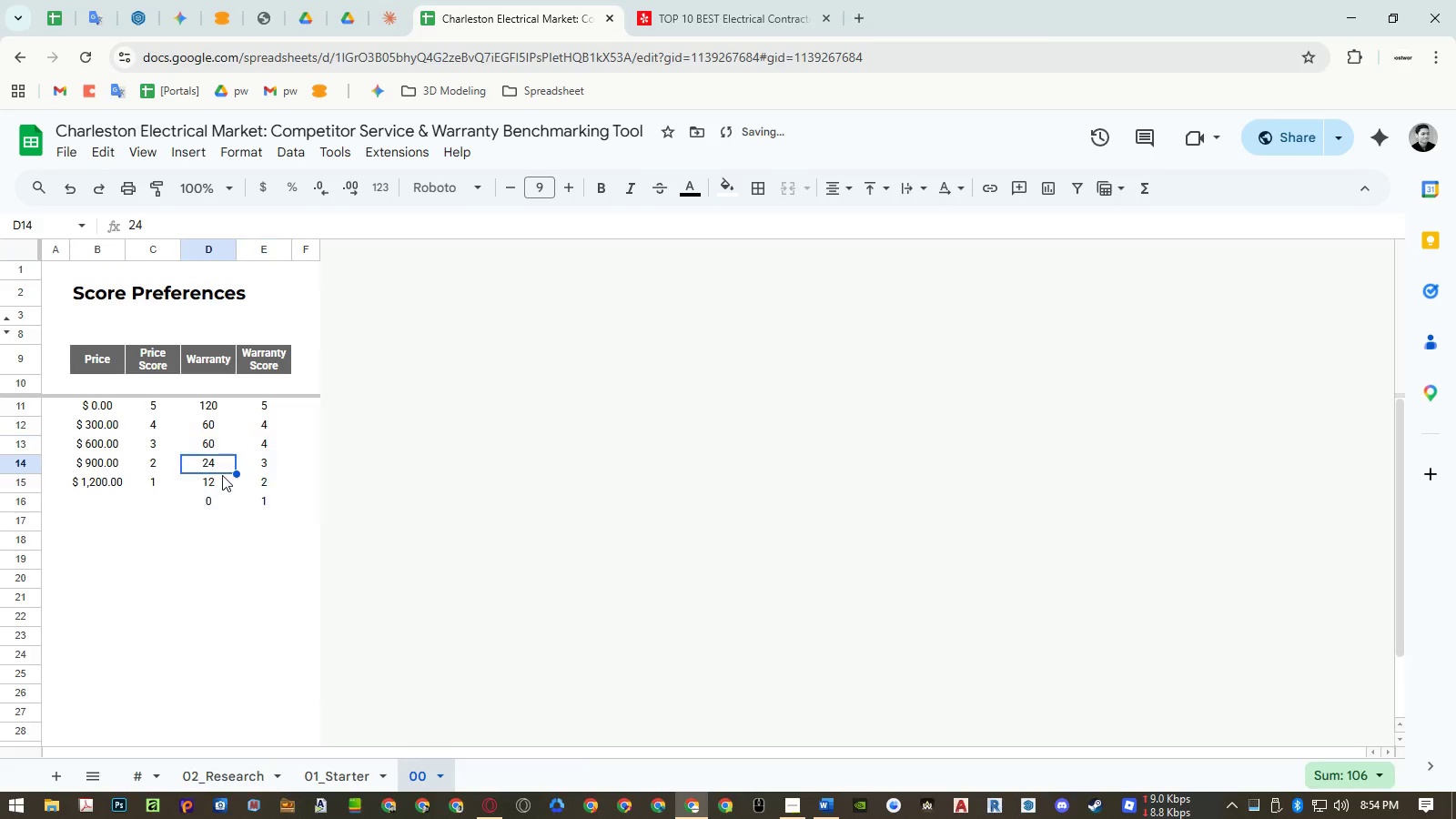 
key(Control+Shift+ShiftLeft)
 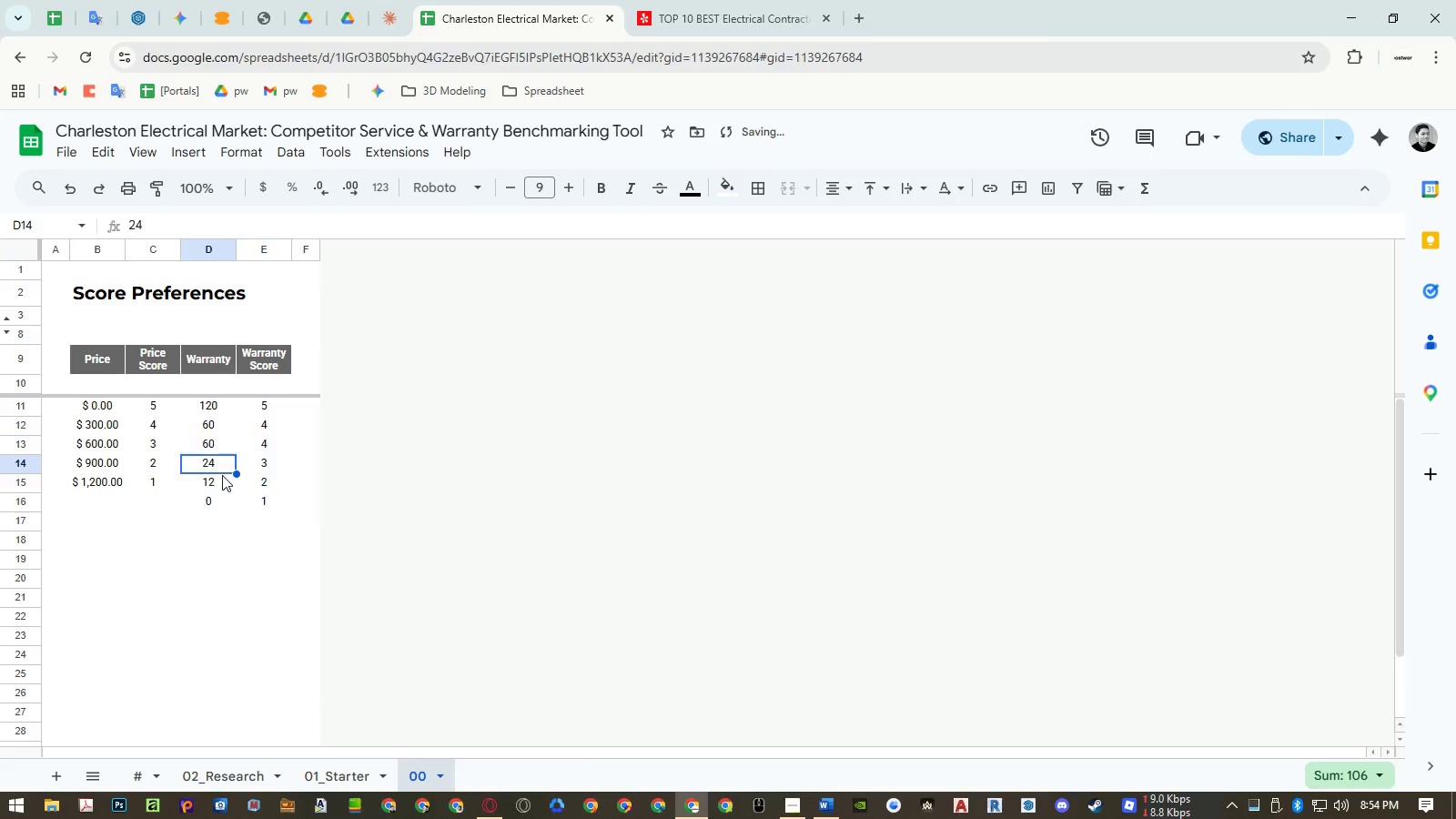 
key(Control+Shift+V)
 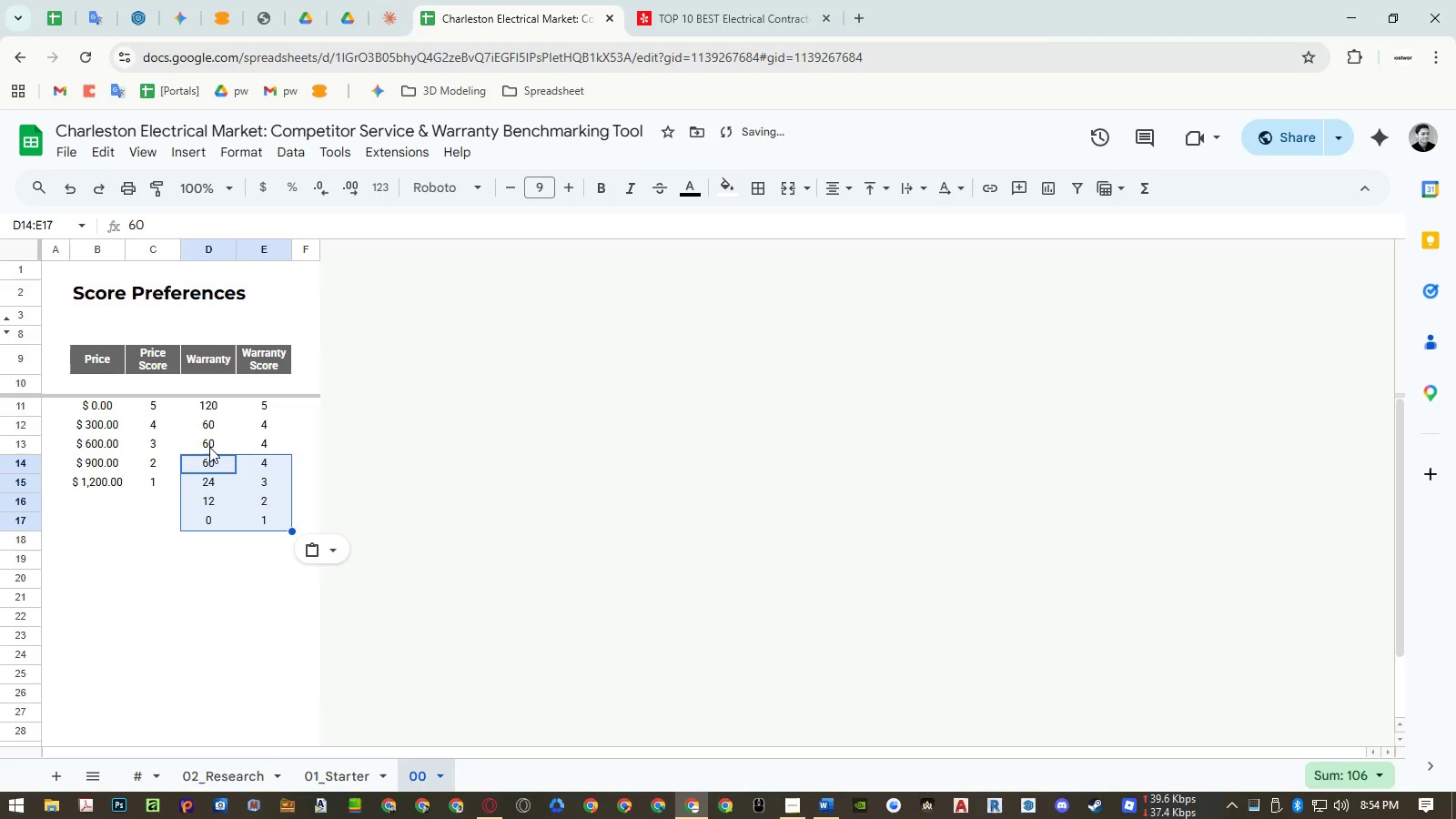 
left_click([209, 447])
 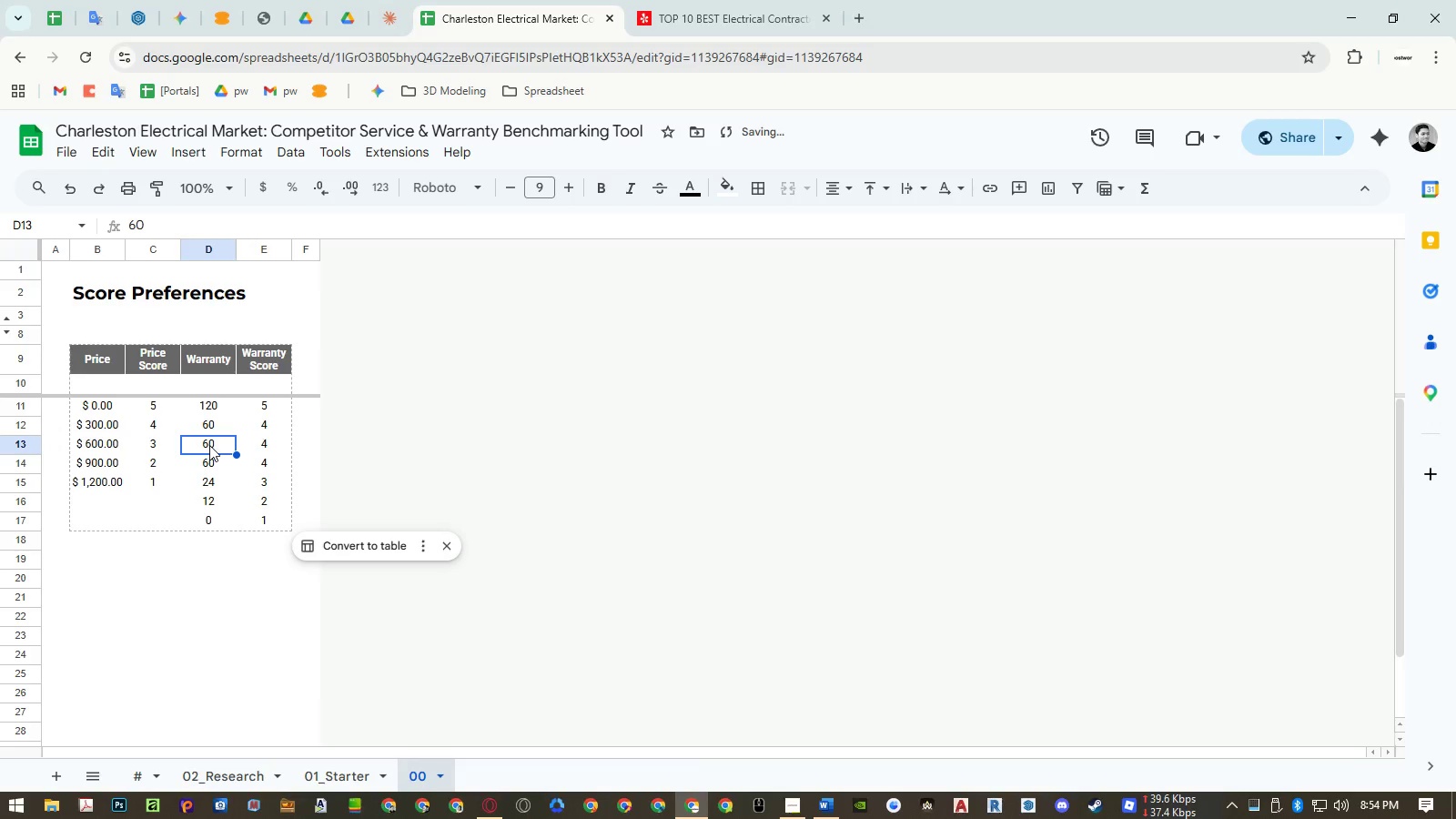 
key(Numpad4)
 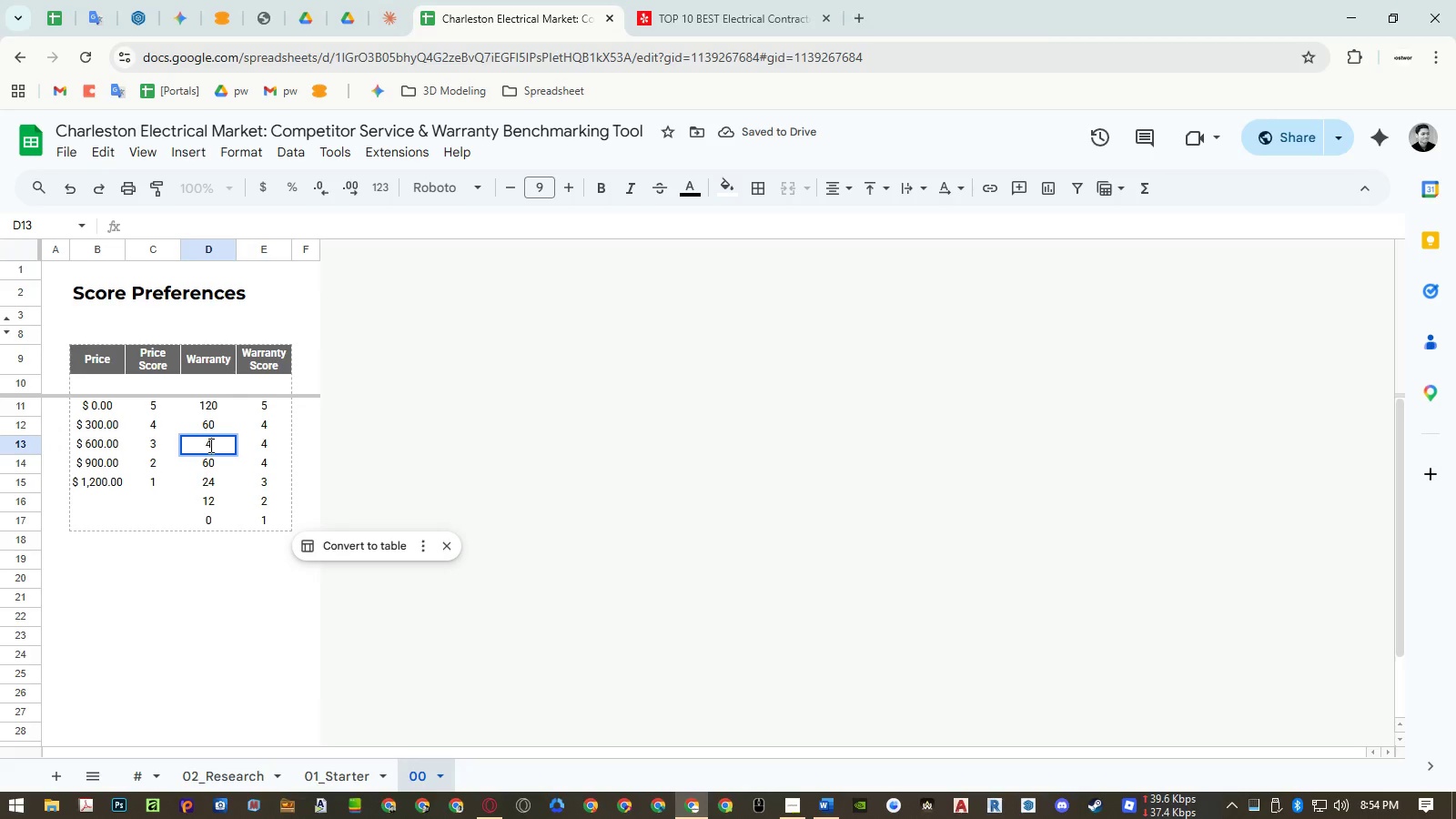 
key(Numpad8)
 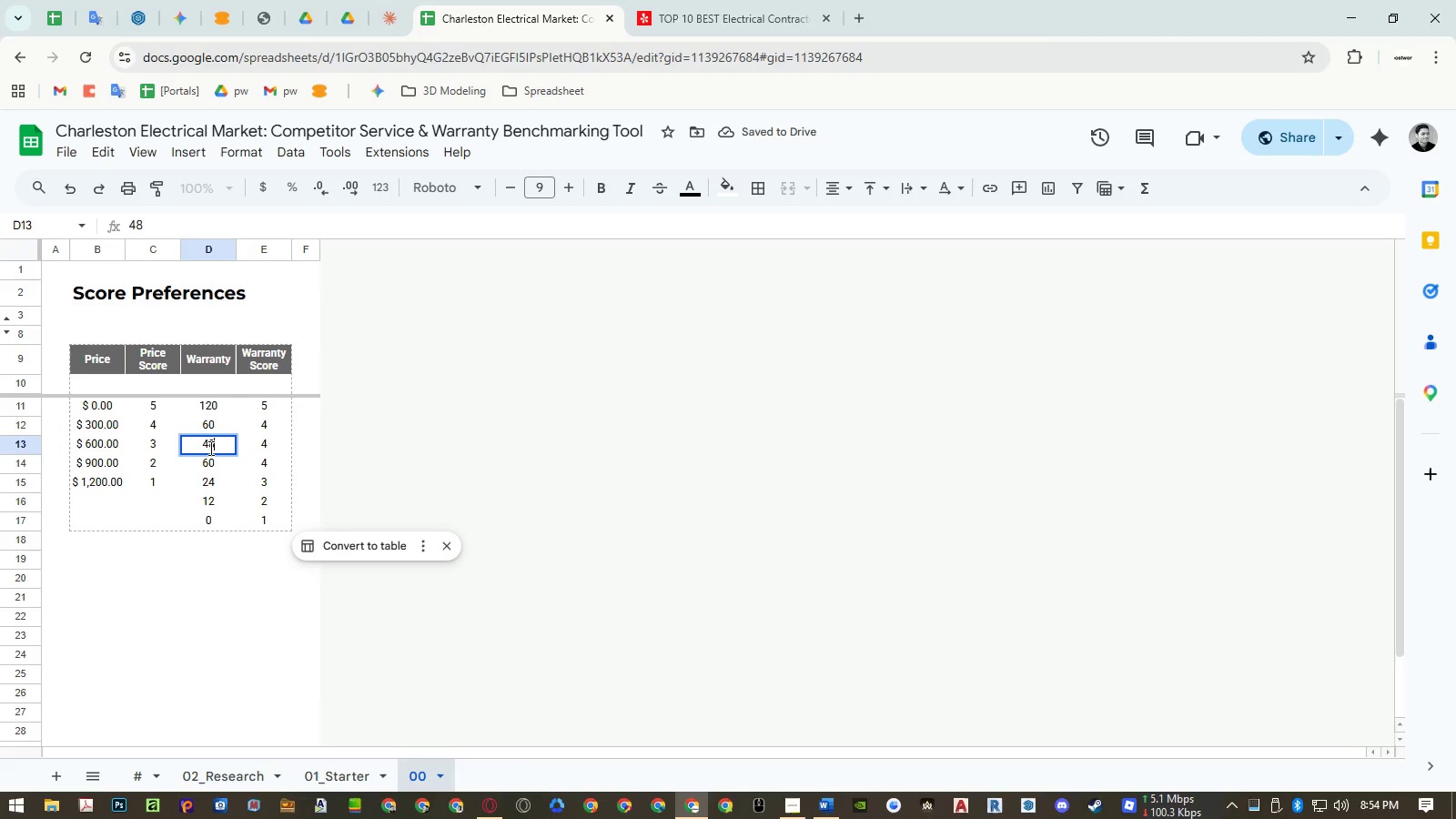 
key(NumpadEnter)
 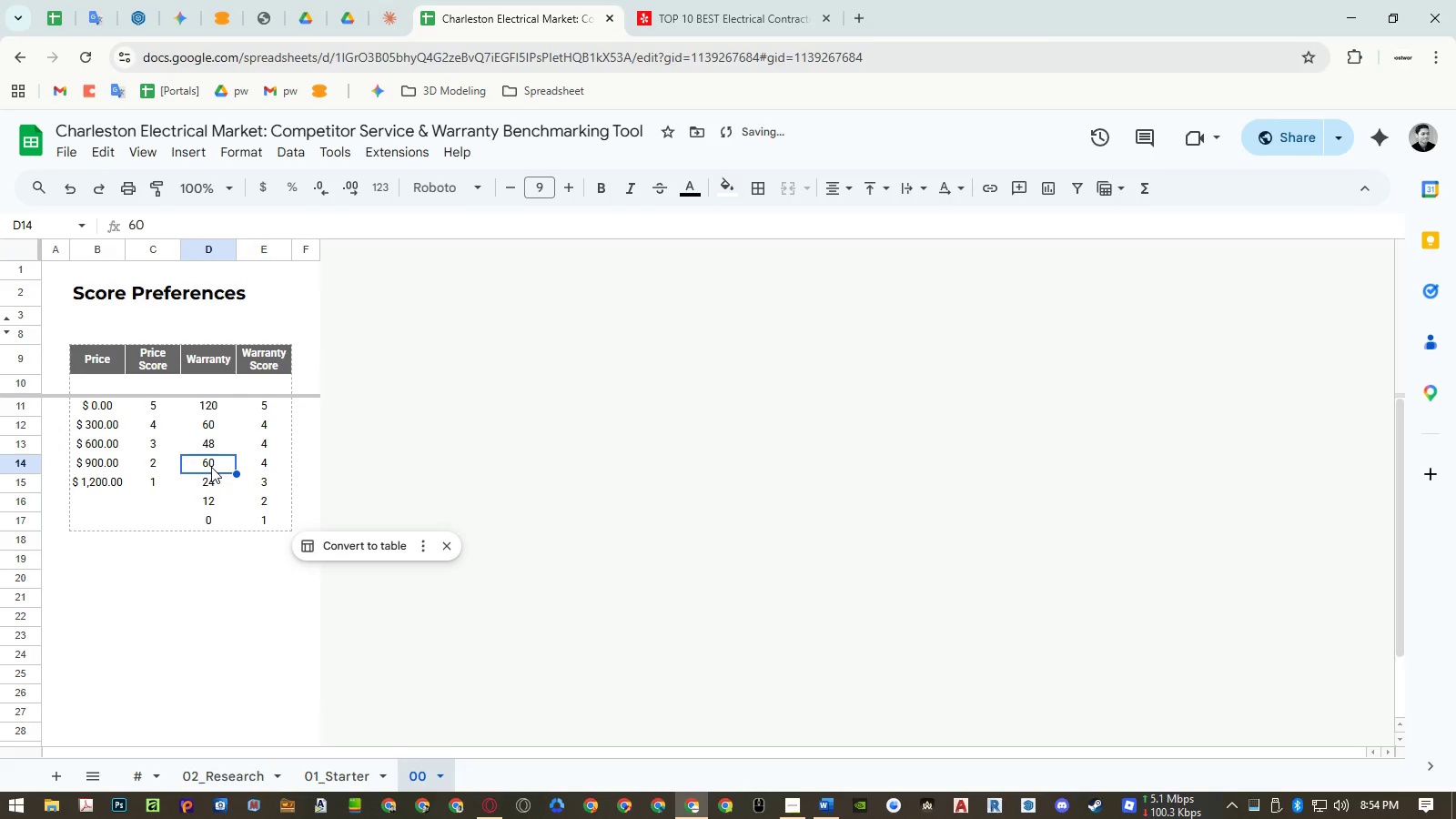 
key(Numpad3)
 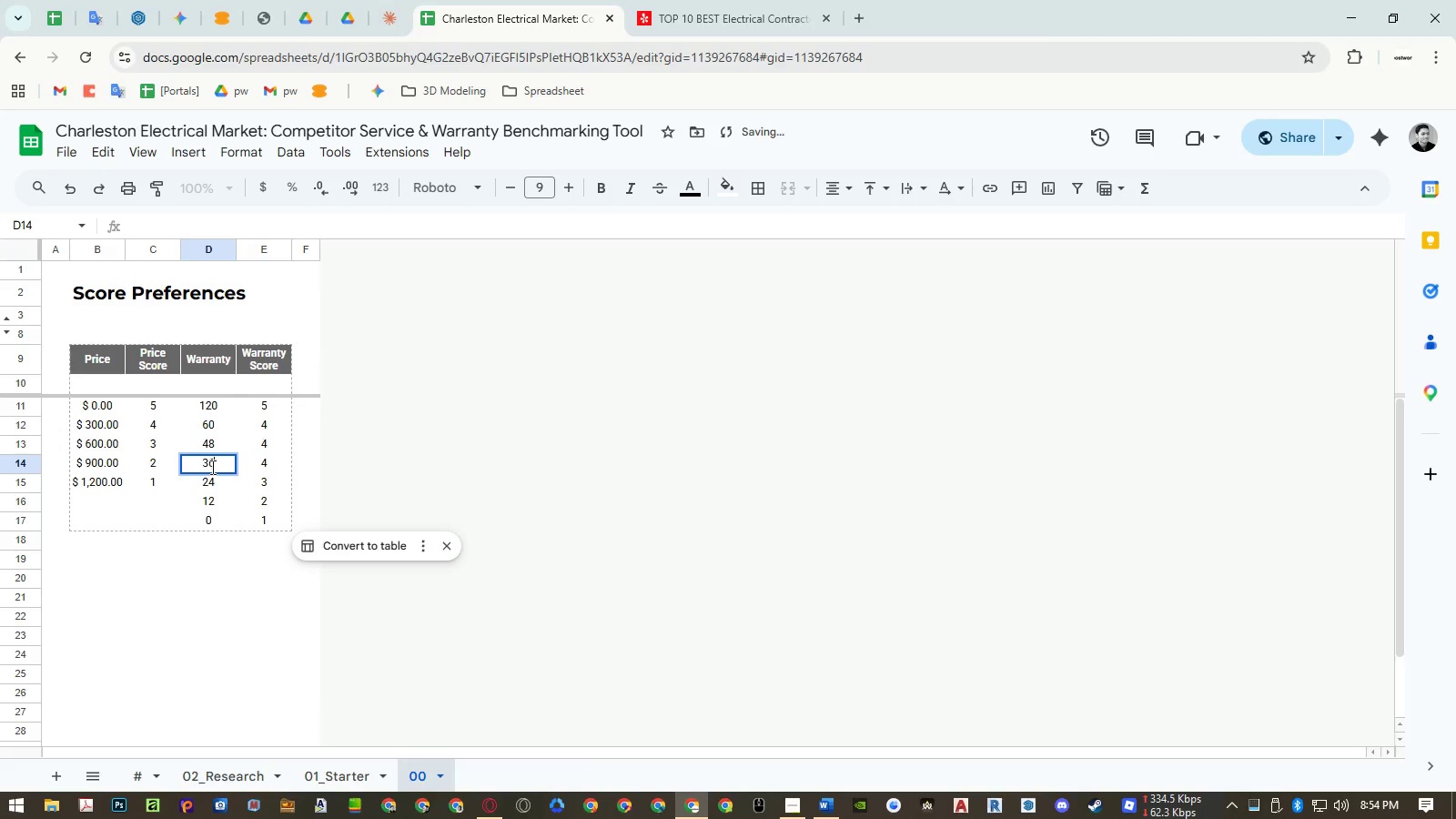 
key(Numpad6)
 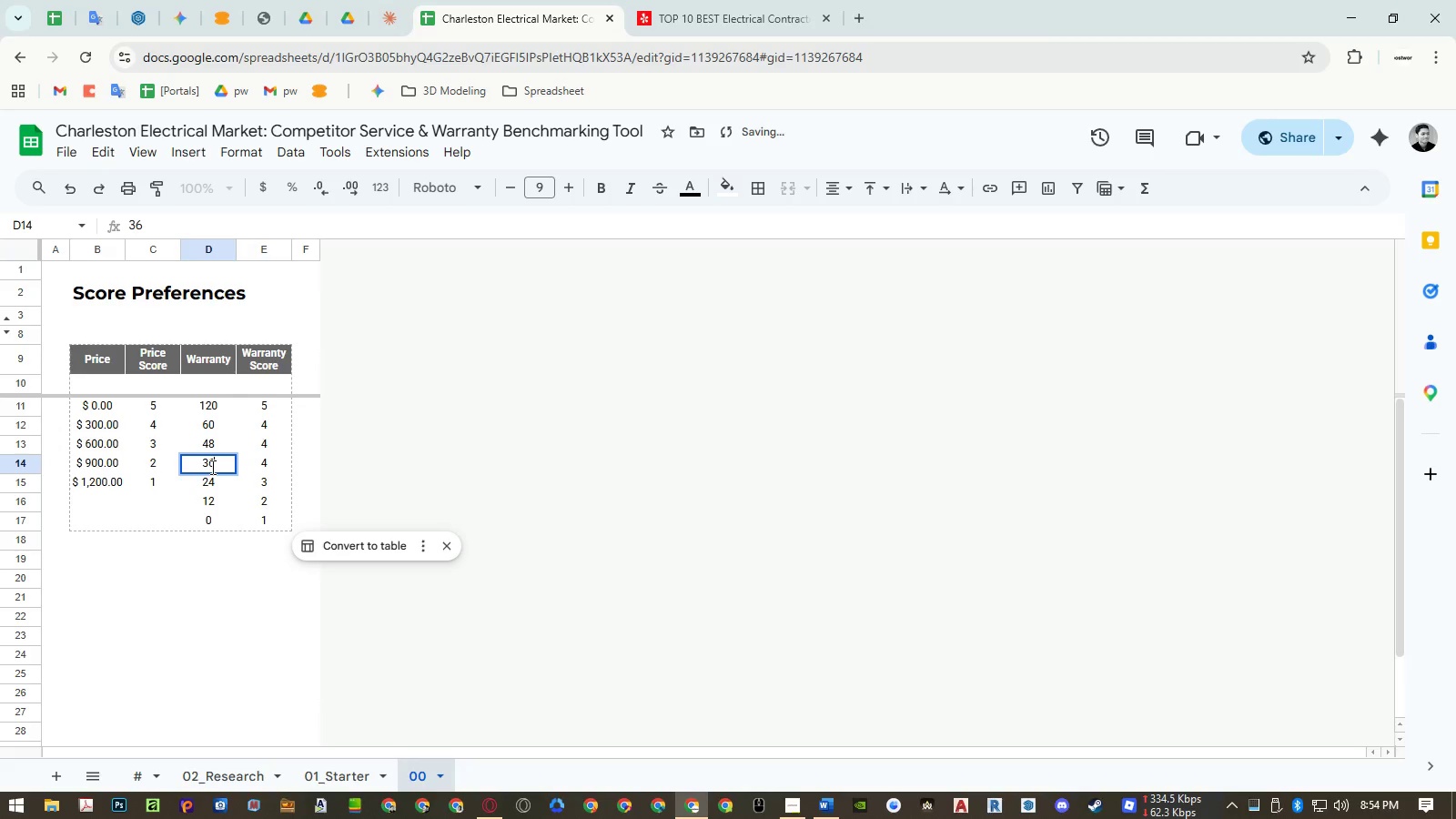 
key(NumpadEnter)
 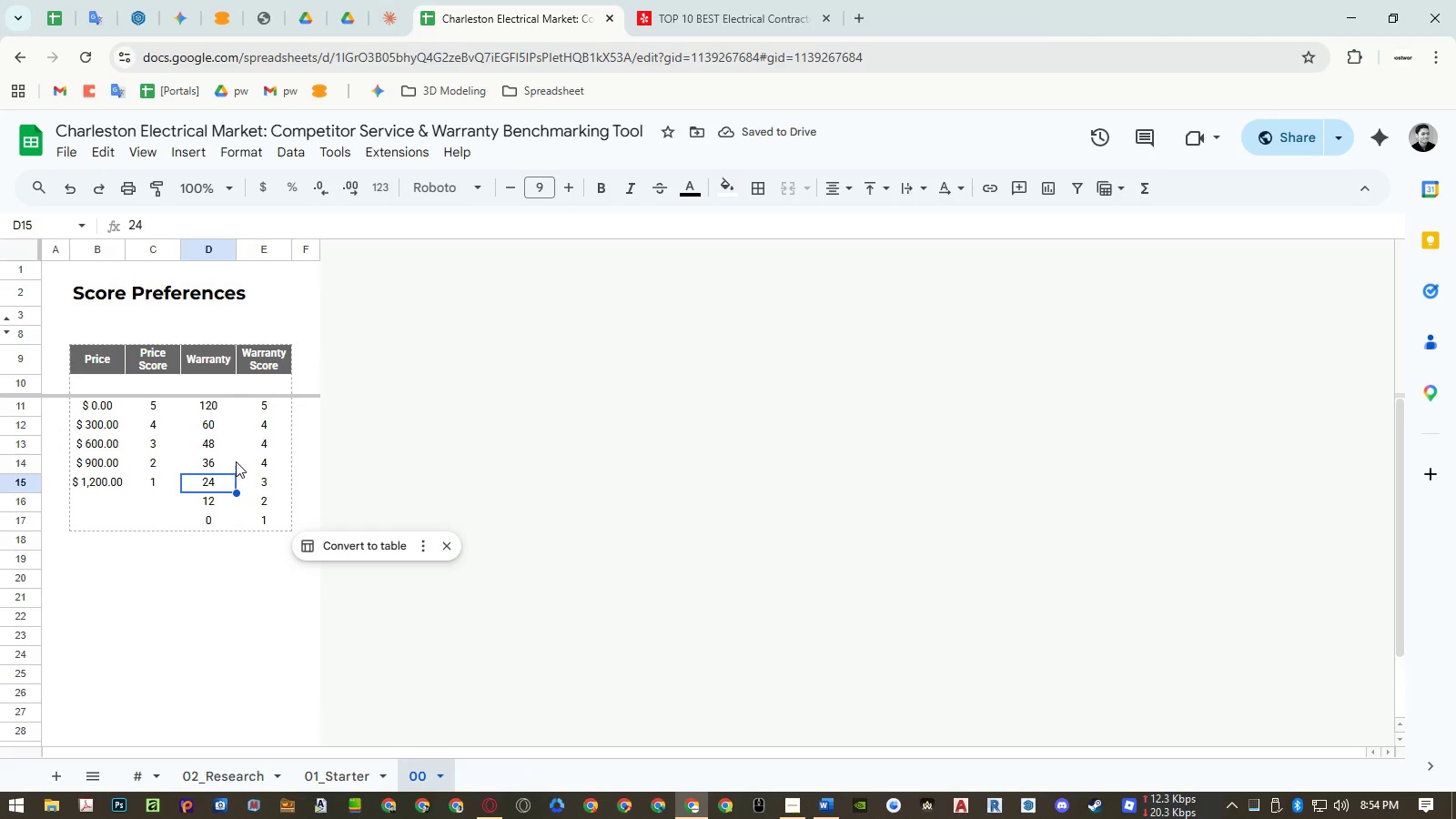 
left_click([260, 447])
 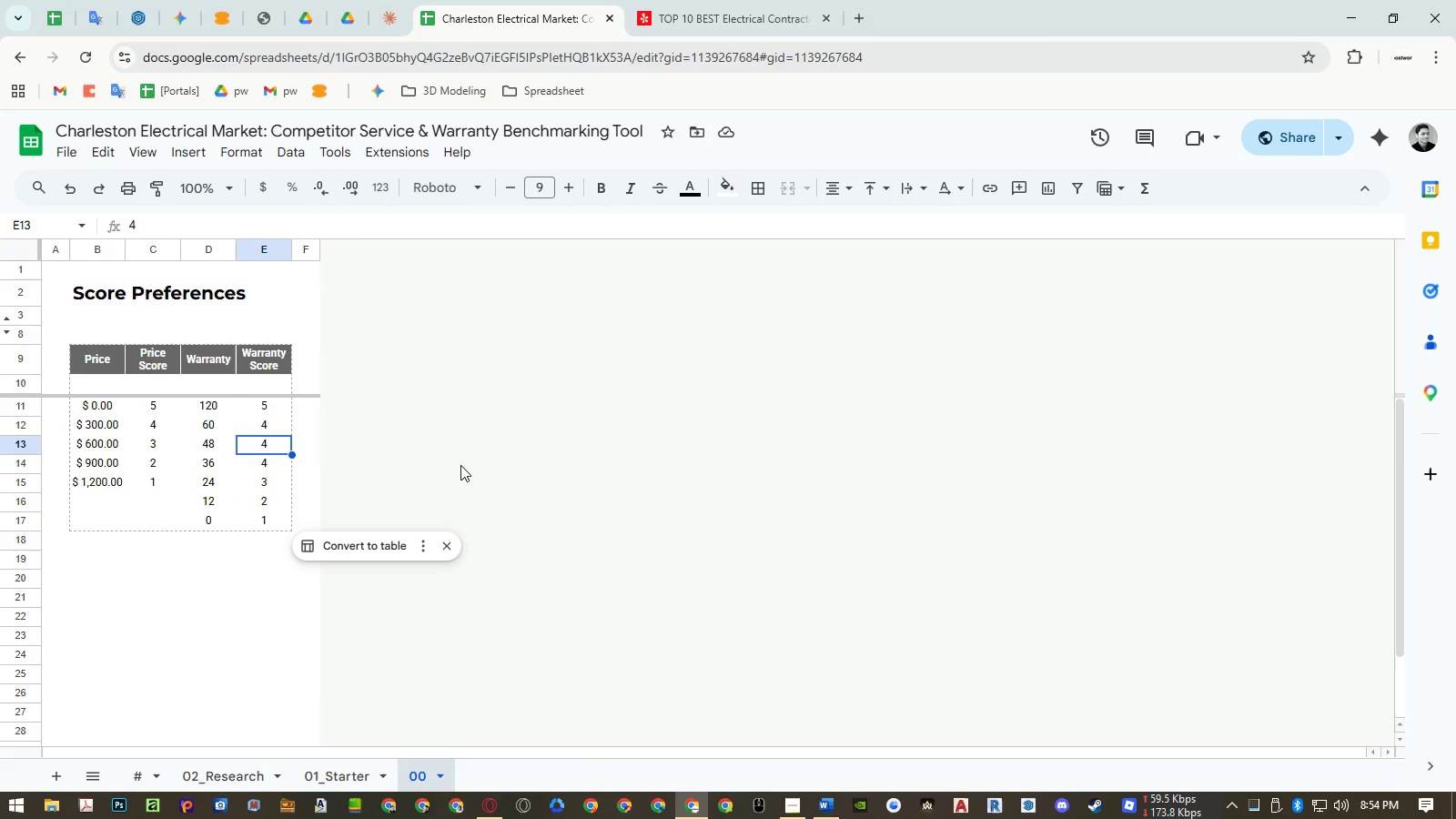 
key(Numpad3)
 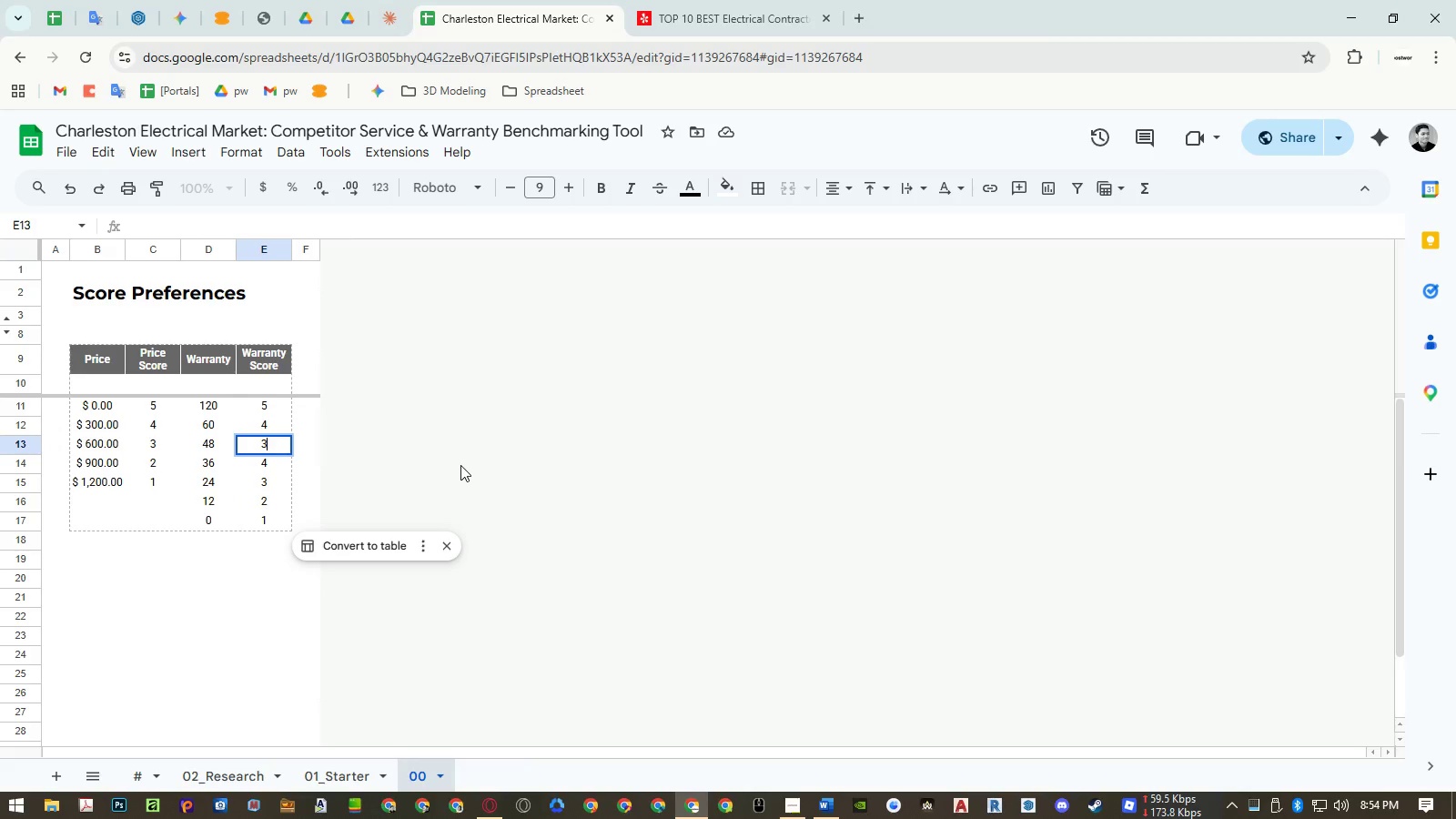 
key(NumpadDecimal)
 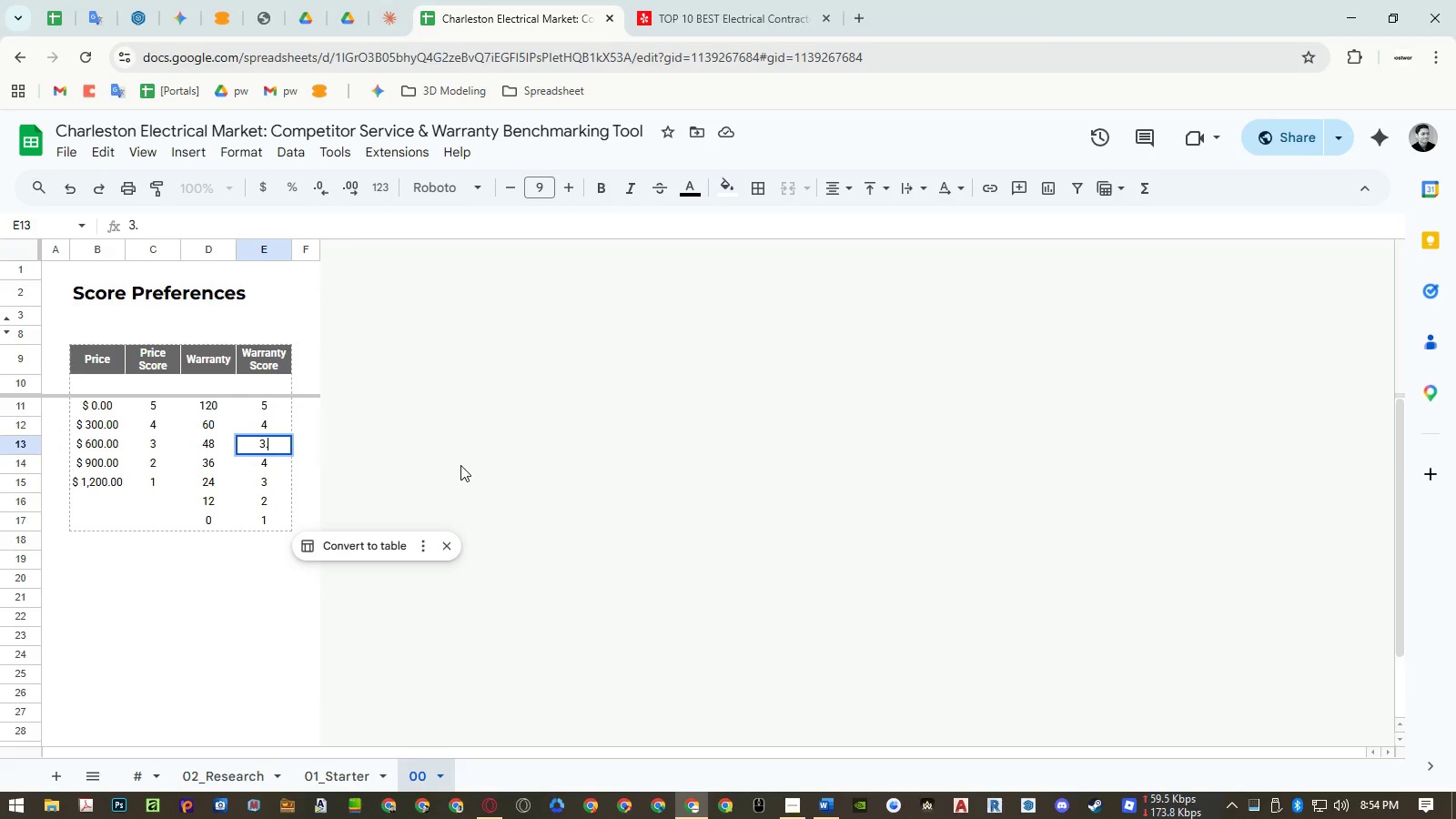 
key(Numpad6)
 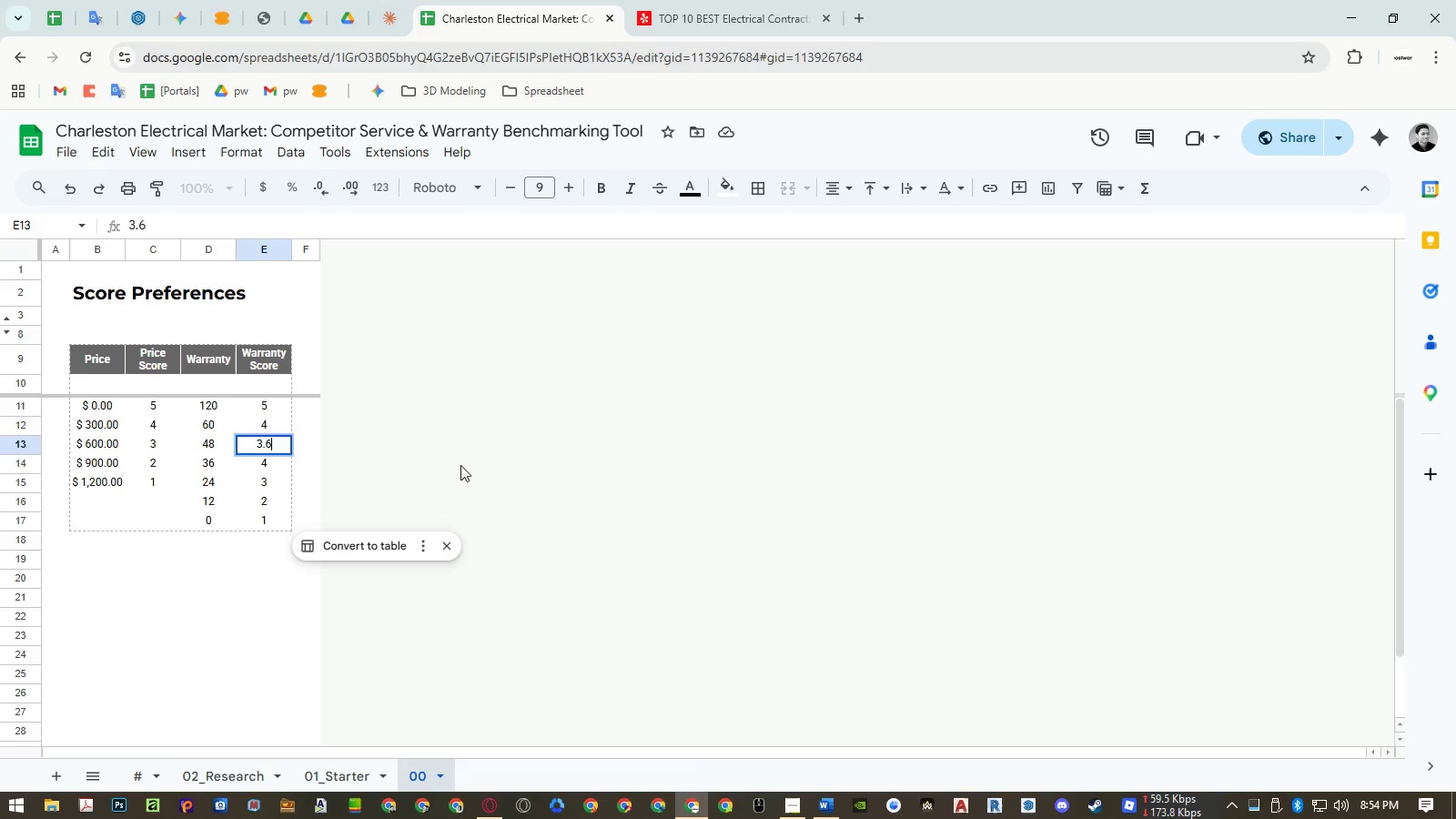 
key(NumpadEnter)
 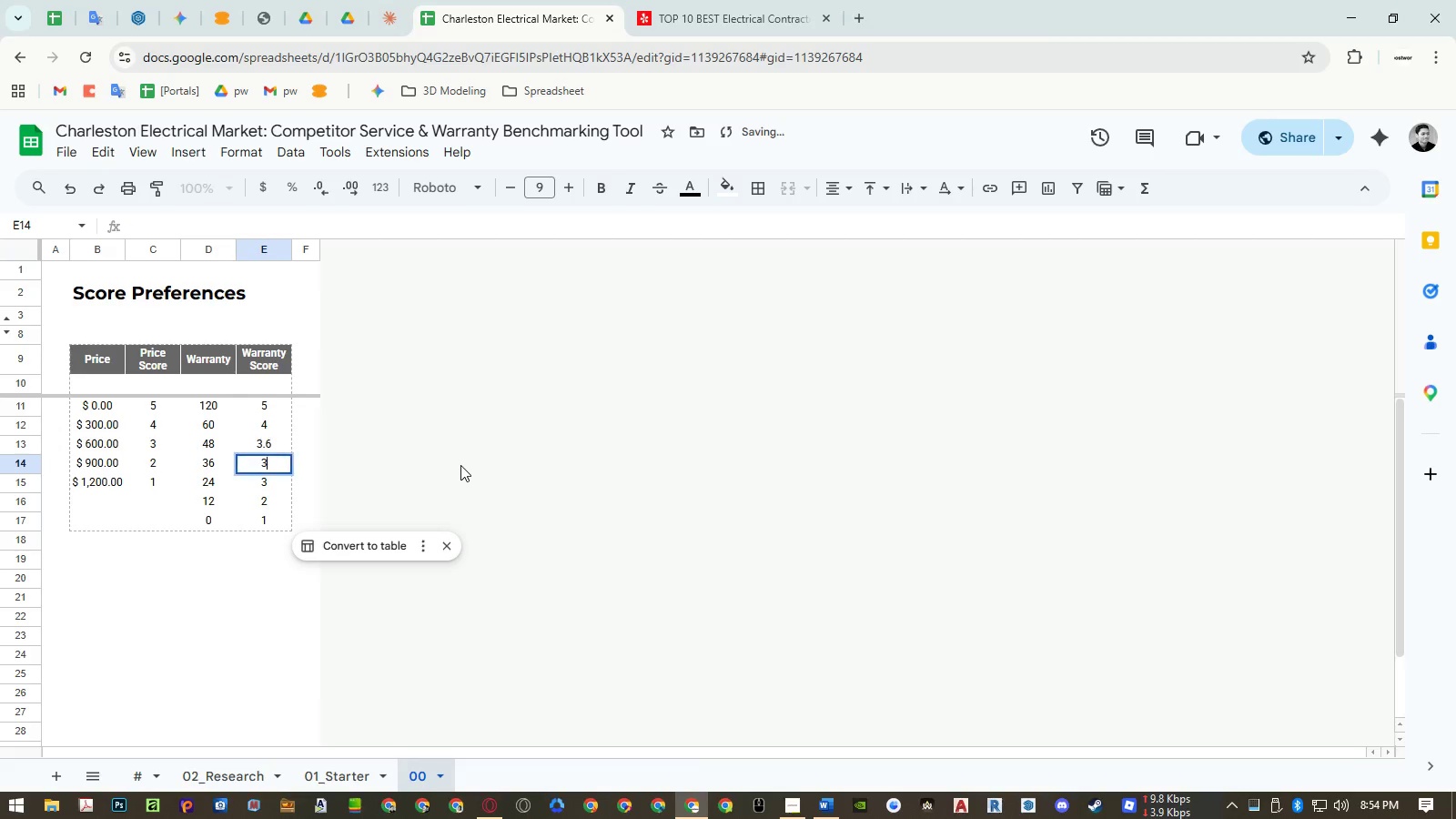 
key(Numpad3)
 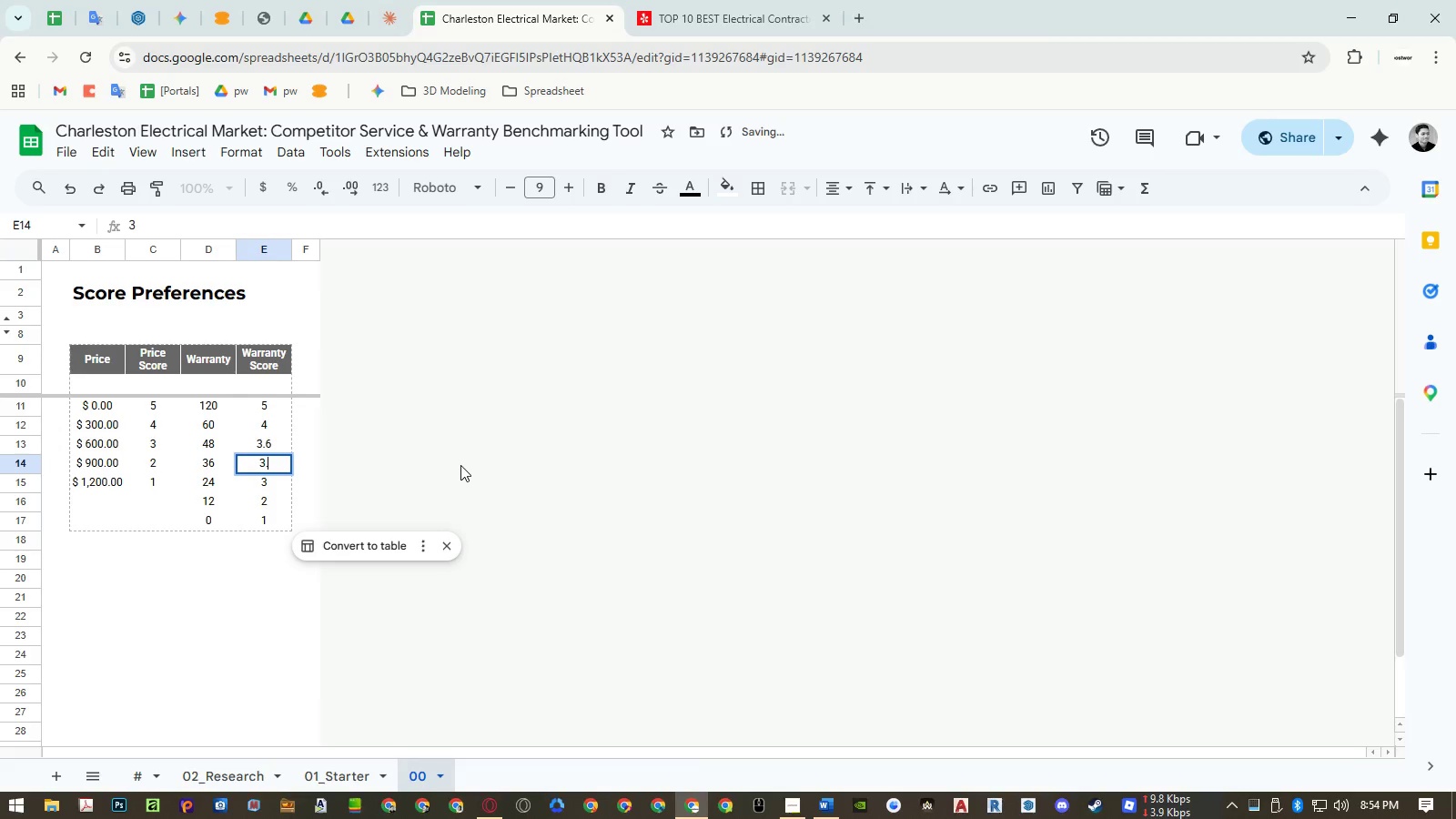 
key(NumpadDecimal)
 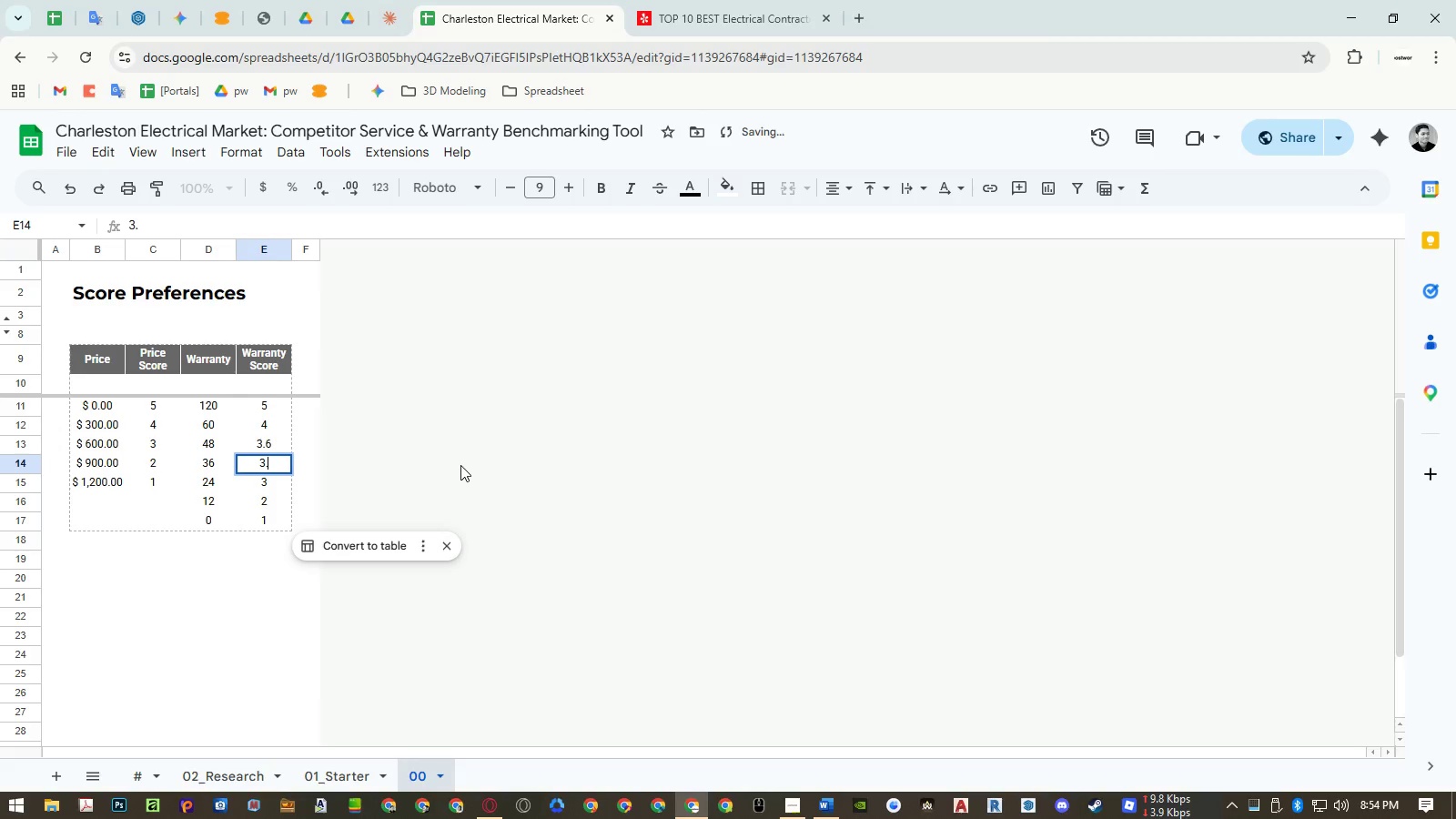 
key(Numpad3)
 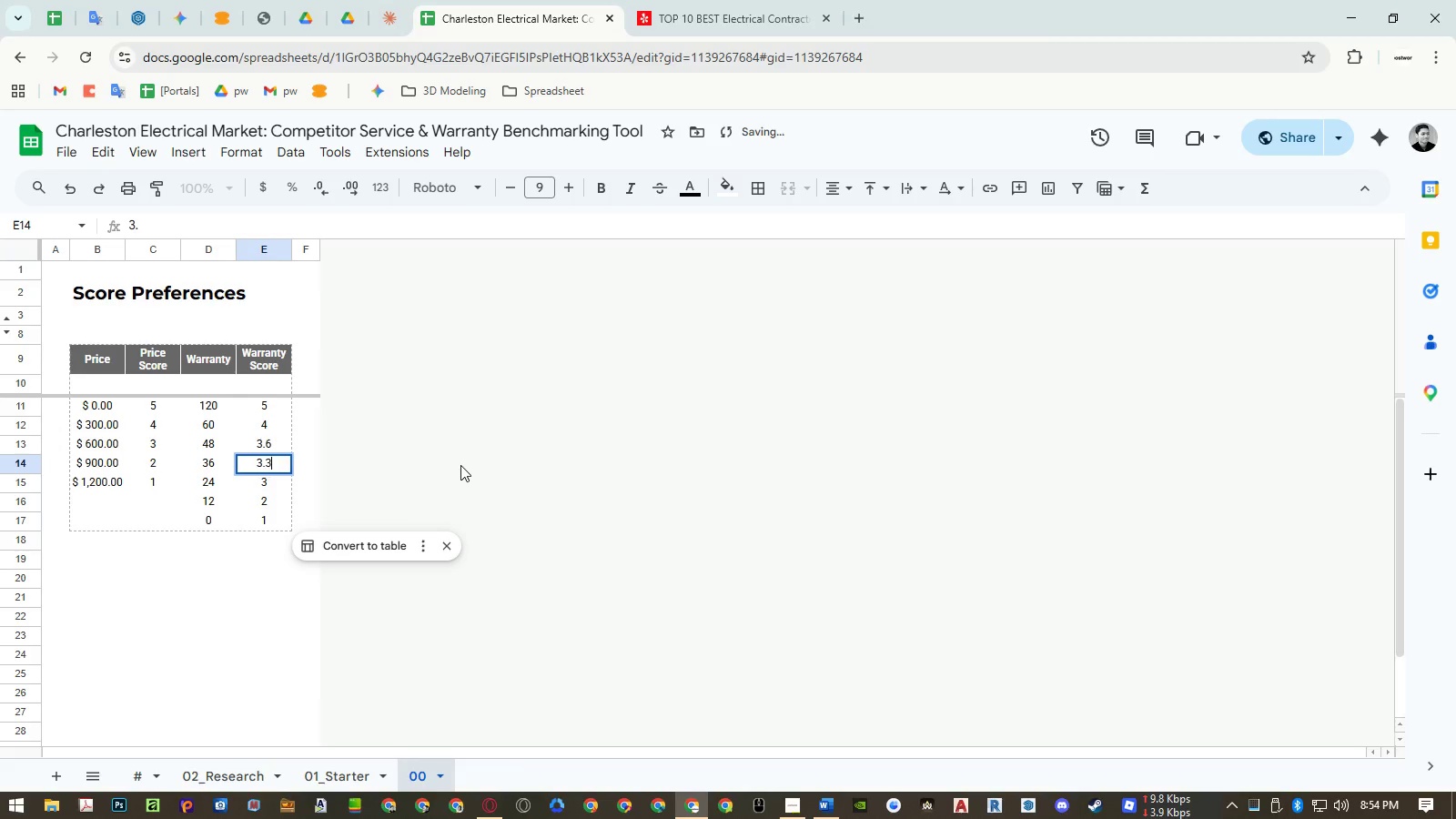 
key(NumpadEnter)
 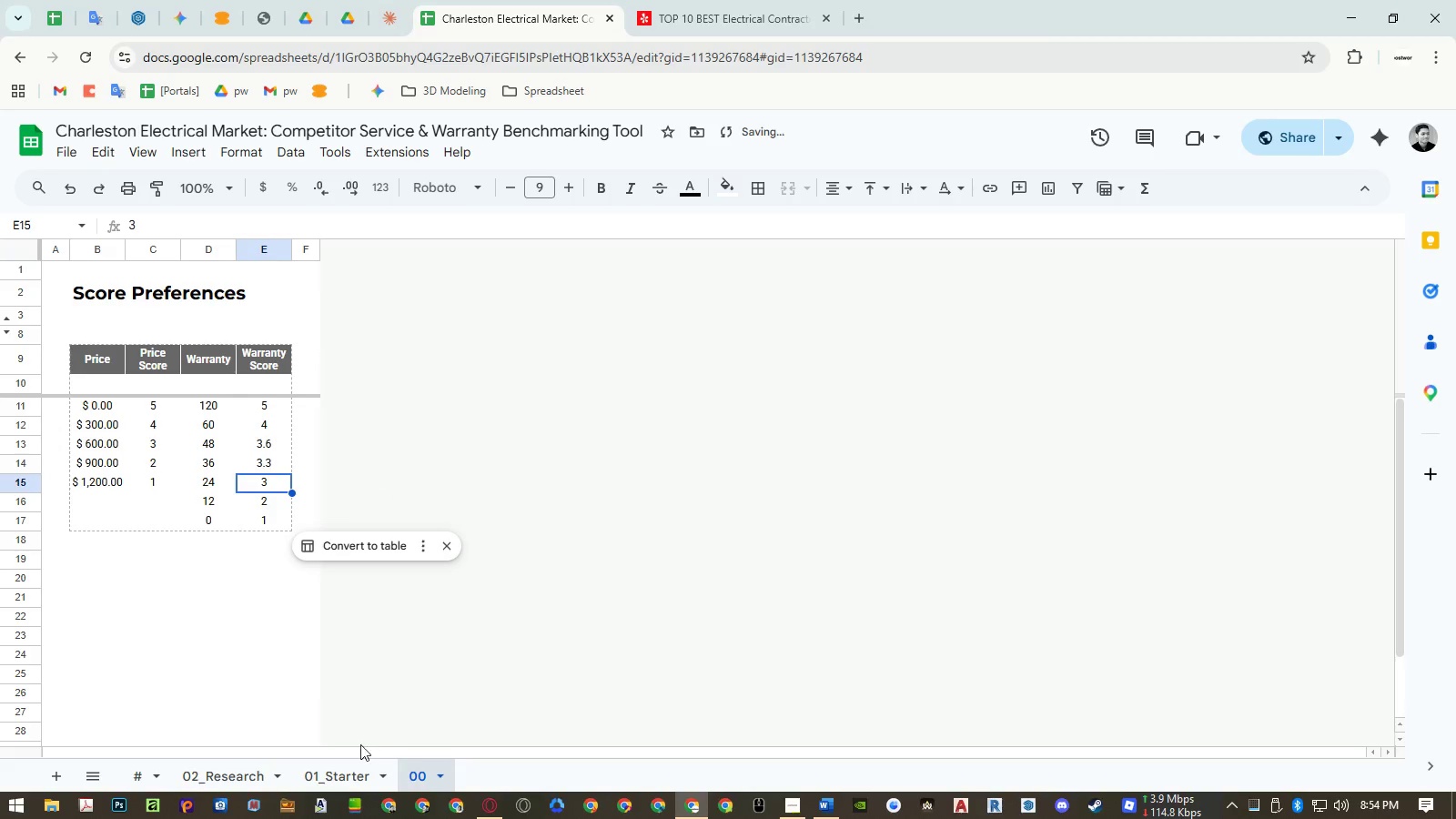 
left_click([347, 771])
 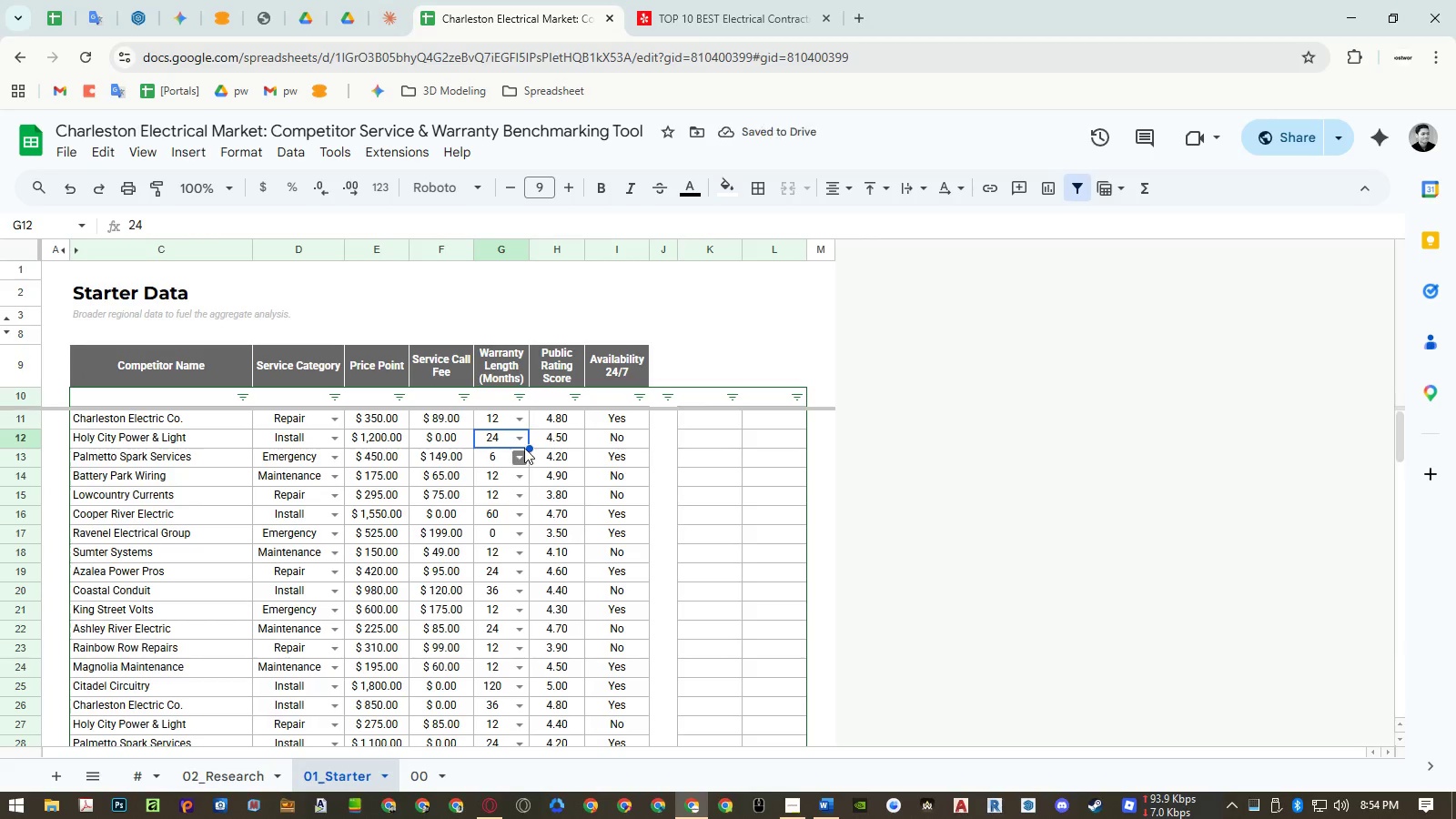 
left_click([524, 440])
 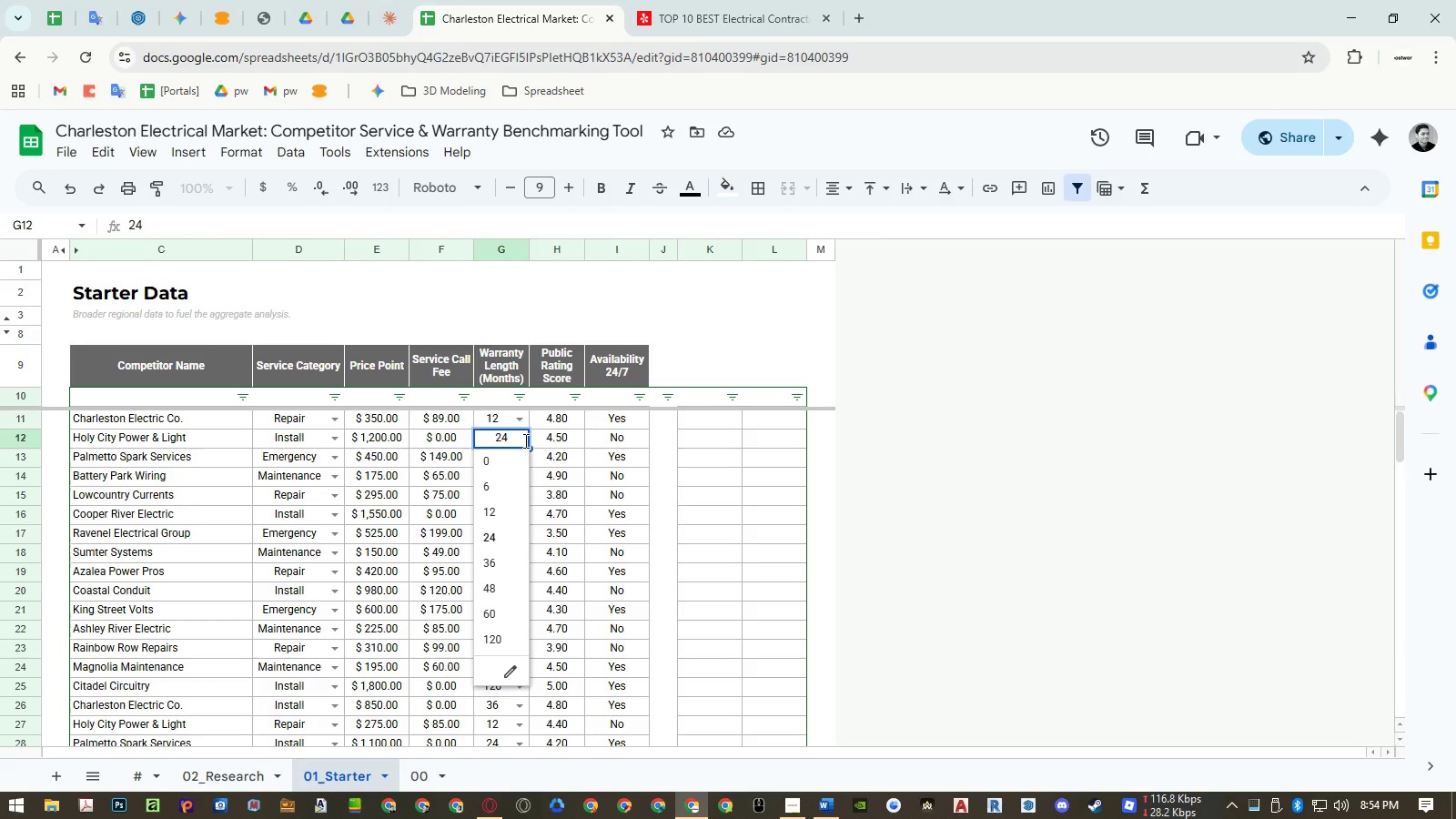 
key(Escape)
 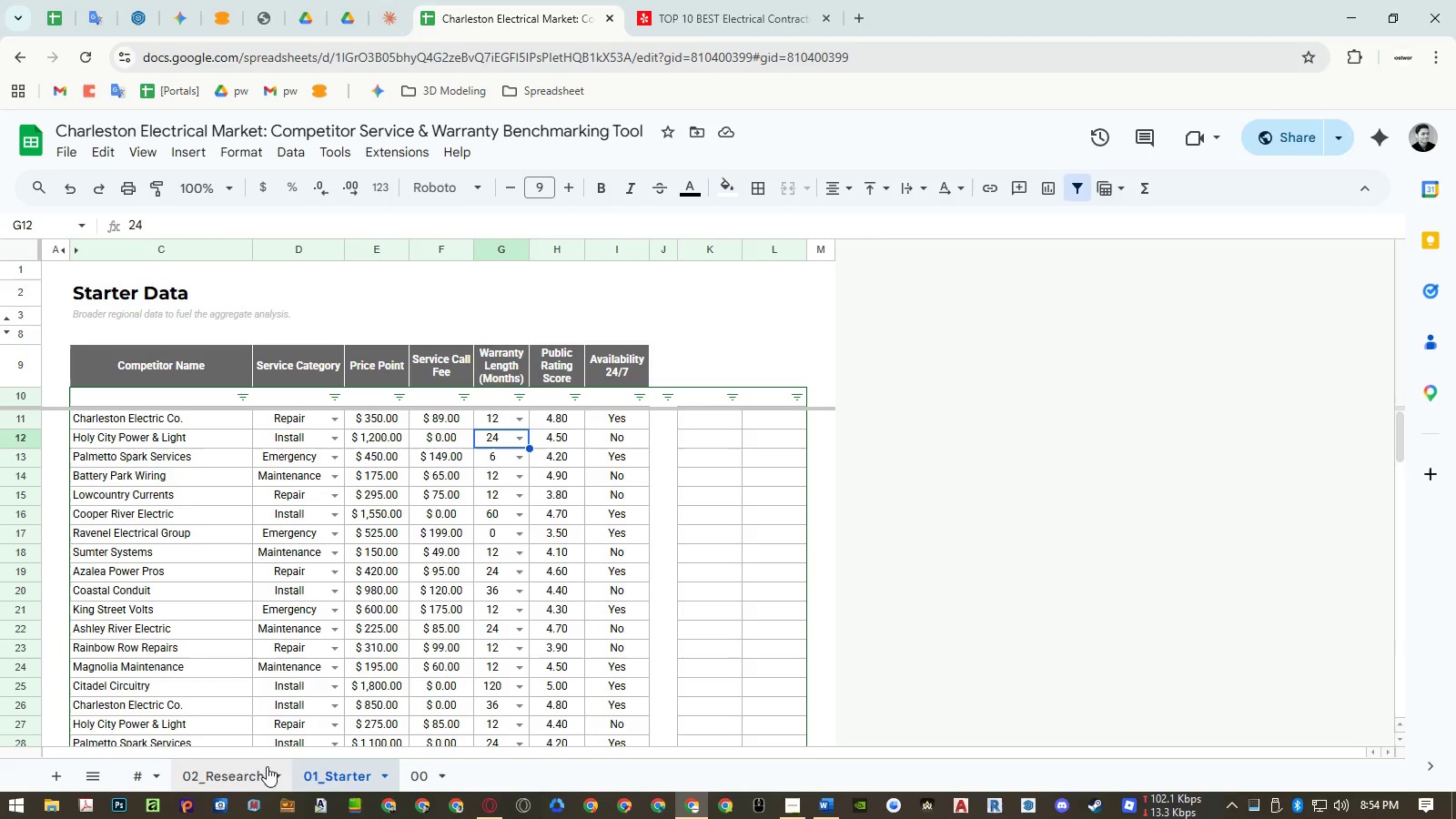 
left_click([257, 769])
 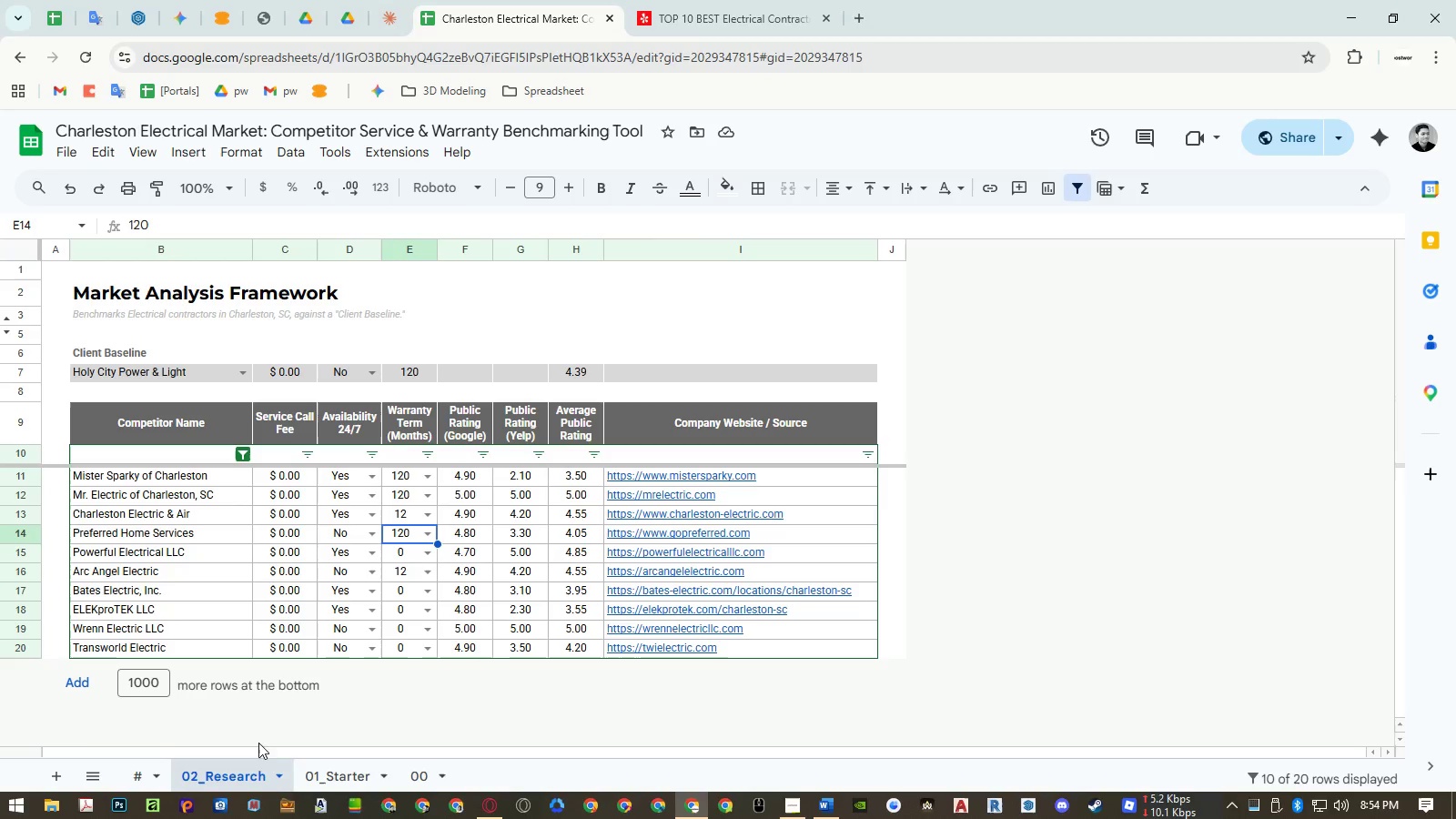 
left_click([429, 776])
 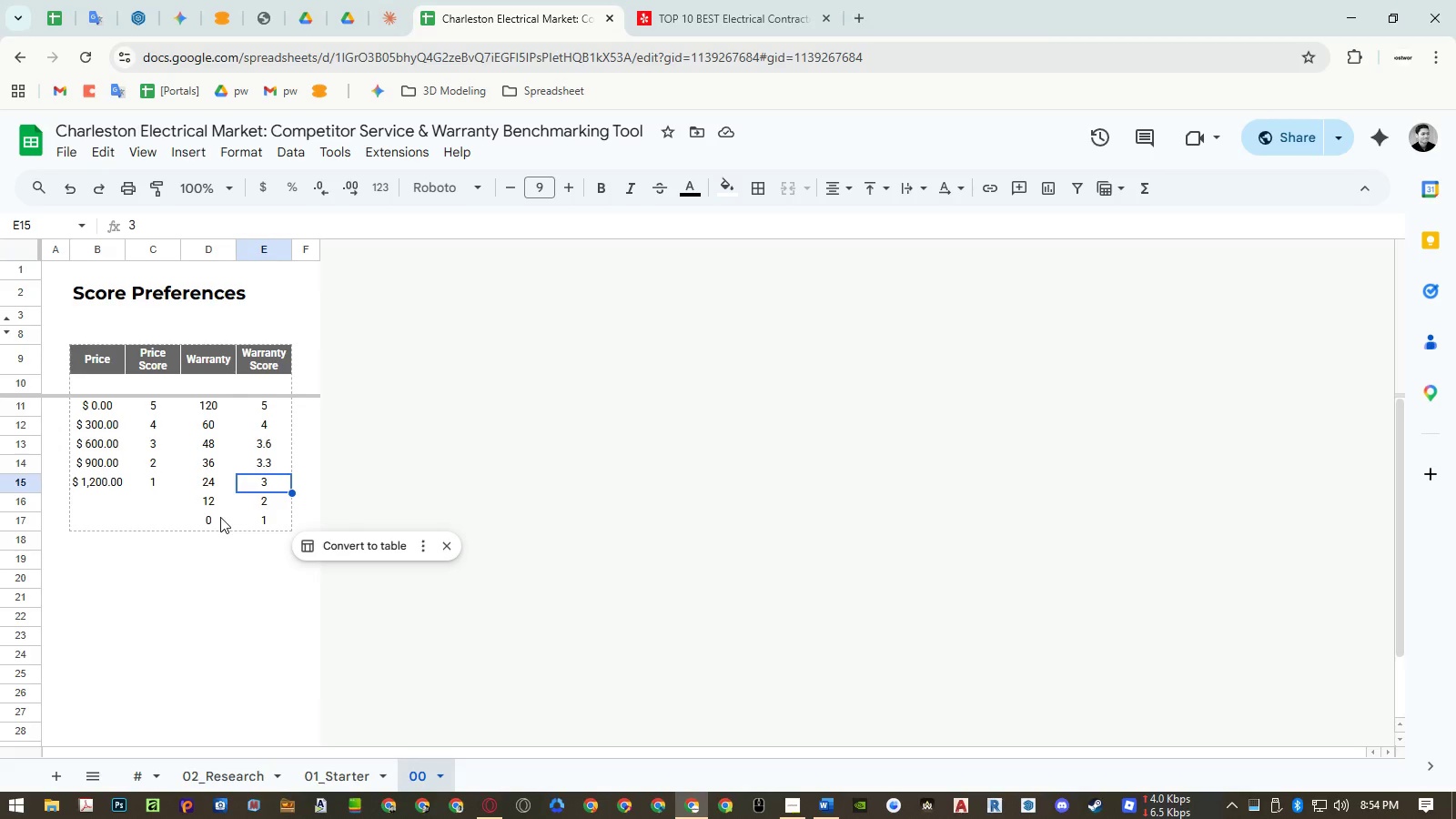 
left_click_drag(start_coordinate=[216, 511], to_coordinate=[266, 518])
 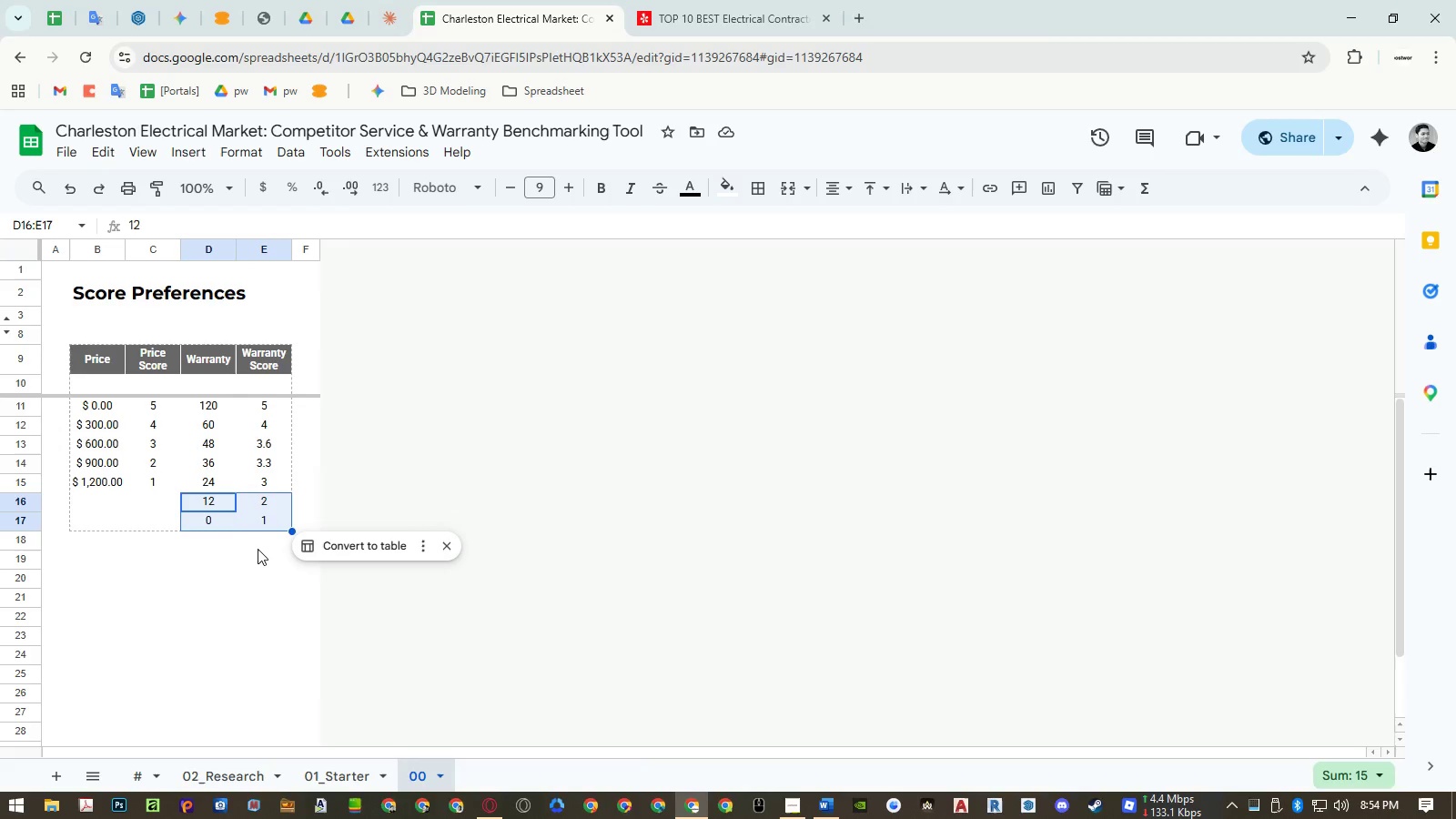 
key(Control+ControlLeft)
 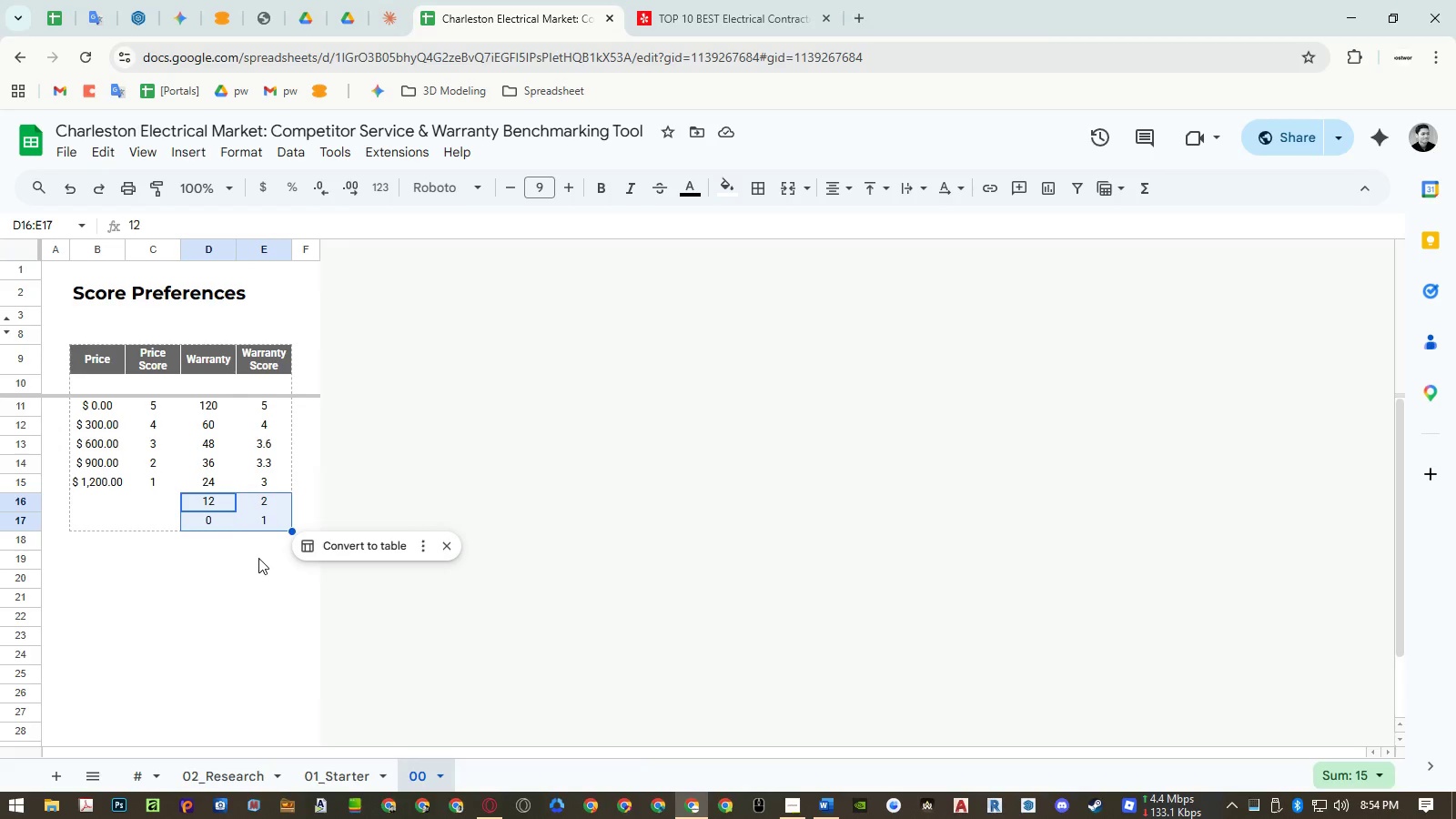 
key(Control+C)
 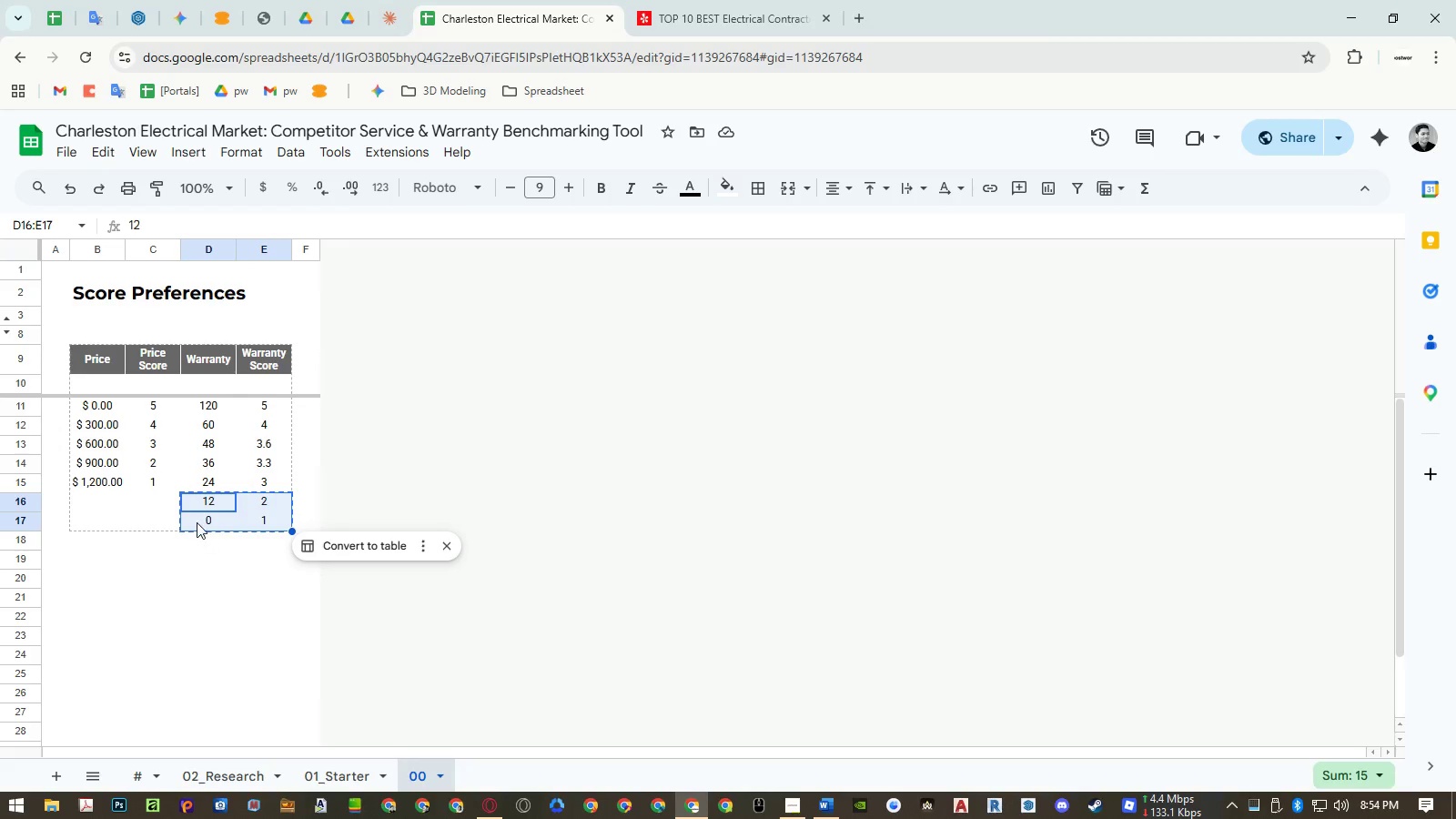 
left_click([197, 521])
 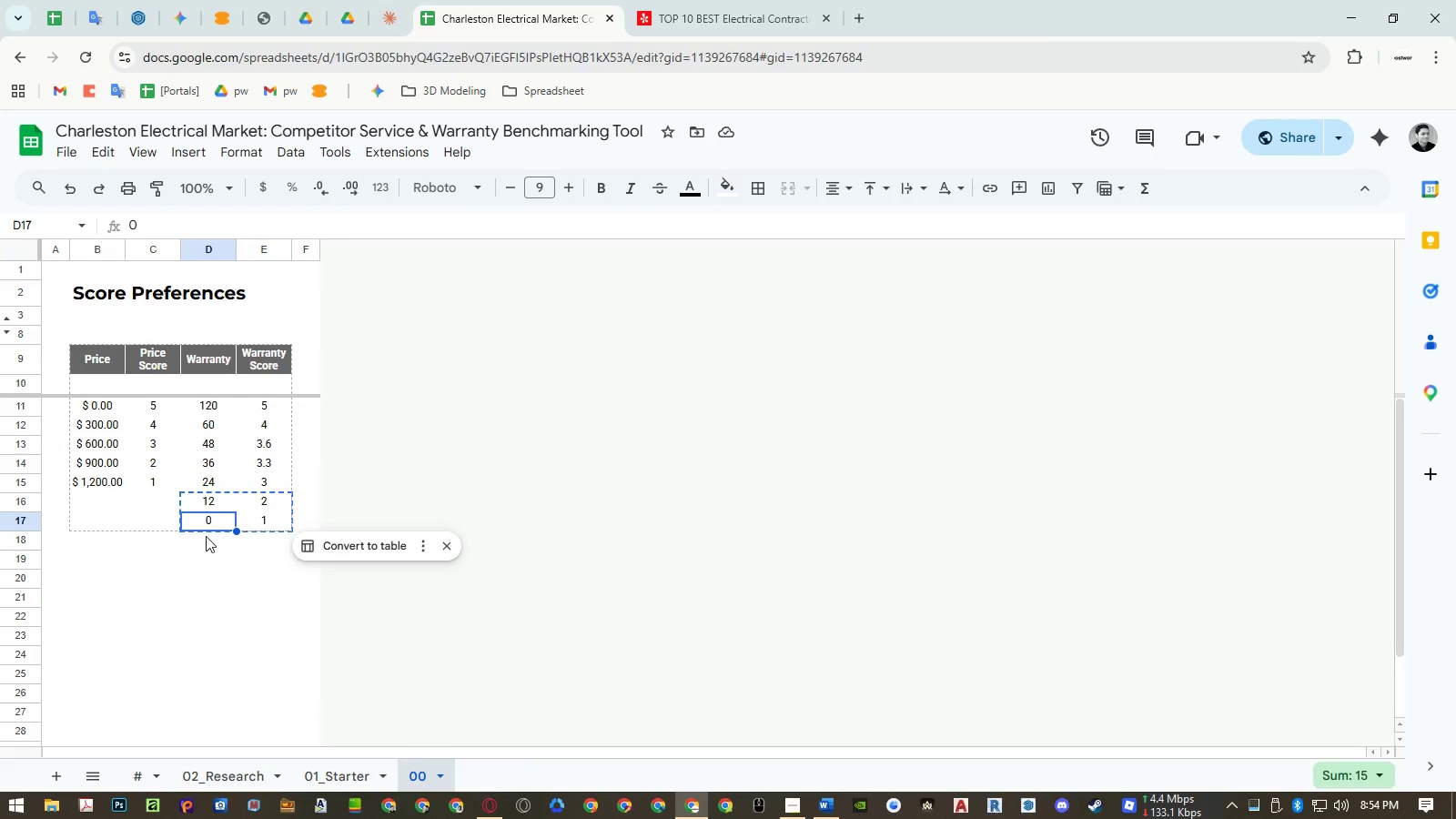 
key(Control+ControlLeft)
 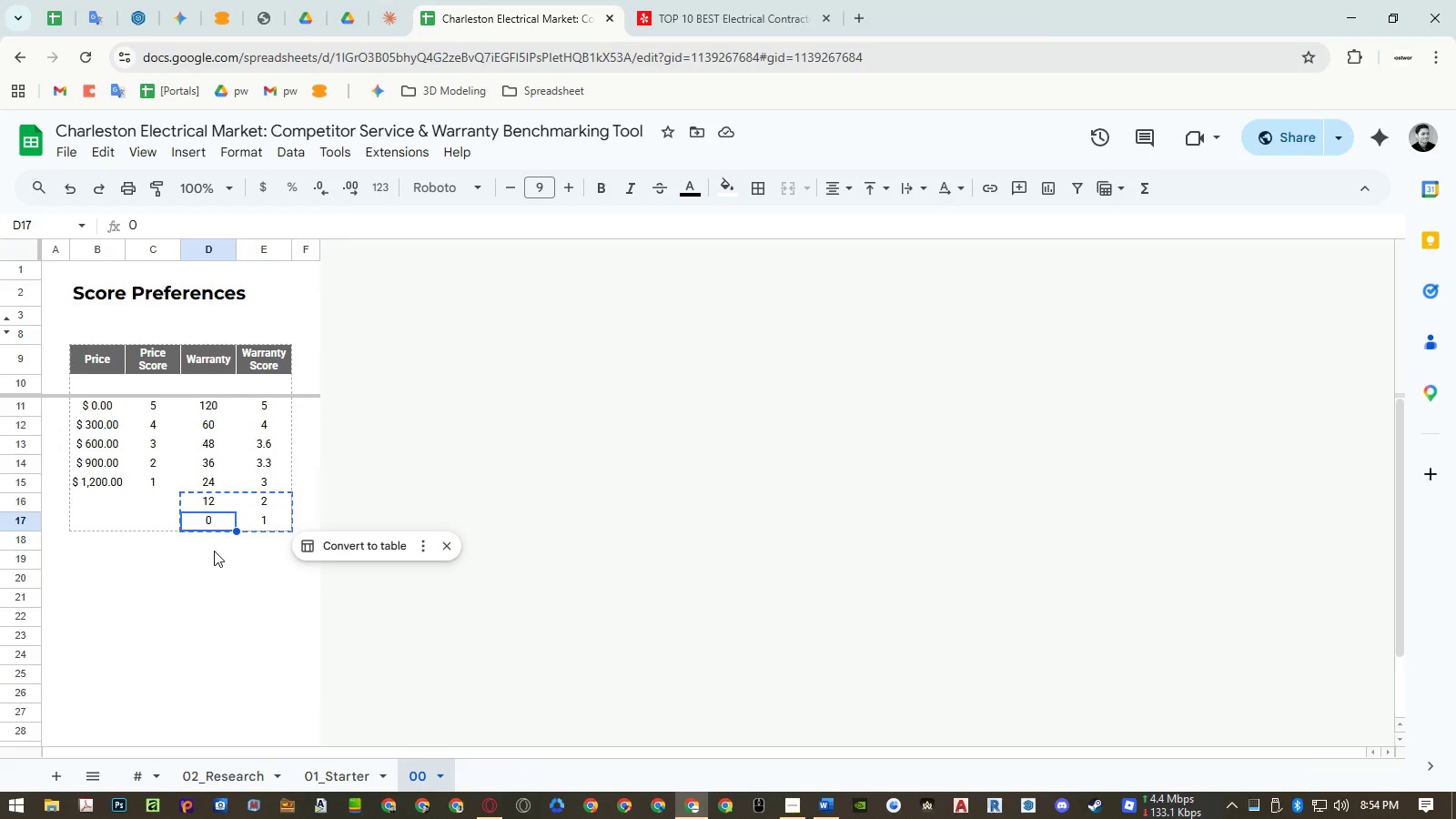 
key(Control+Shift+ShiftLeft)
 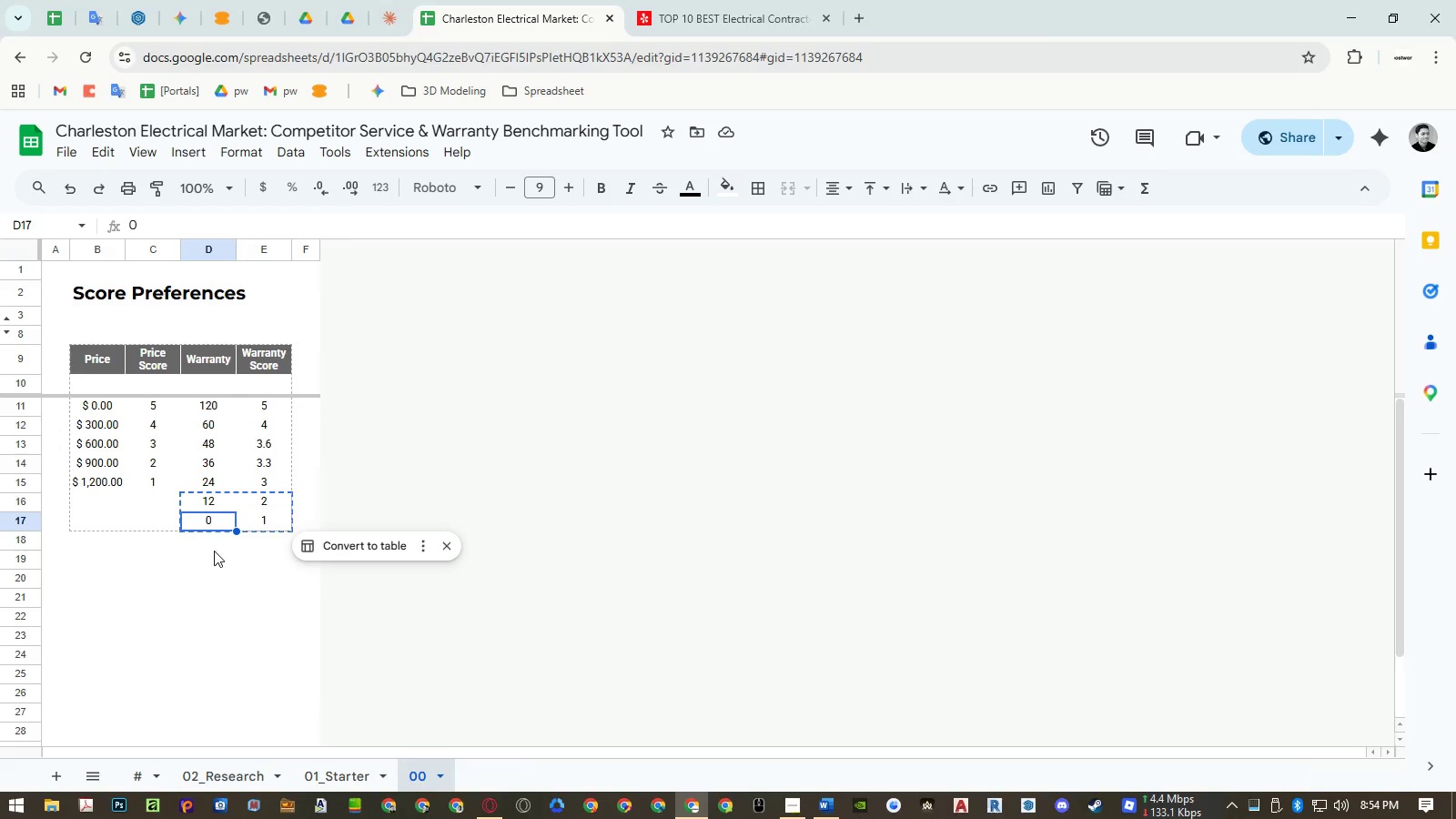 
key(Control+Shift+V)
 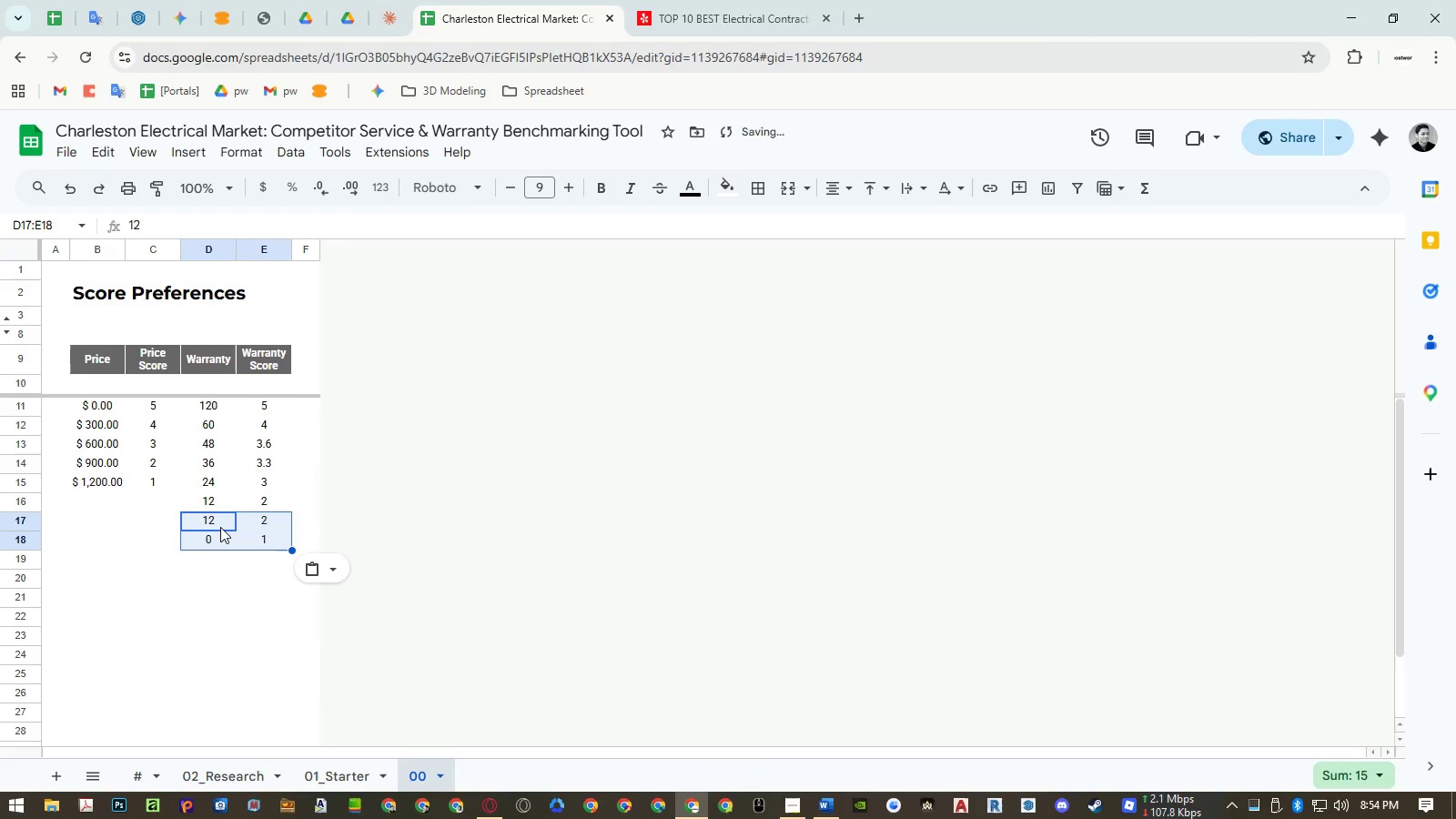 
left_click([220, 527])
 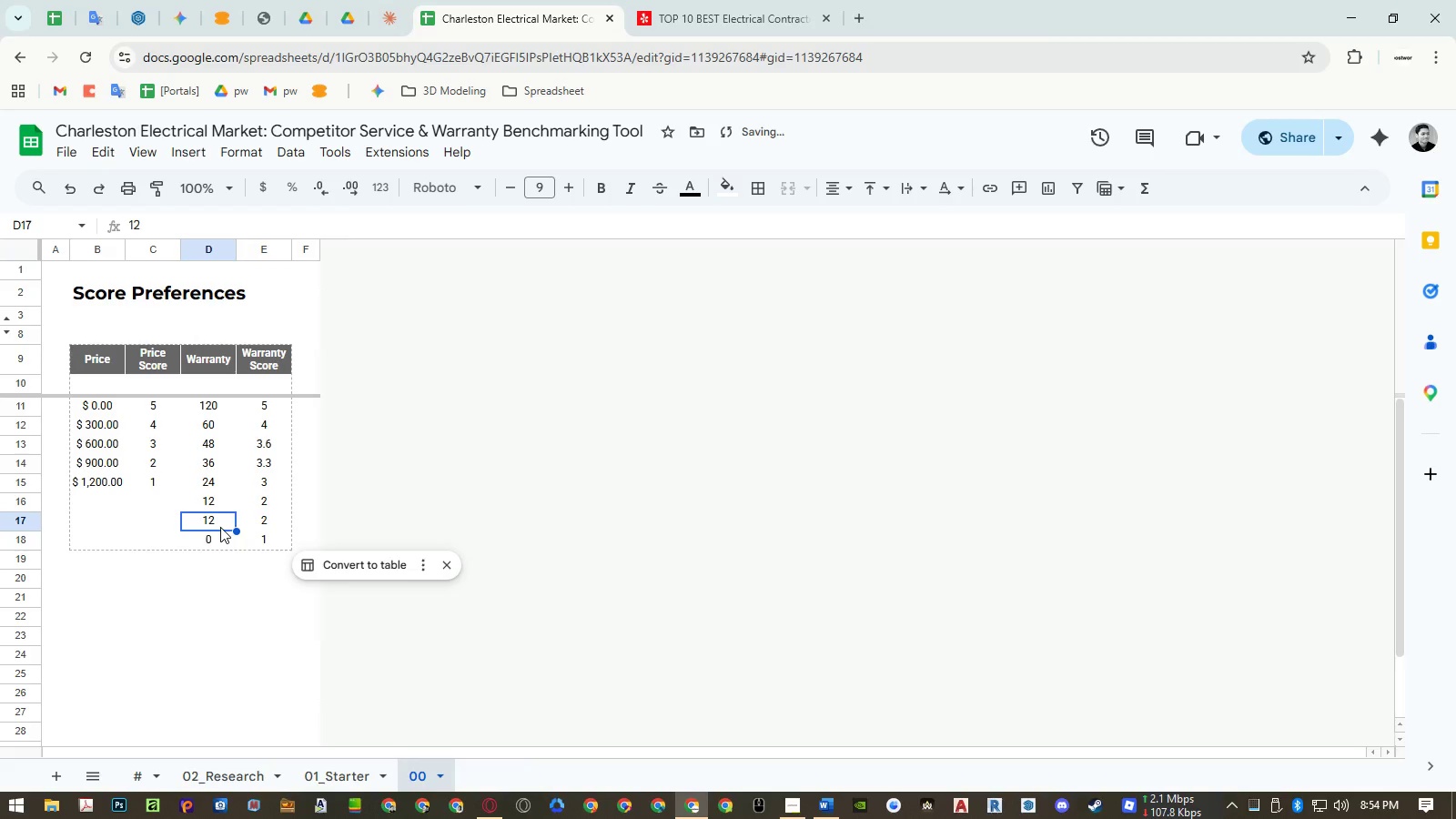 
key(Numpad6)
 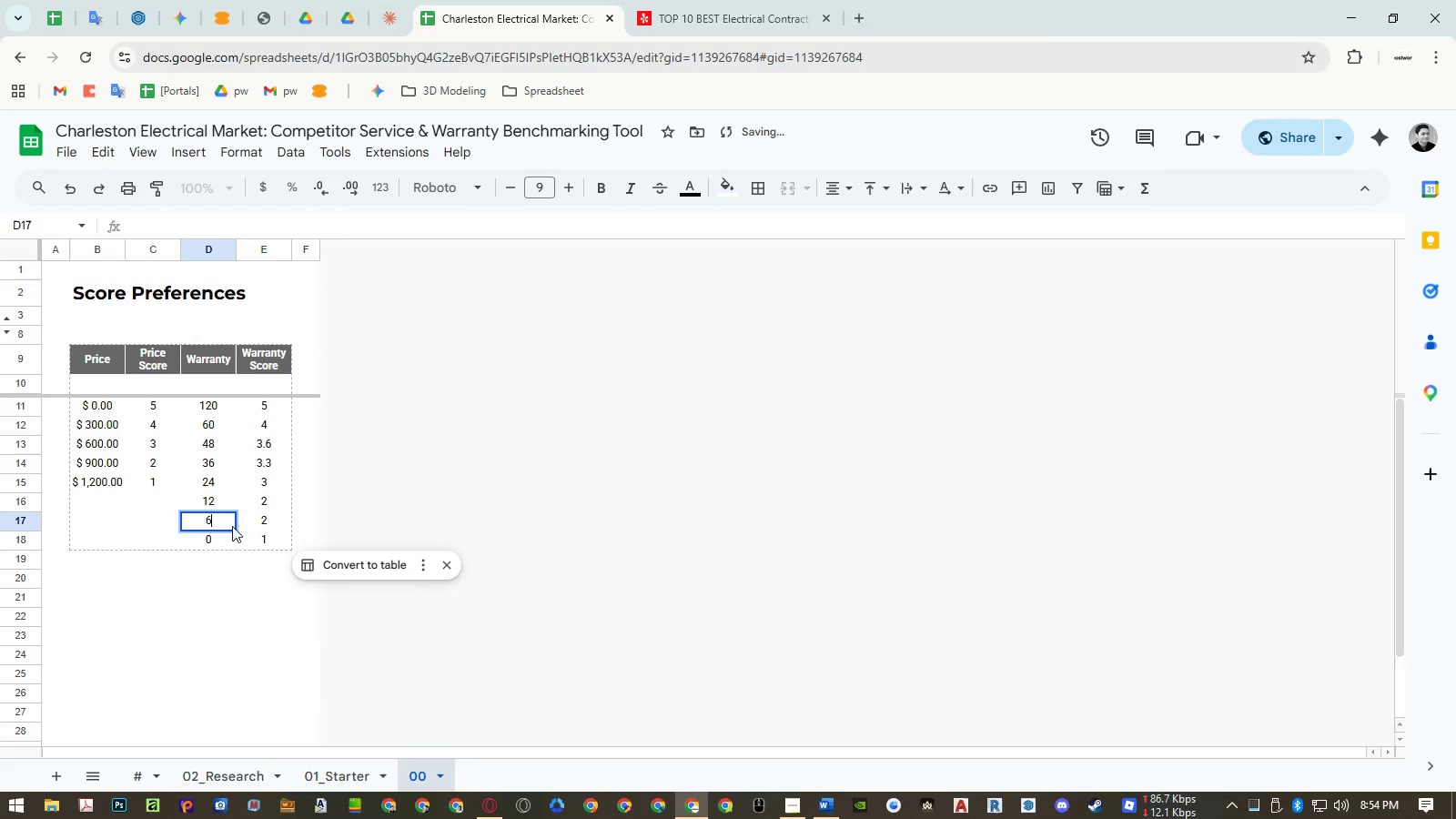 
key(NumpadEnter)
 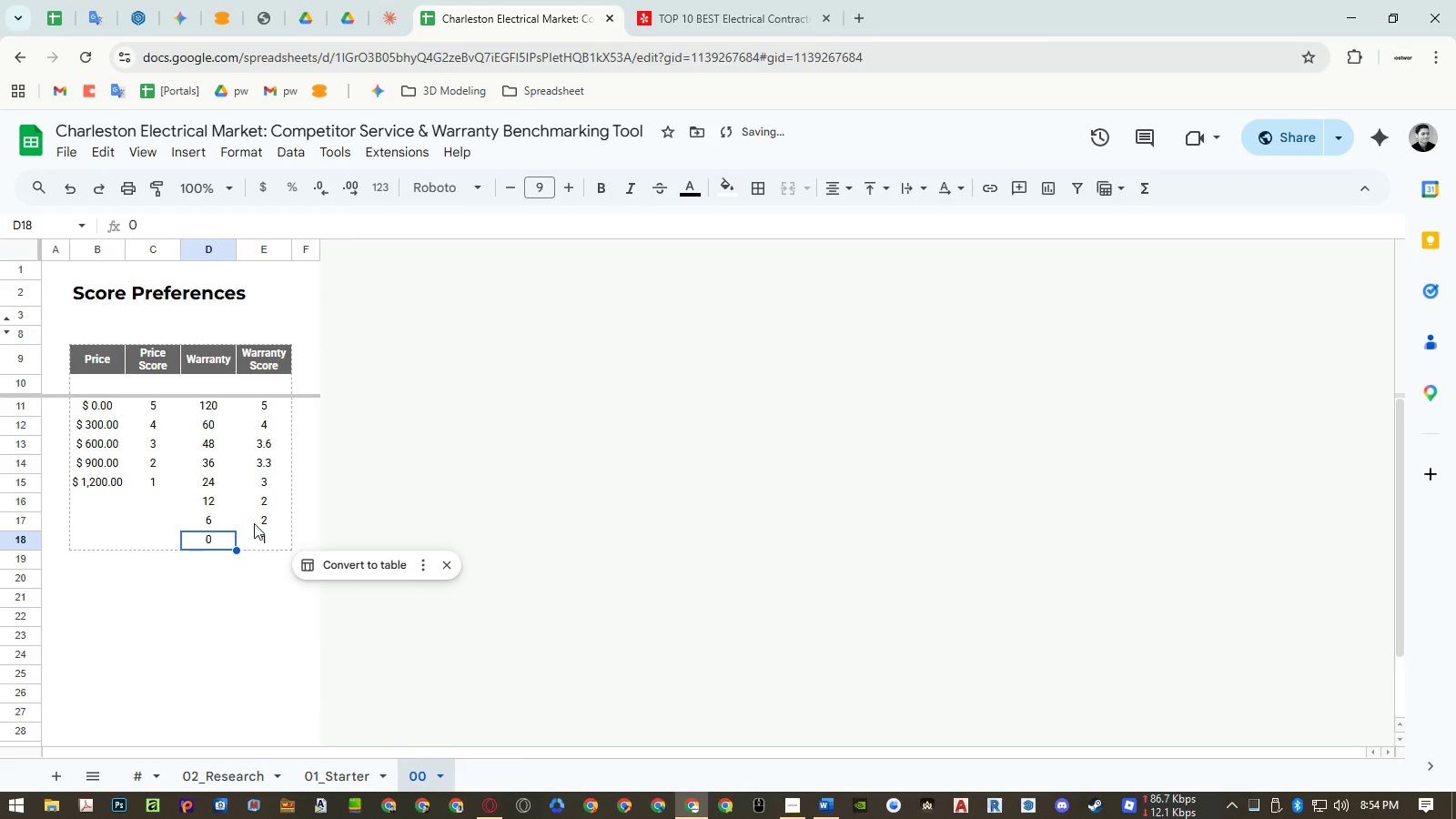 
left_click([258, 523])
 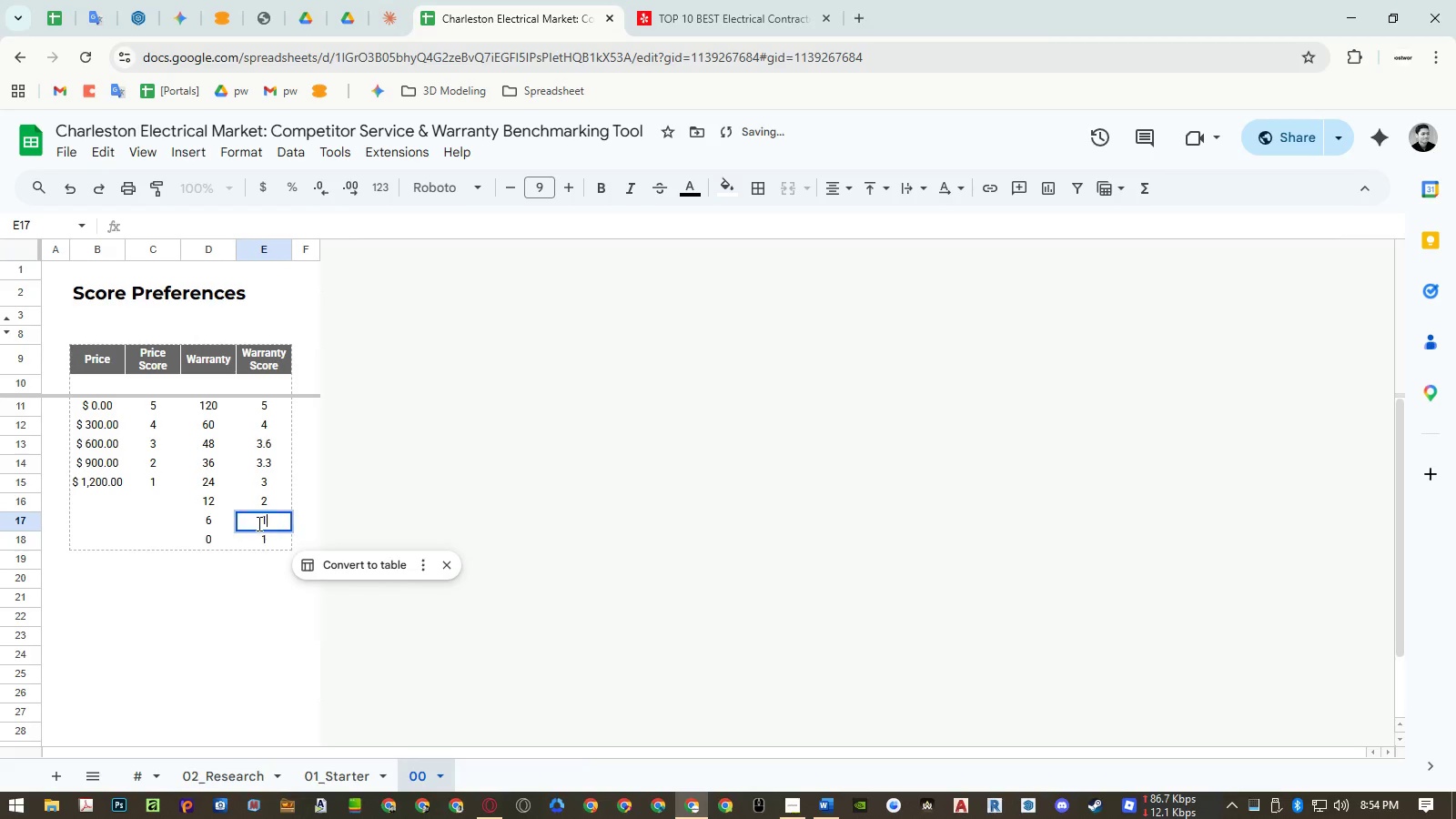 
key(Numpad1)
 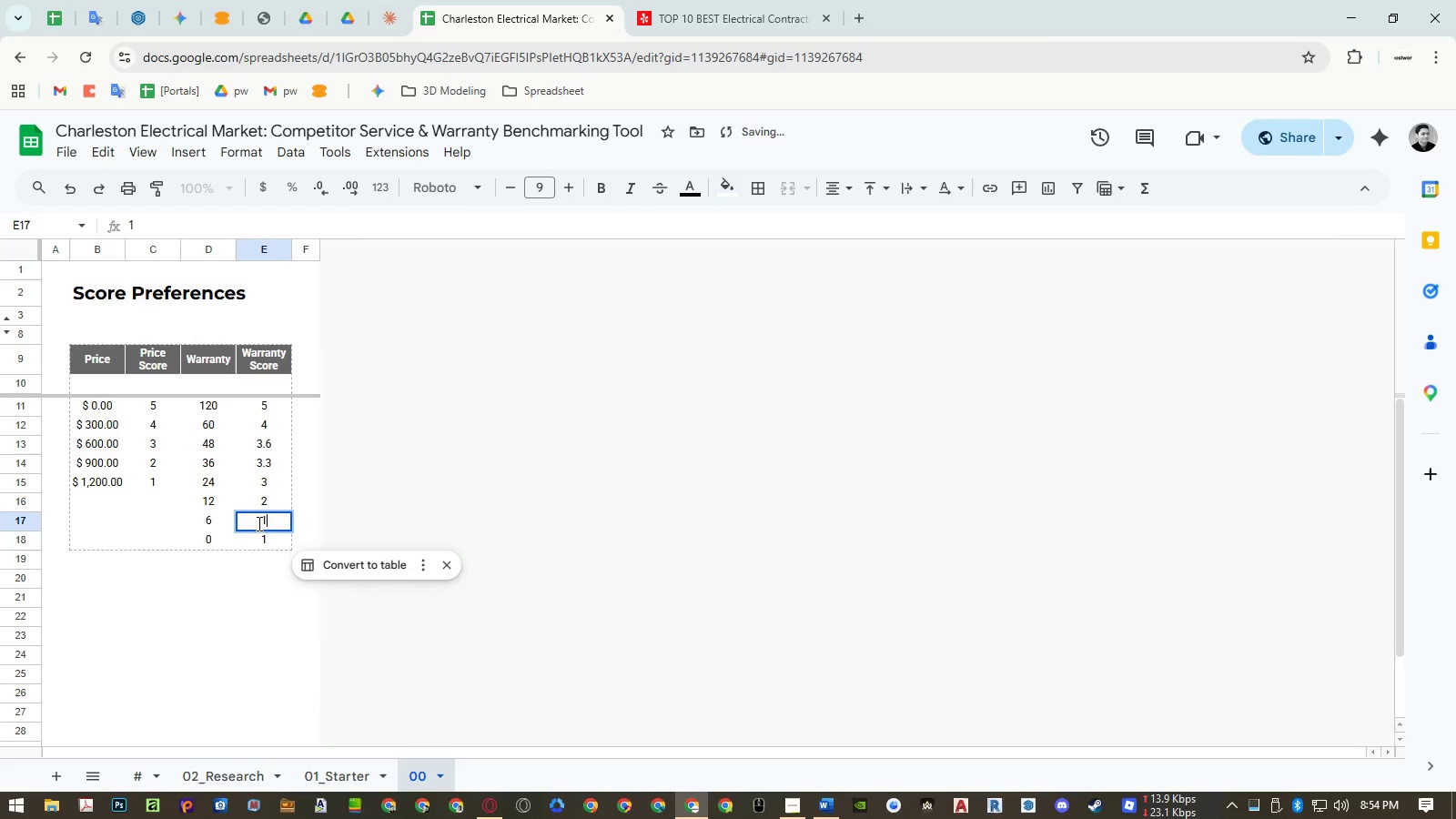 
key(NumpadDecimal)
 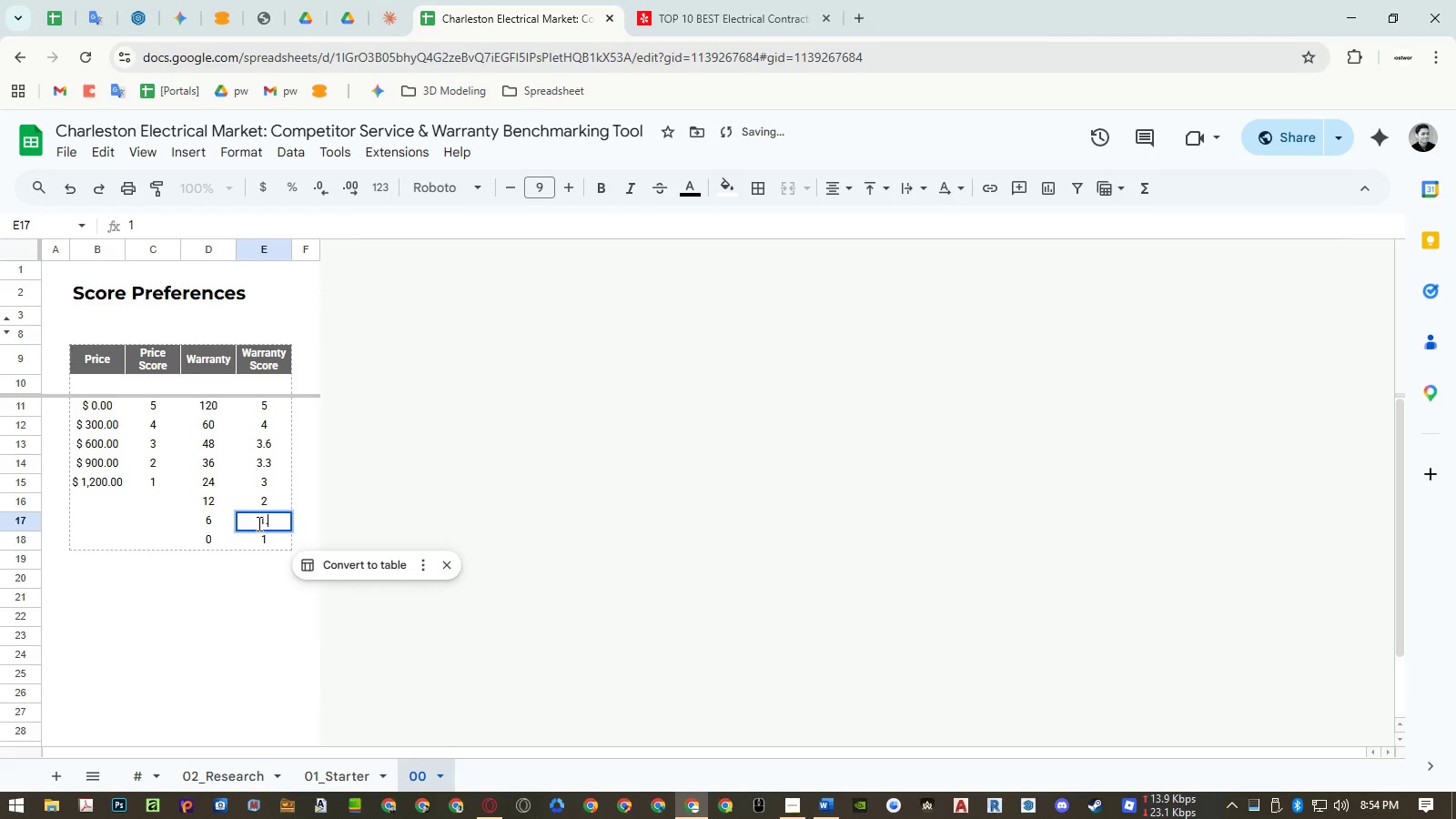 
key(Numpad5)
 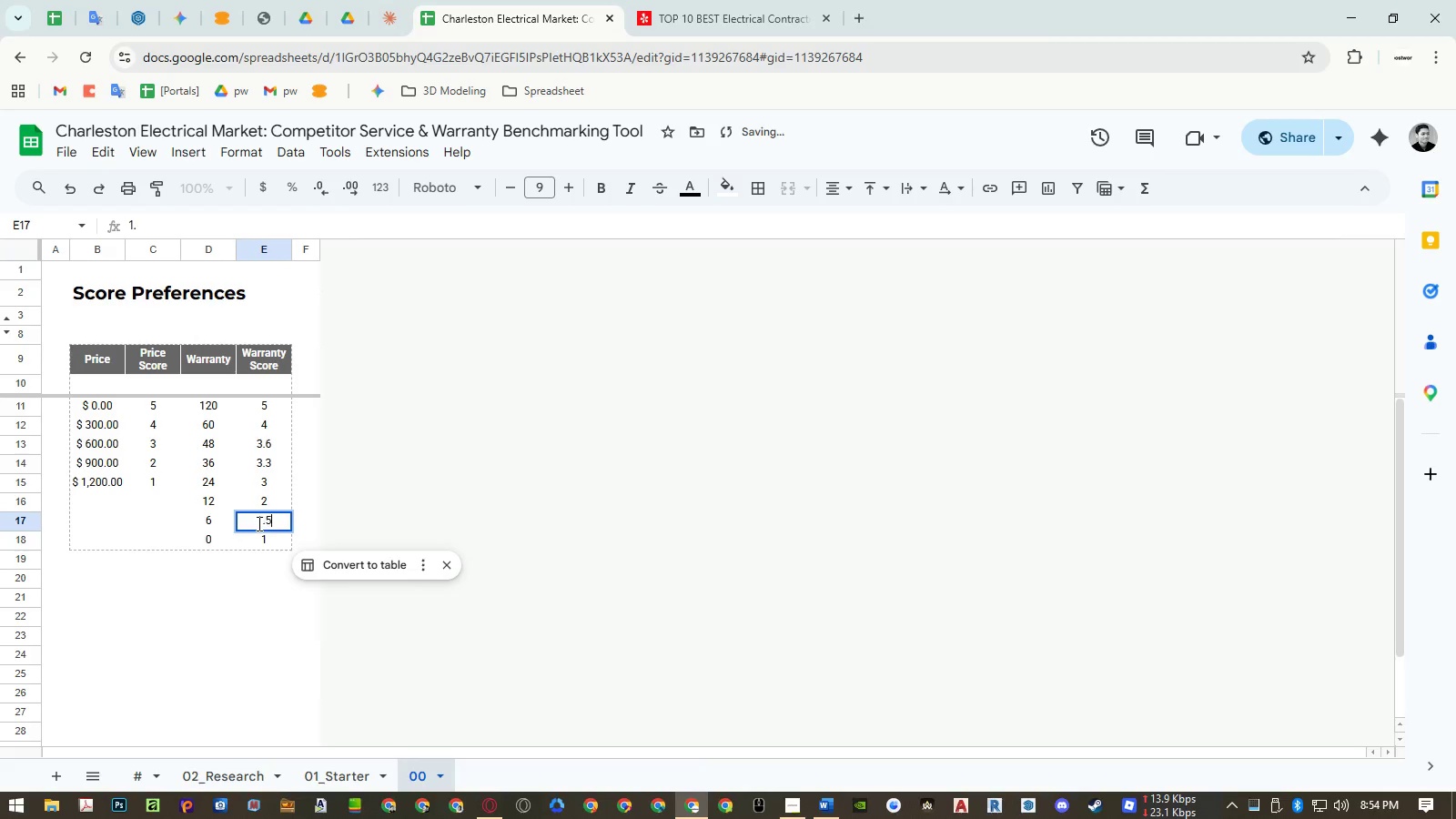 
key(NumpadEnter)
 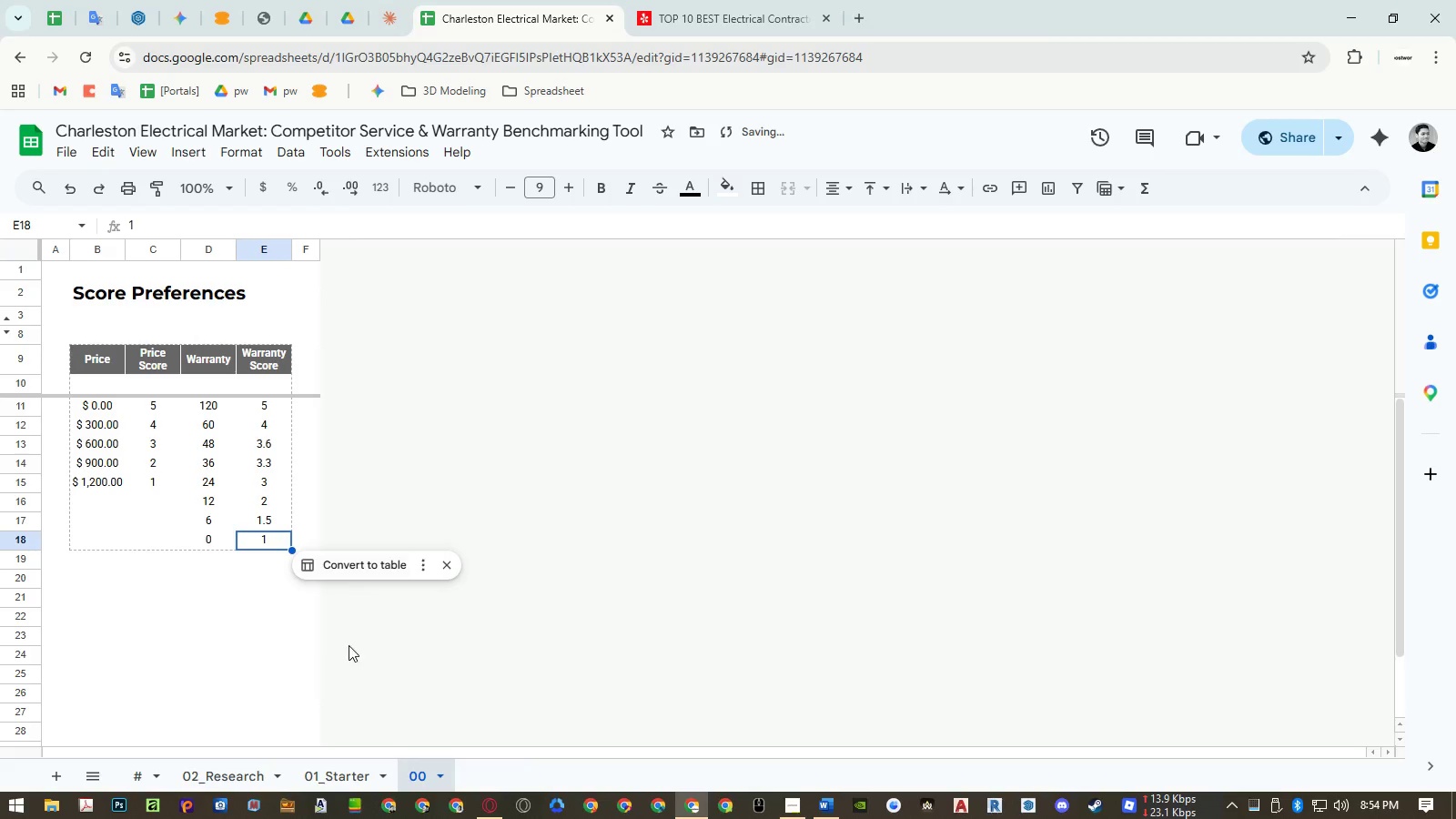 
mouse_move([312, 775])
 